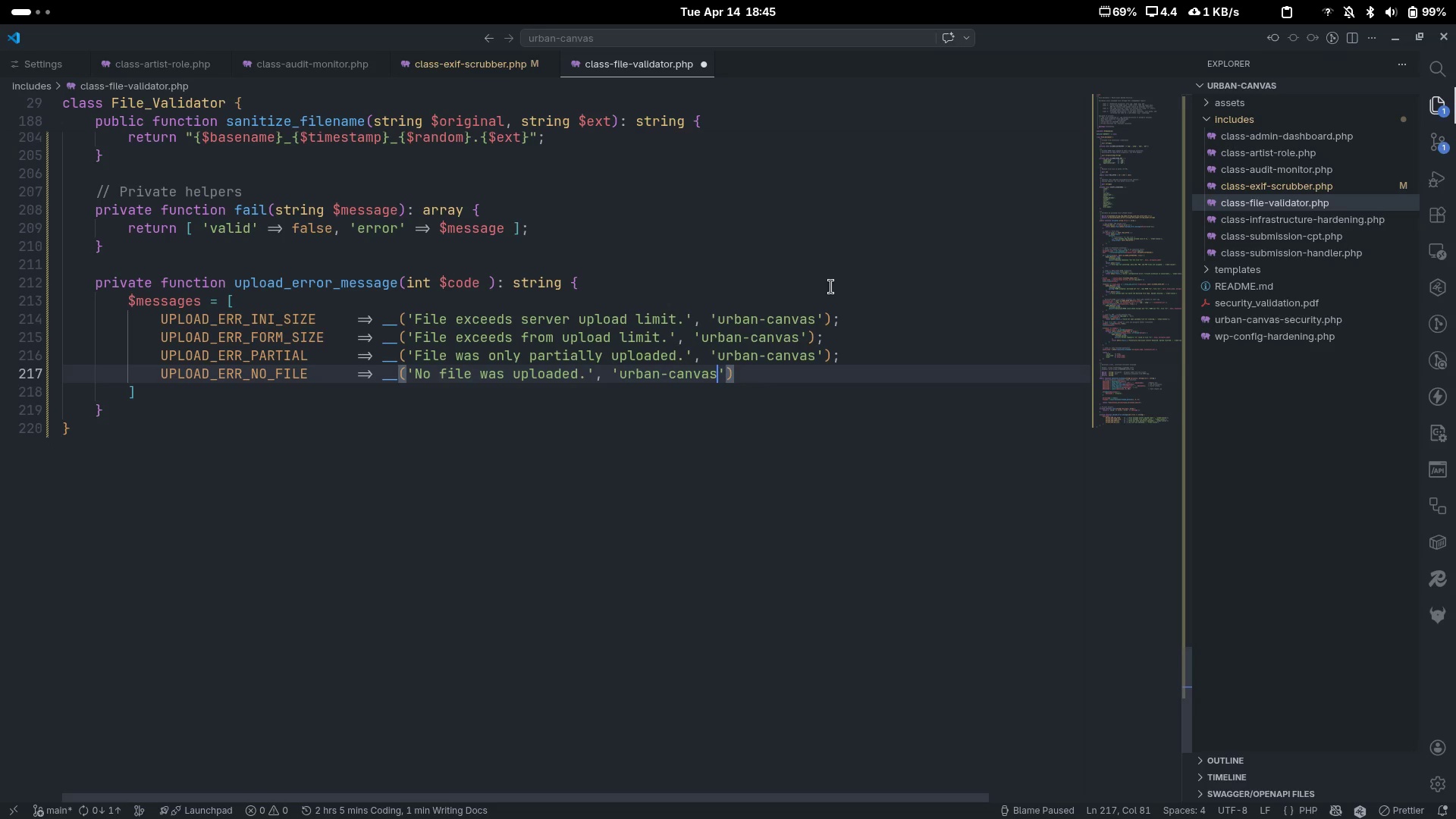 
key(Control+ControlLeft)
 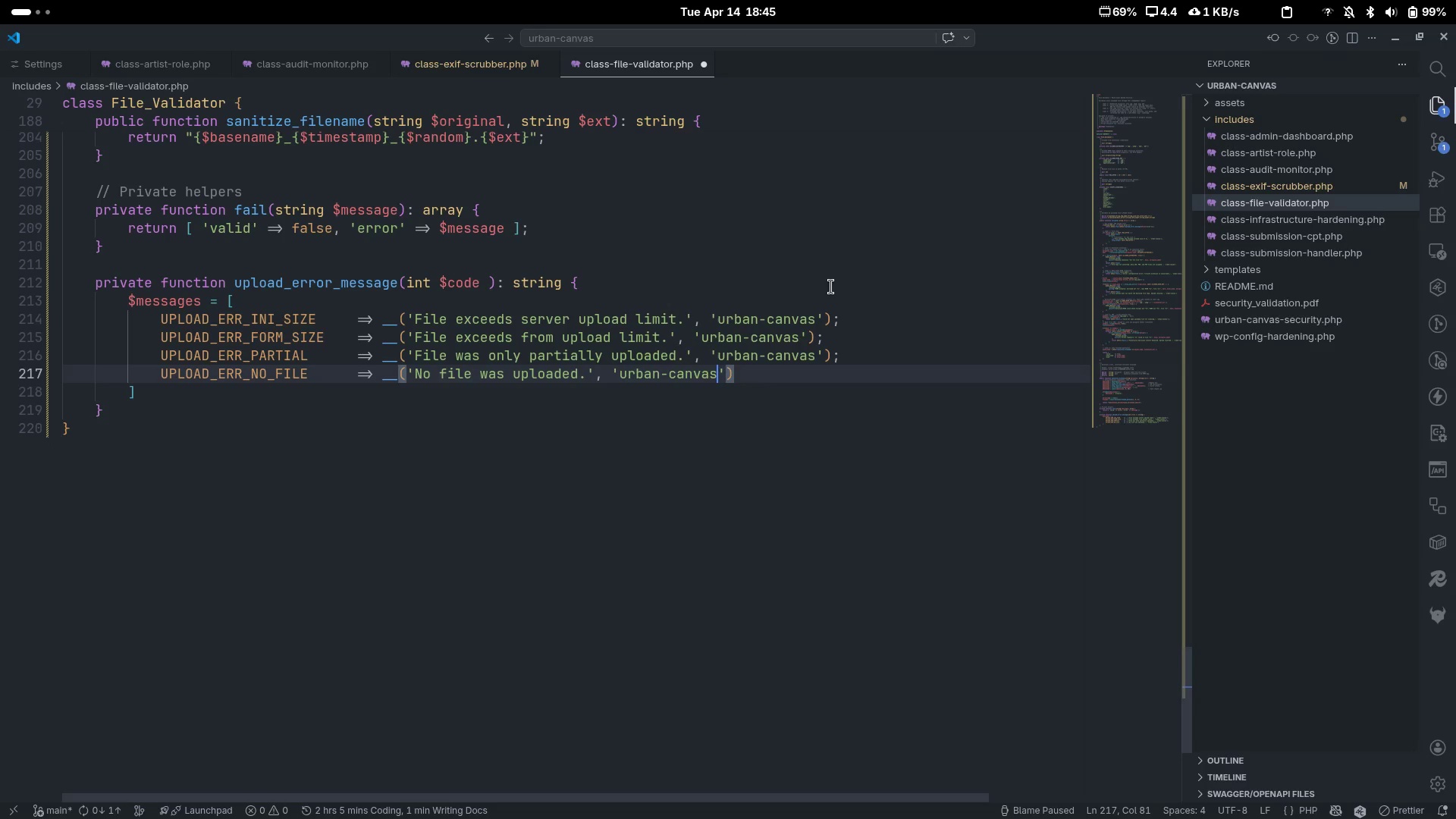 
key(Control+ArrowRight)
 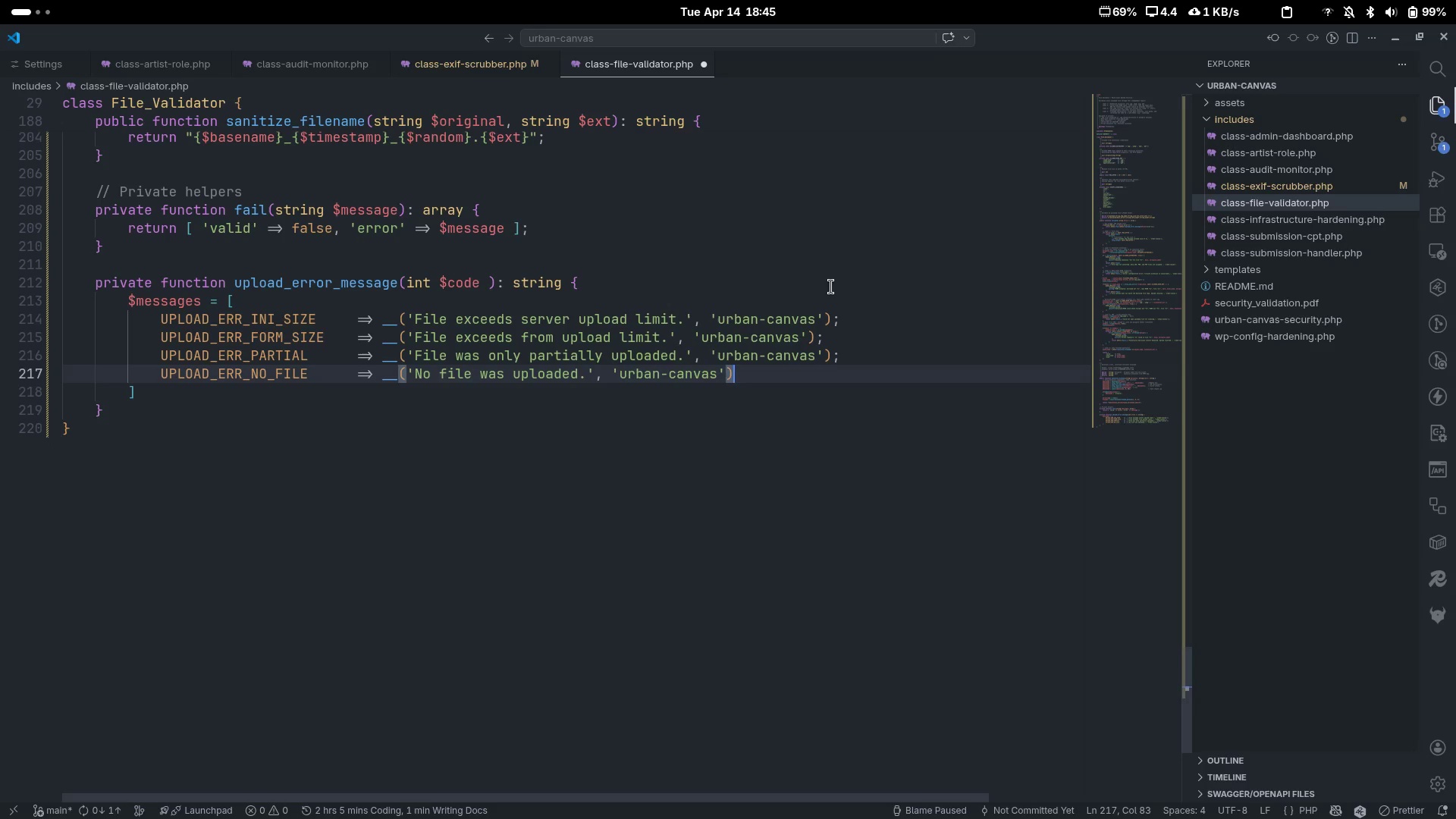 
key(Semicolon)
 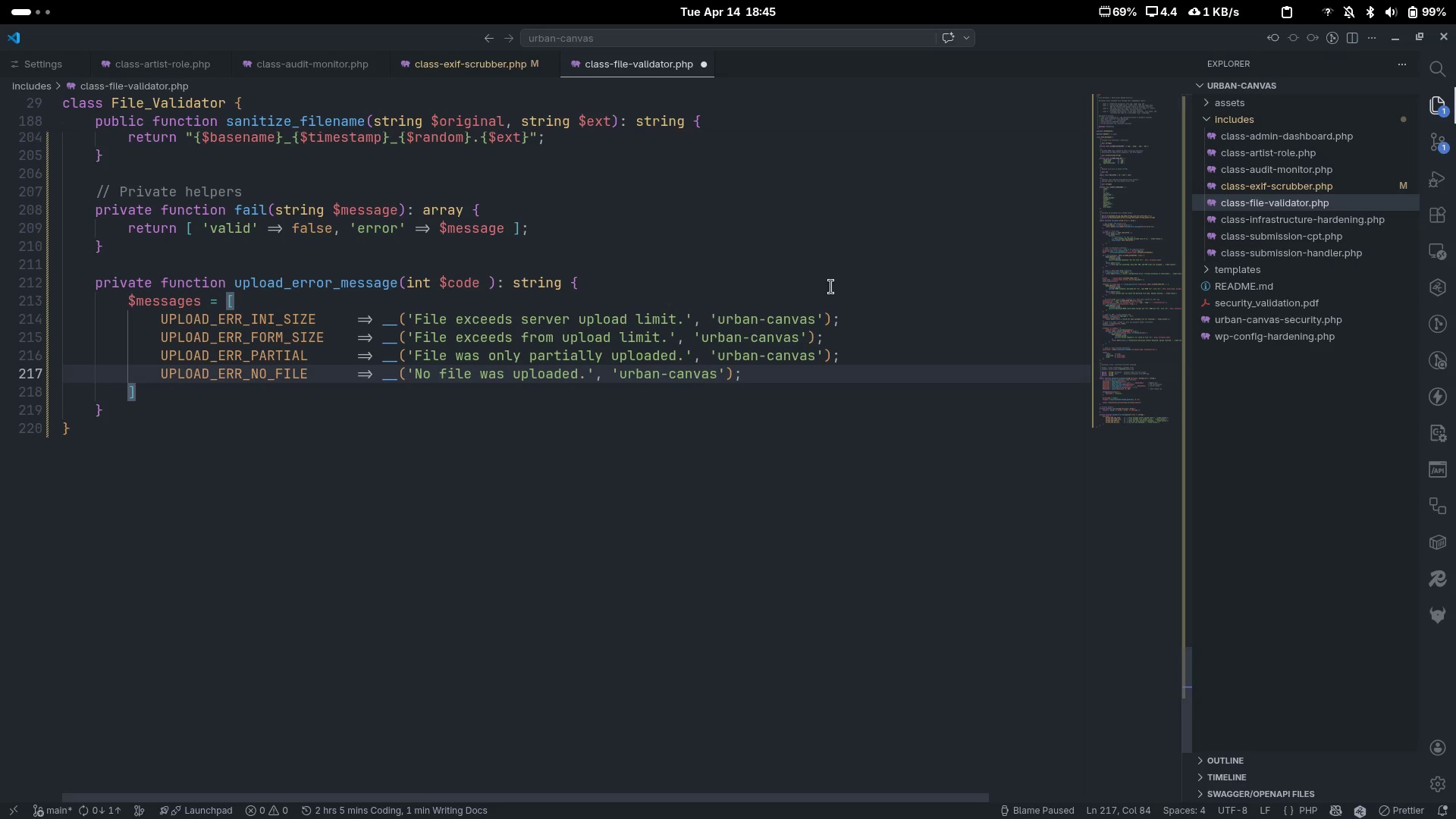 
key(Backspace)
 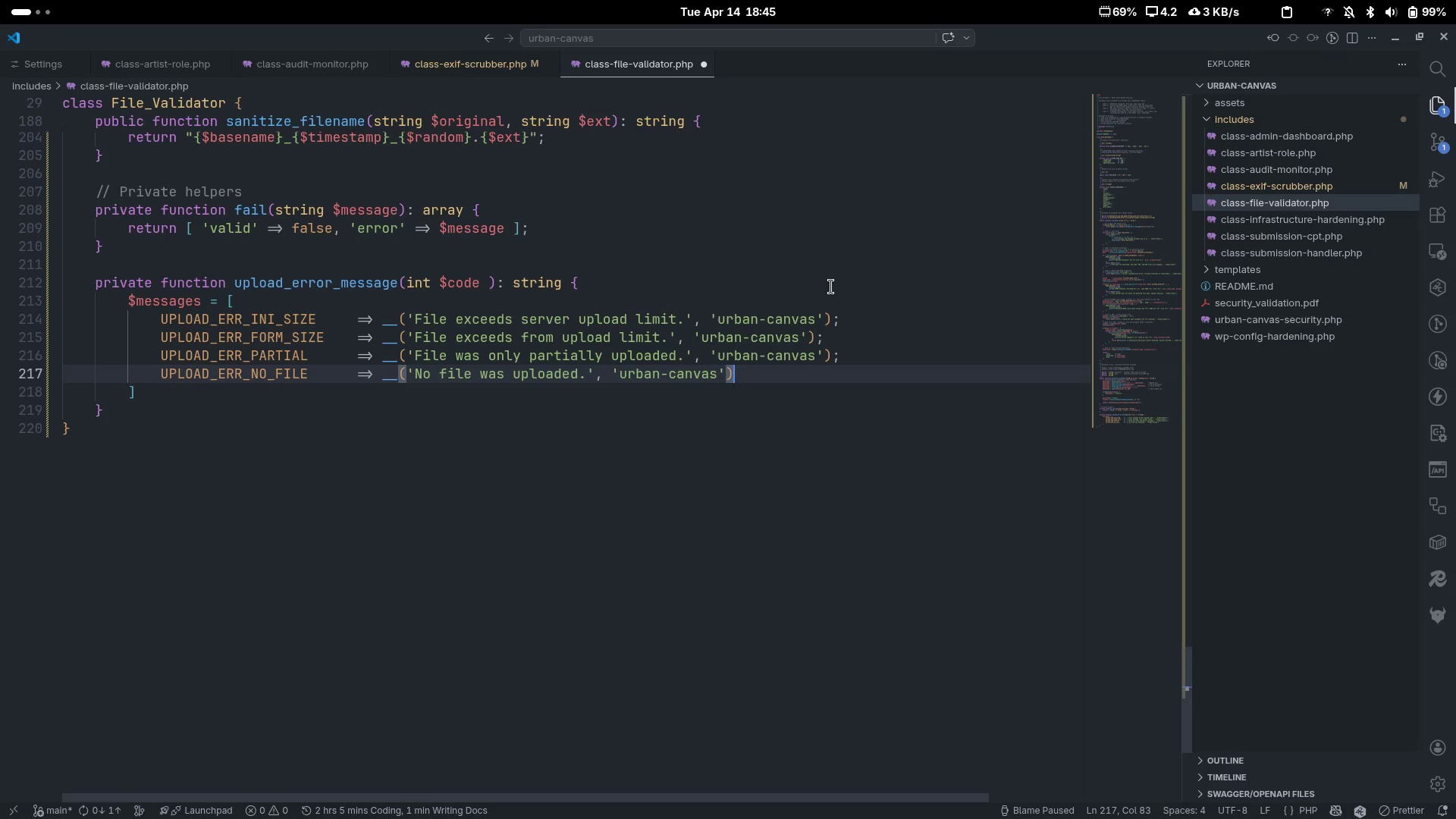 
key(Period)
 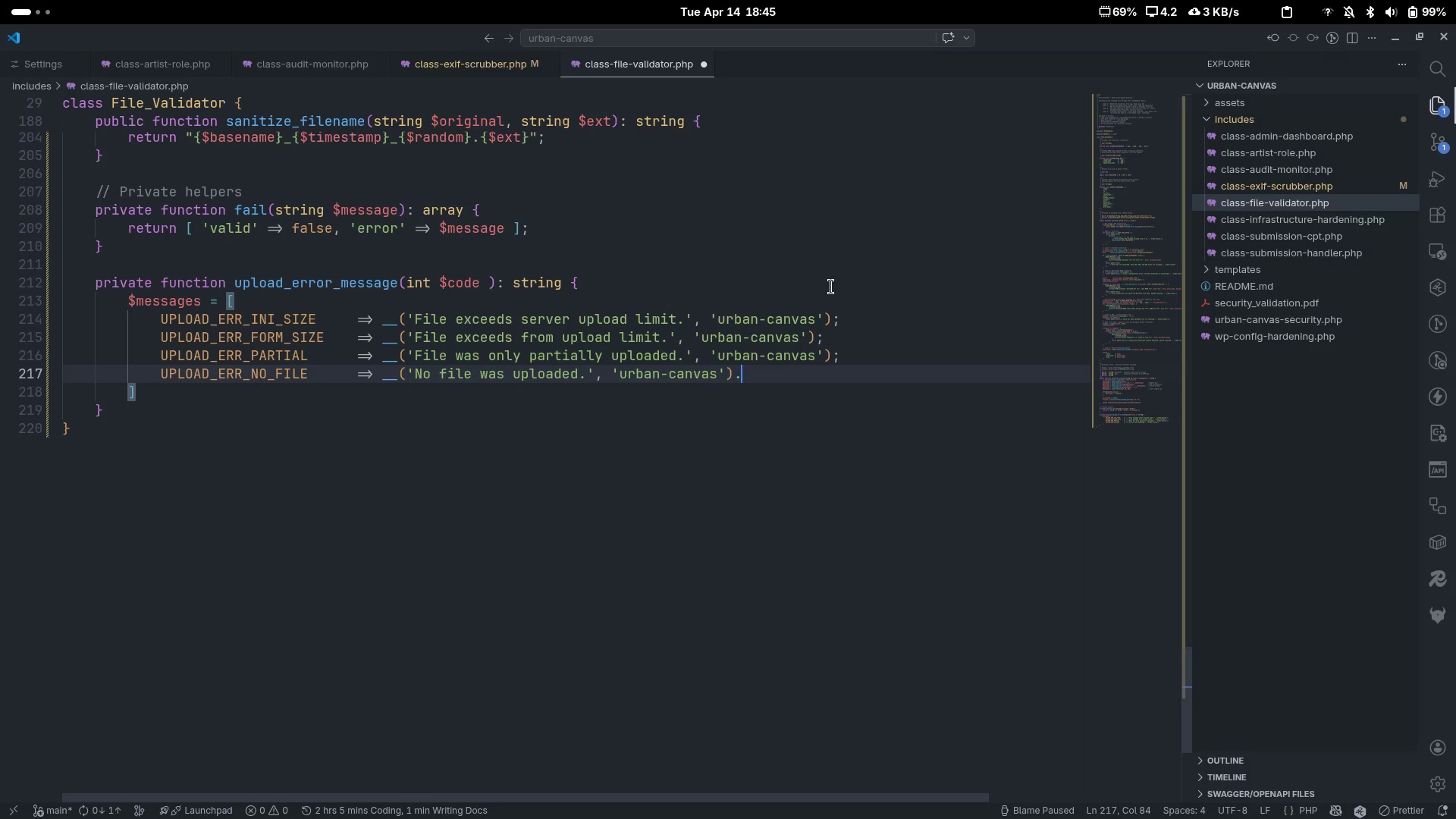 
key(Backspace)
 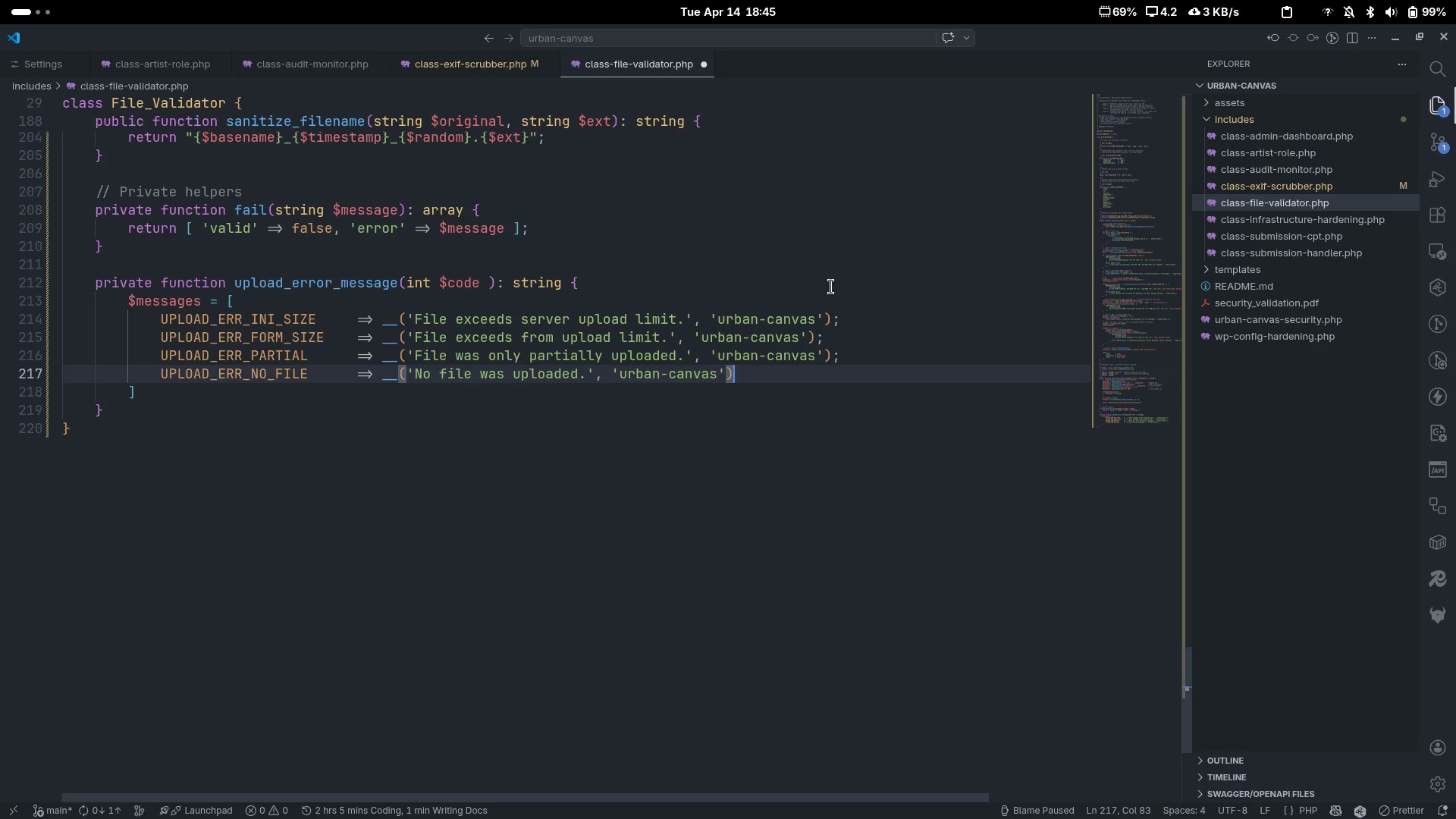 
key(Comma)
 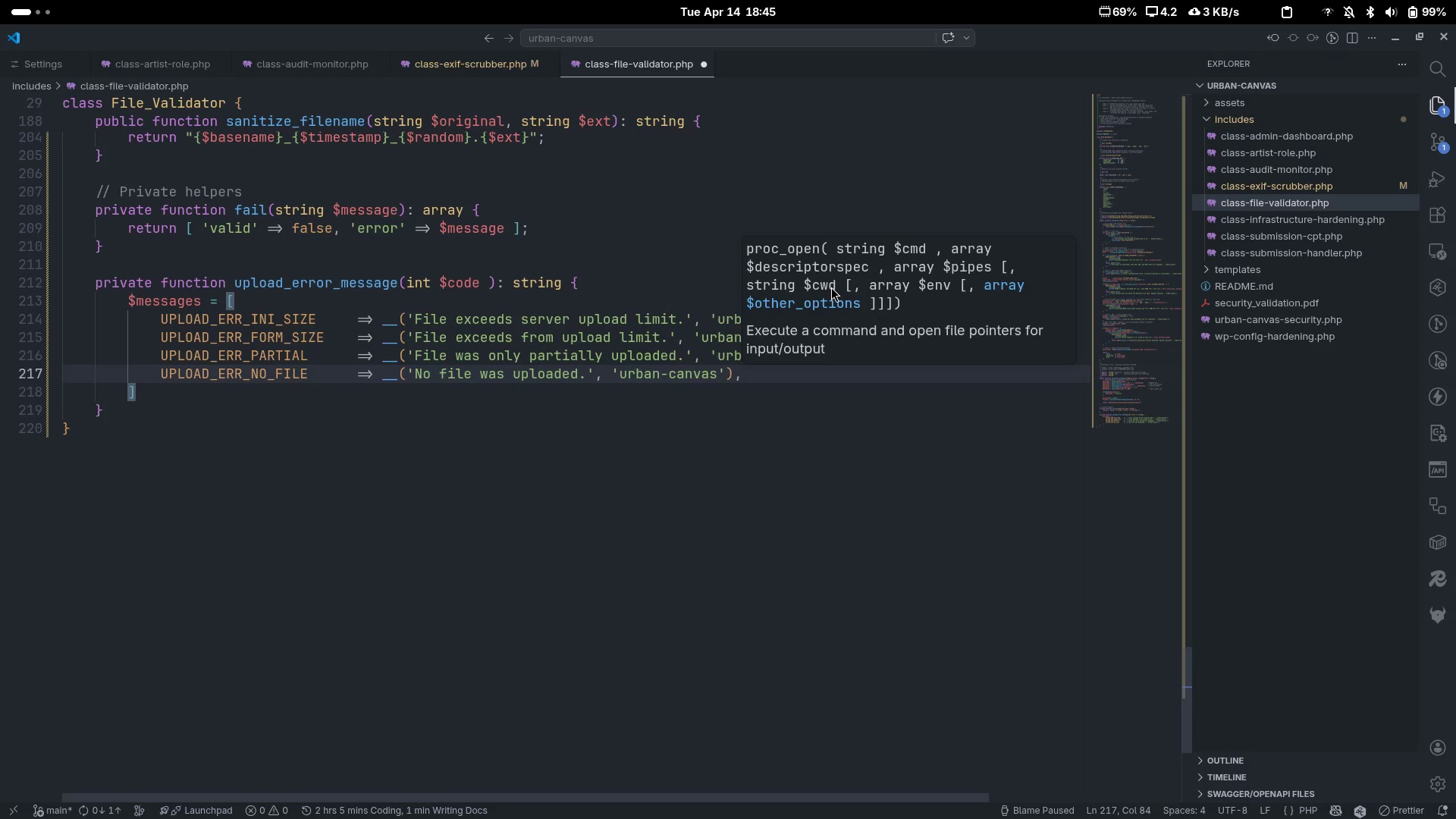 
key(ArrowUp)
 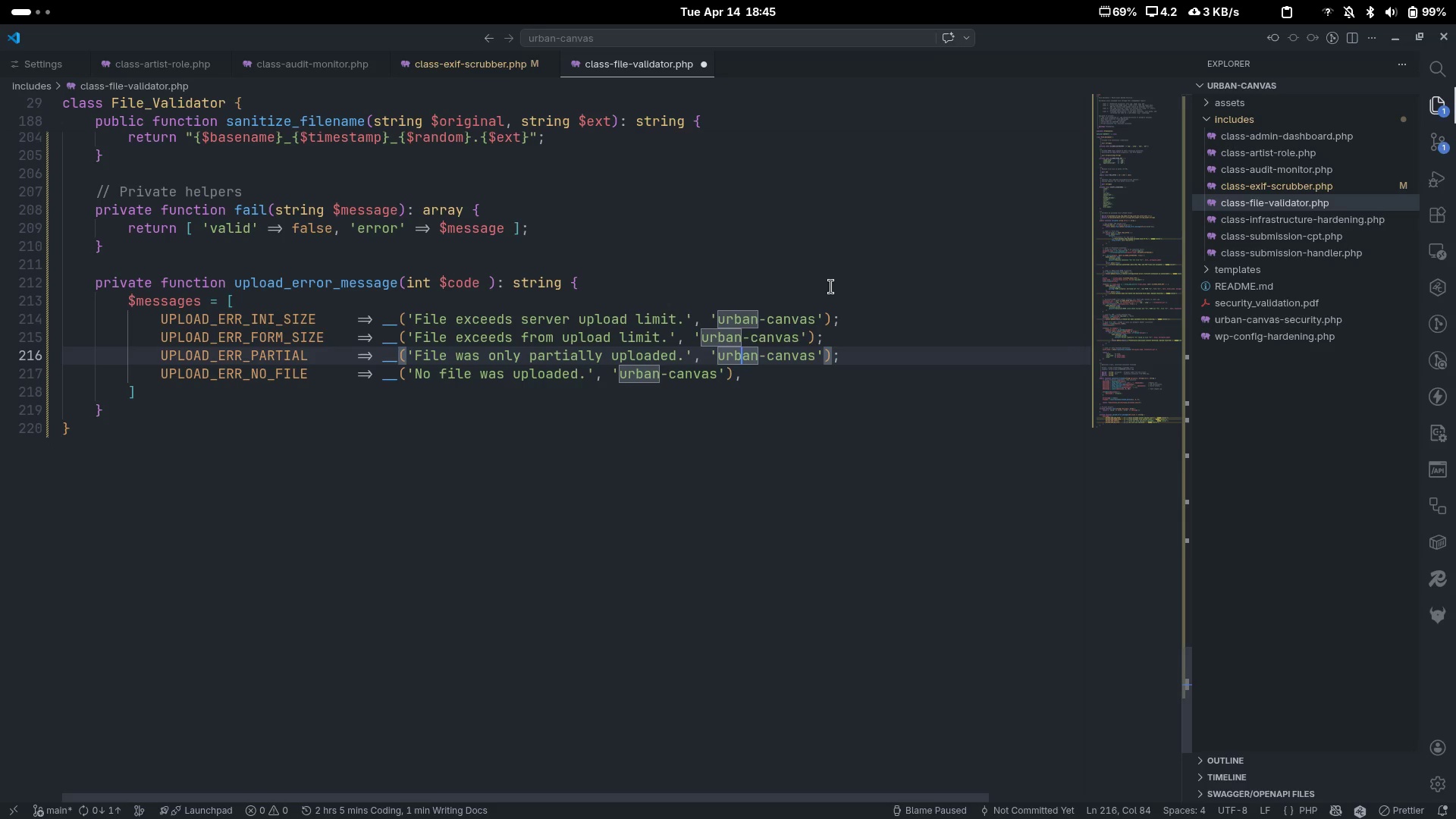 
key(End)
 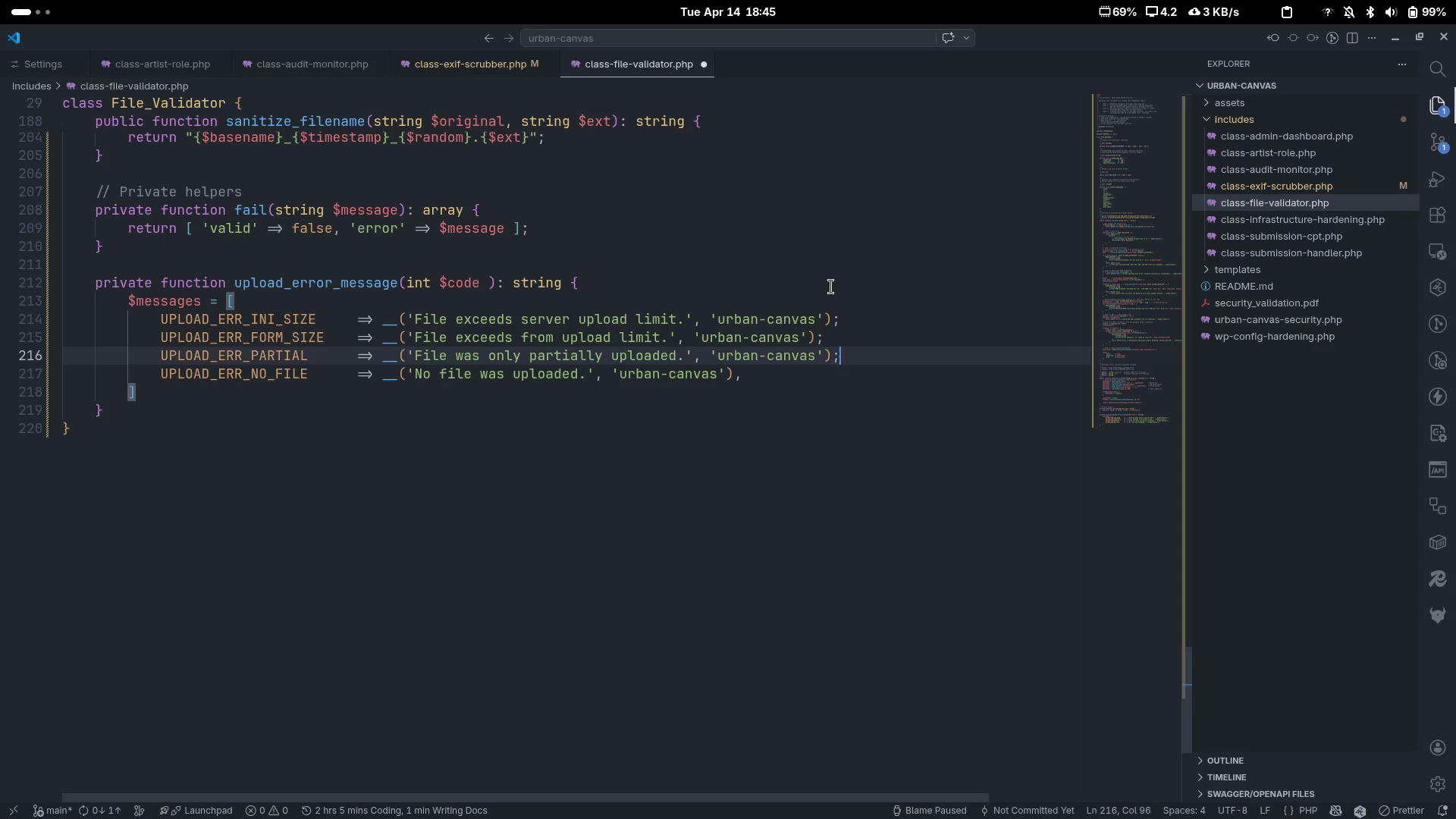 
key(Backspace)
 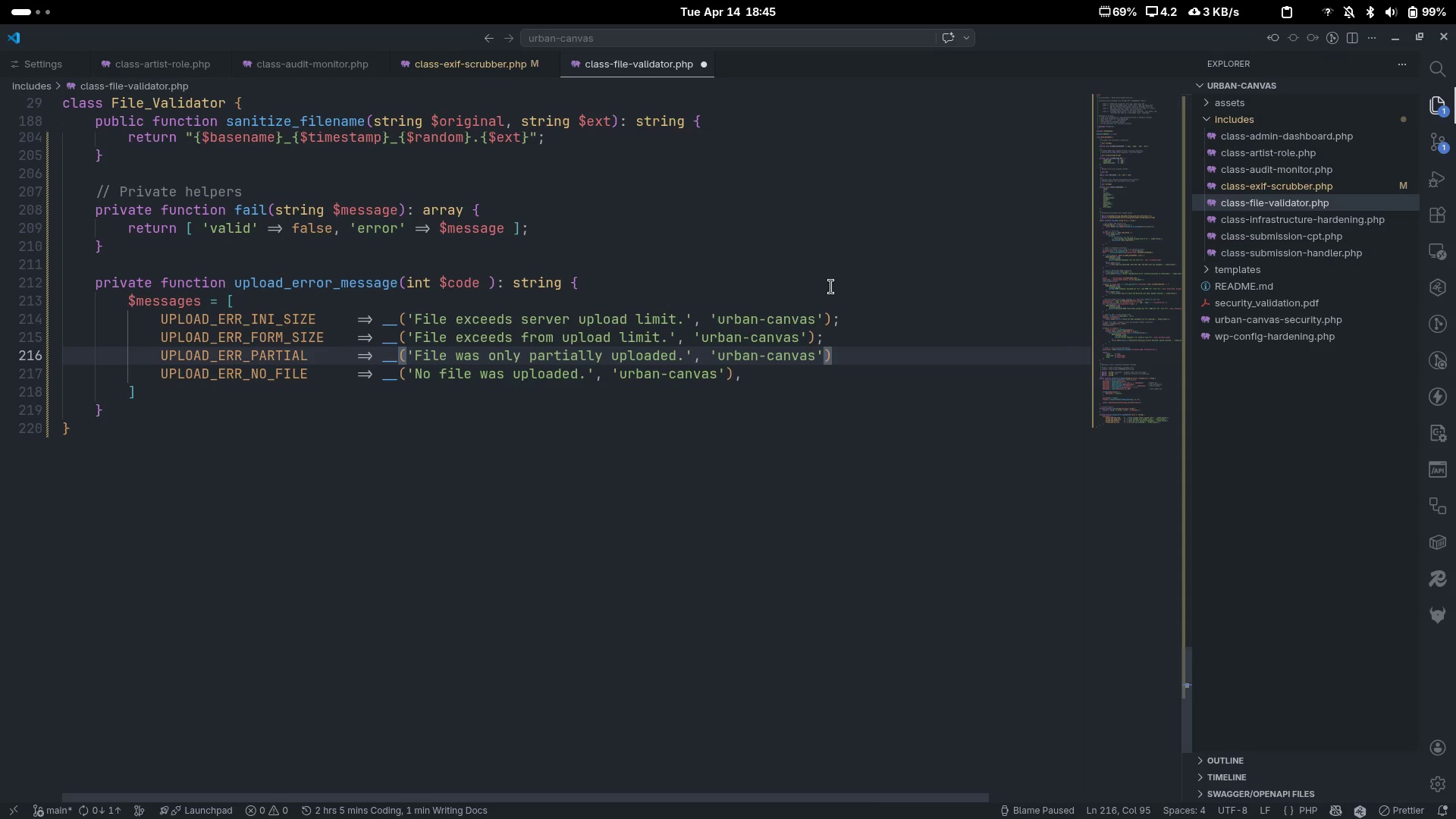 
key(Comma)
 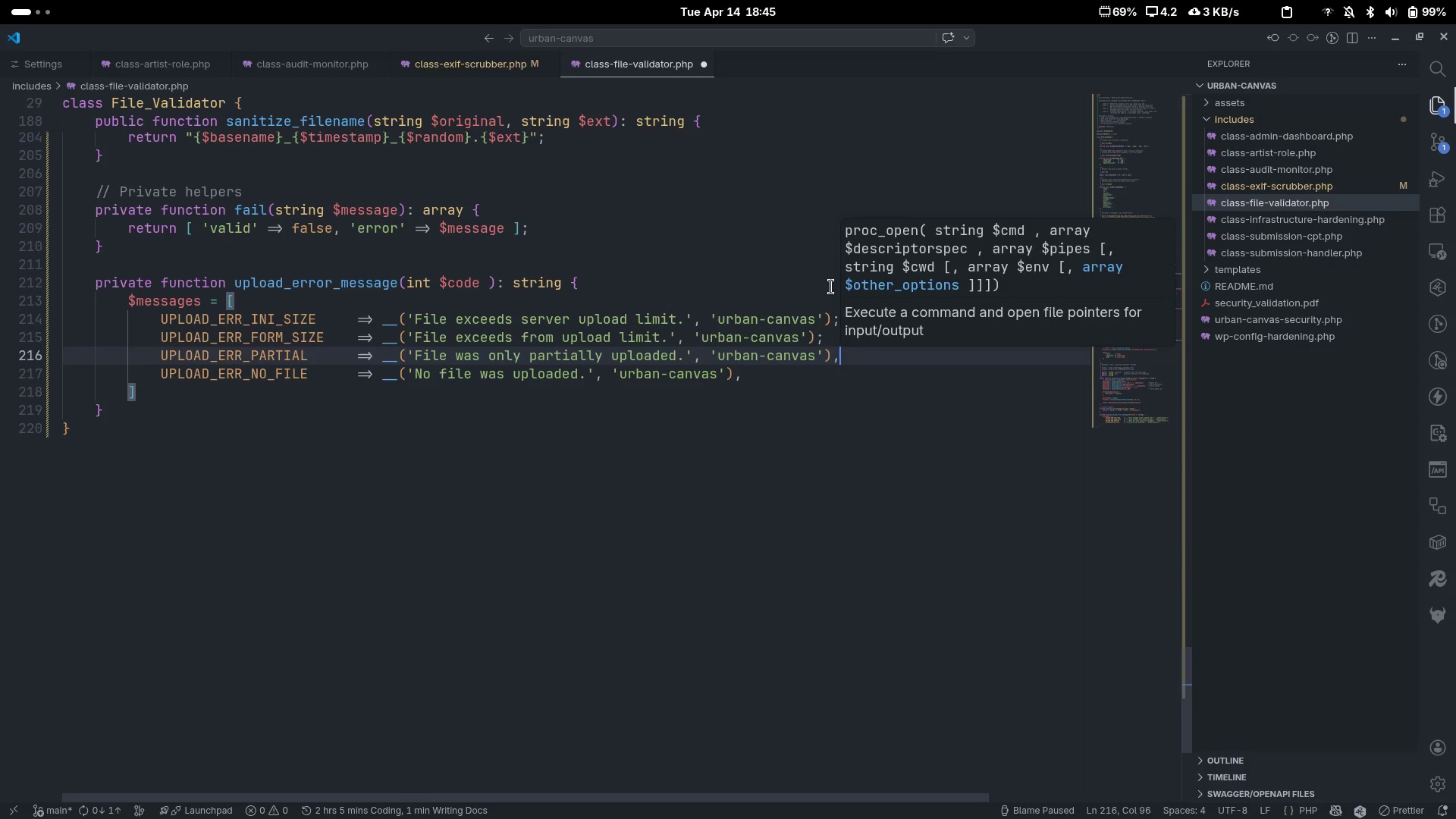 
key(ArrowUp)
 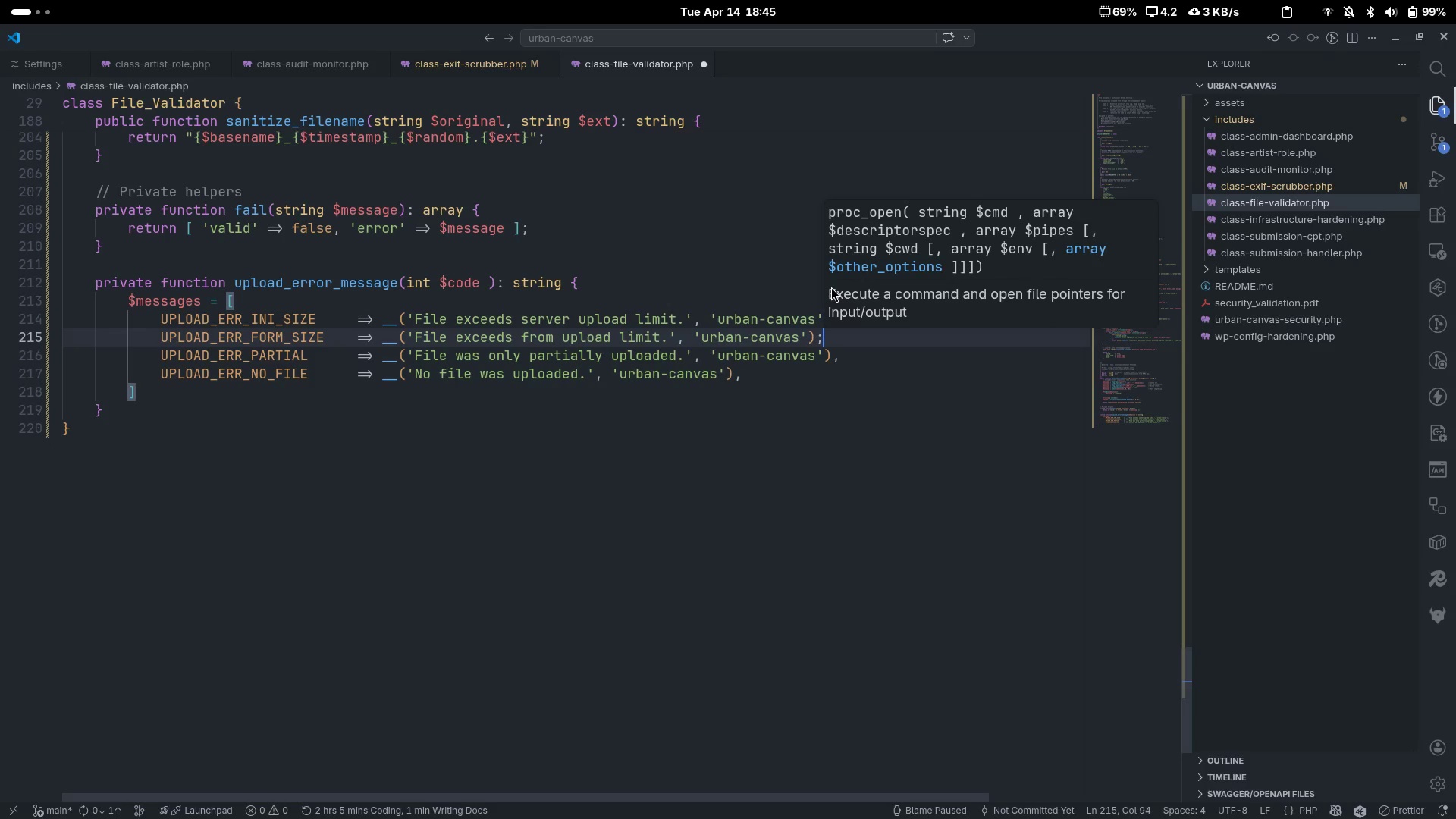 
key(Backspace)
 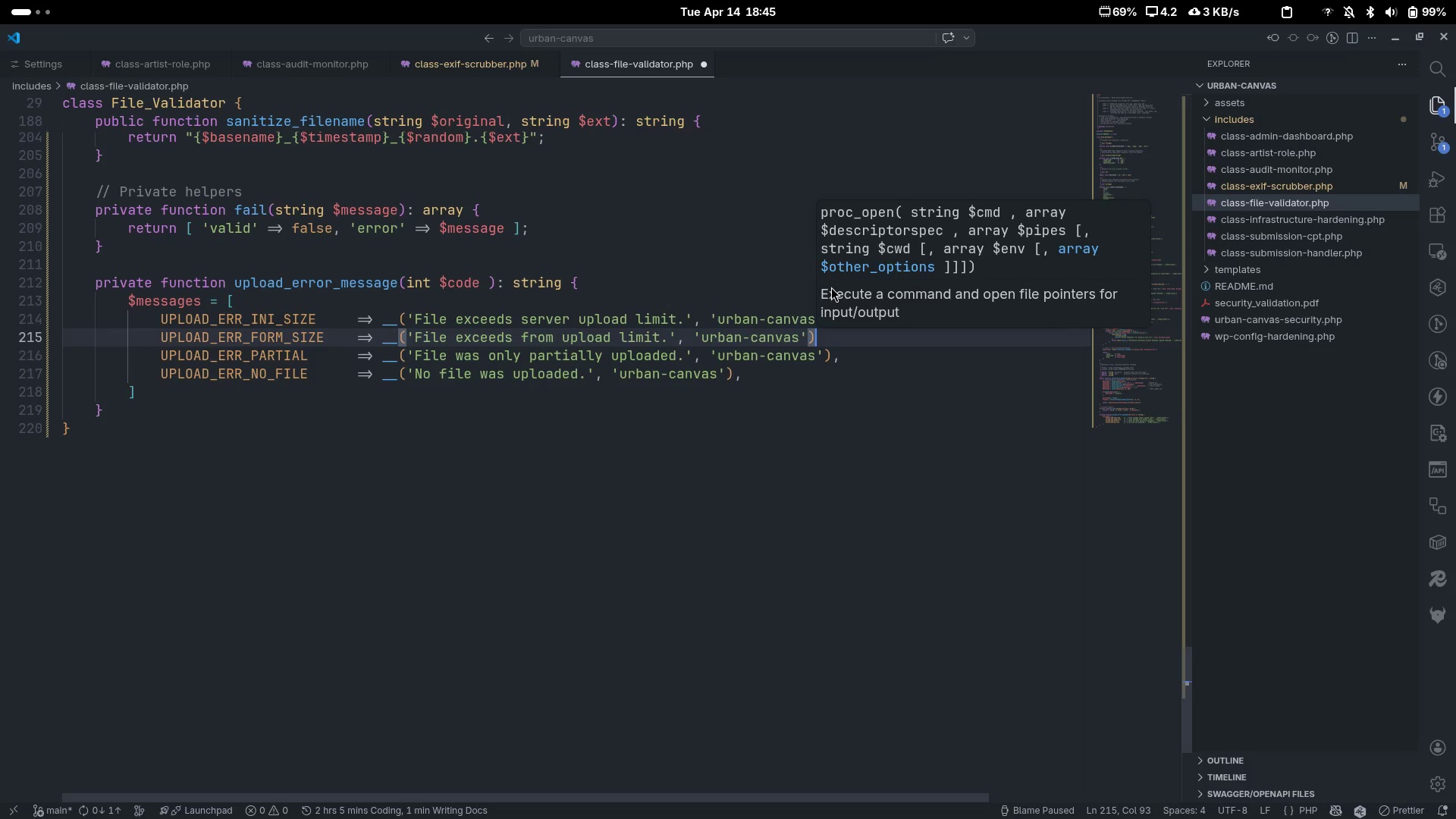 
key(Comma)
 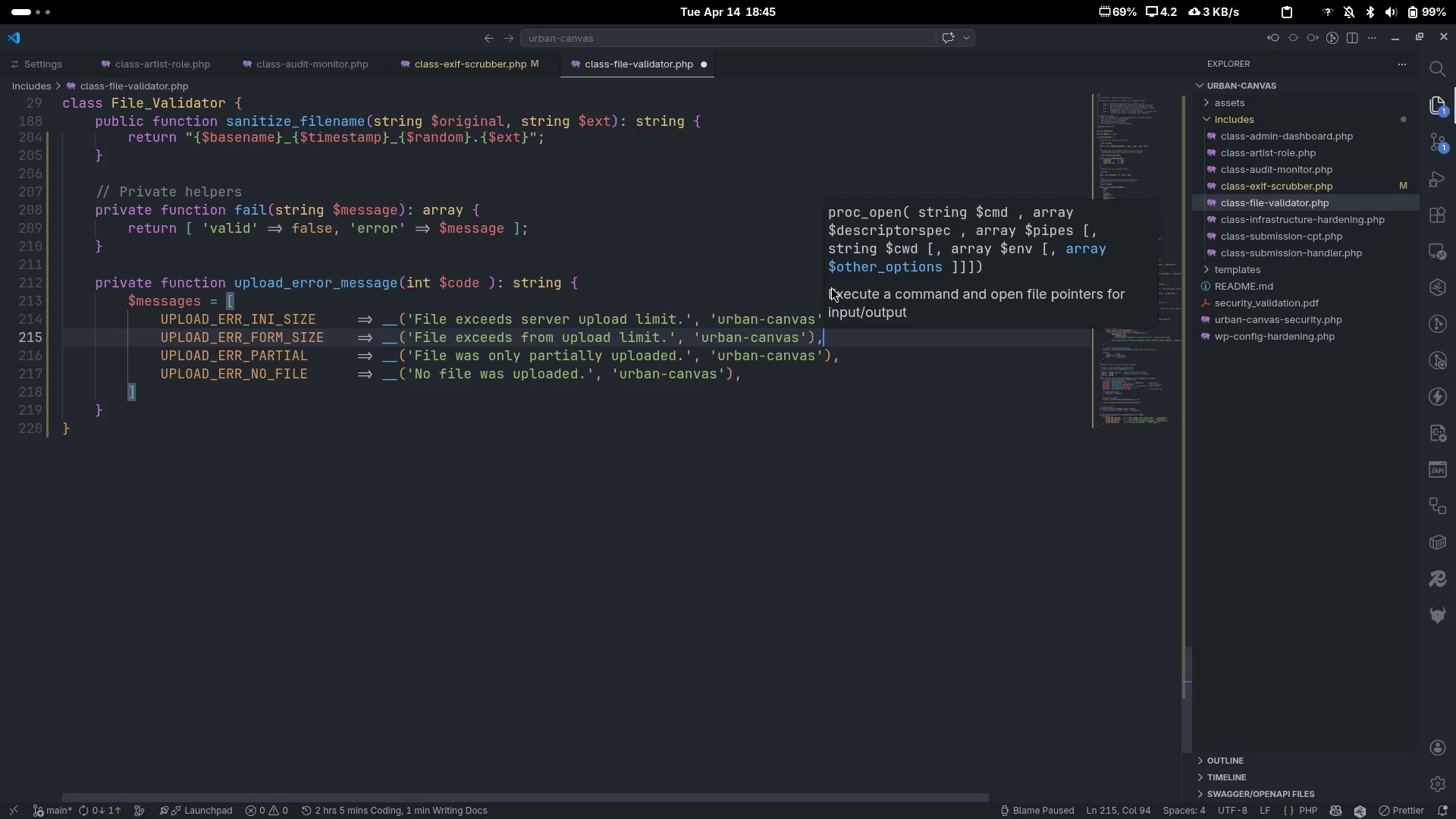 
key(ArrowUp)
 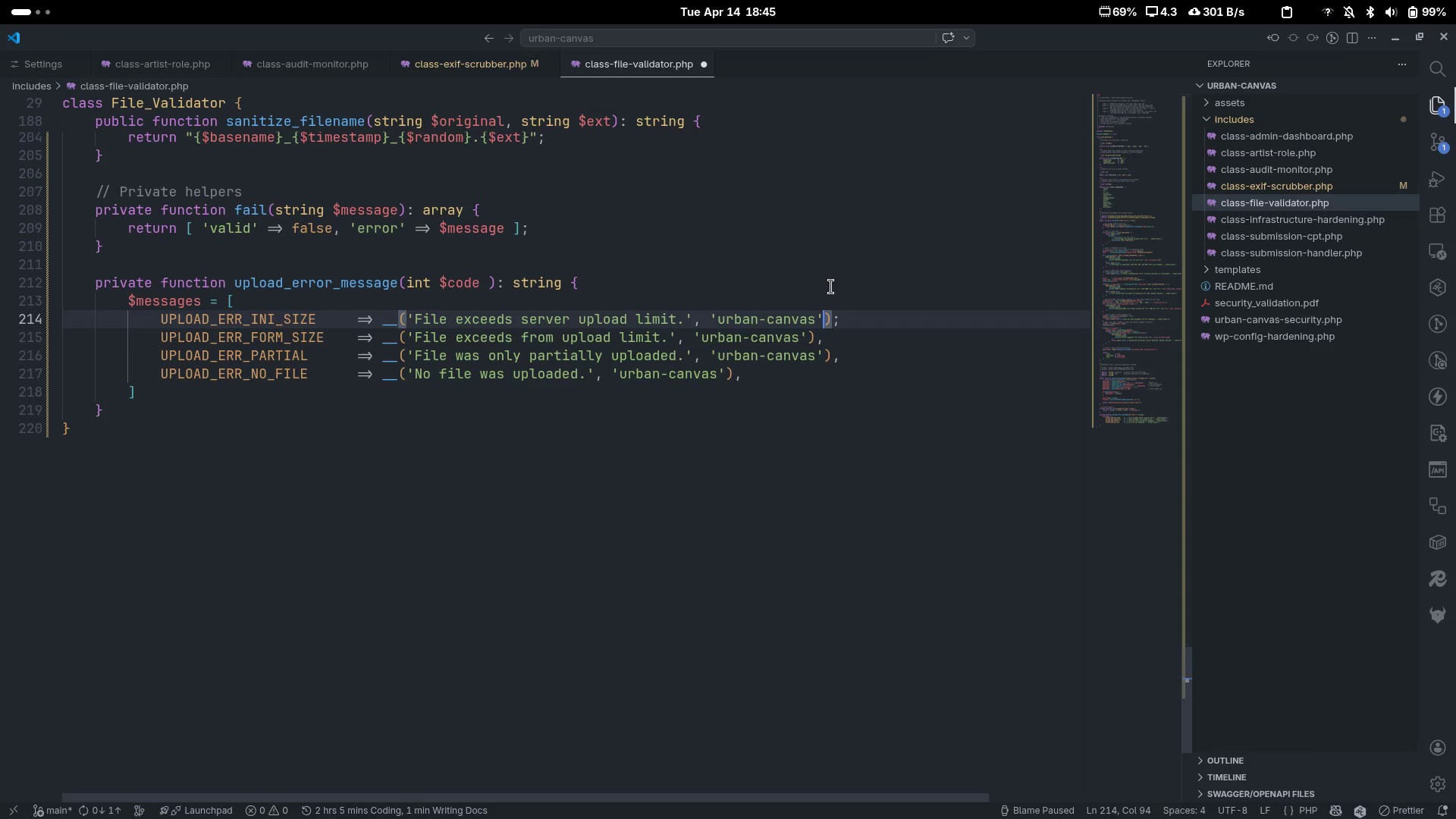 
key(ArrowRight)
 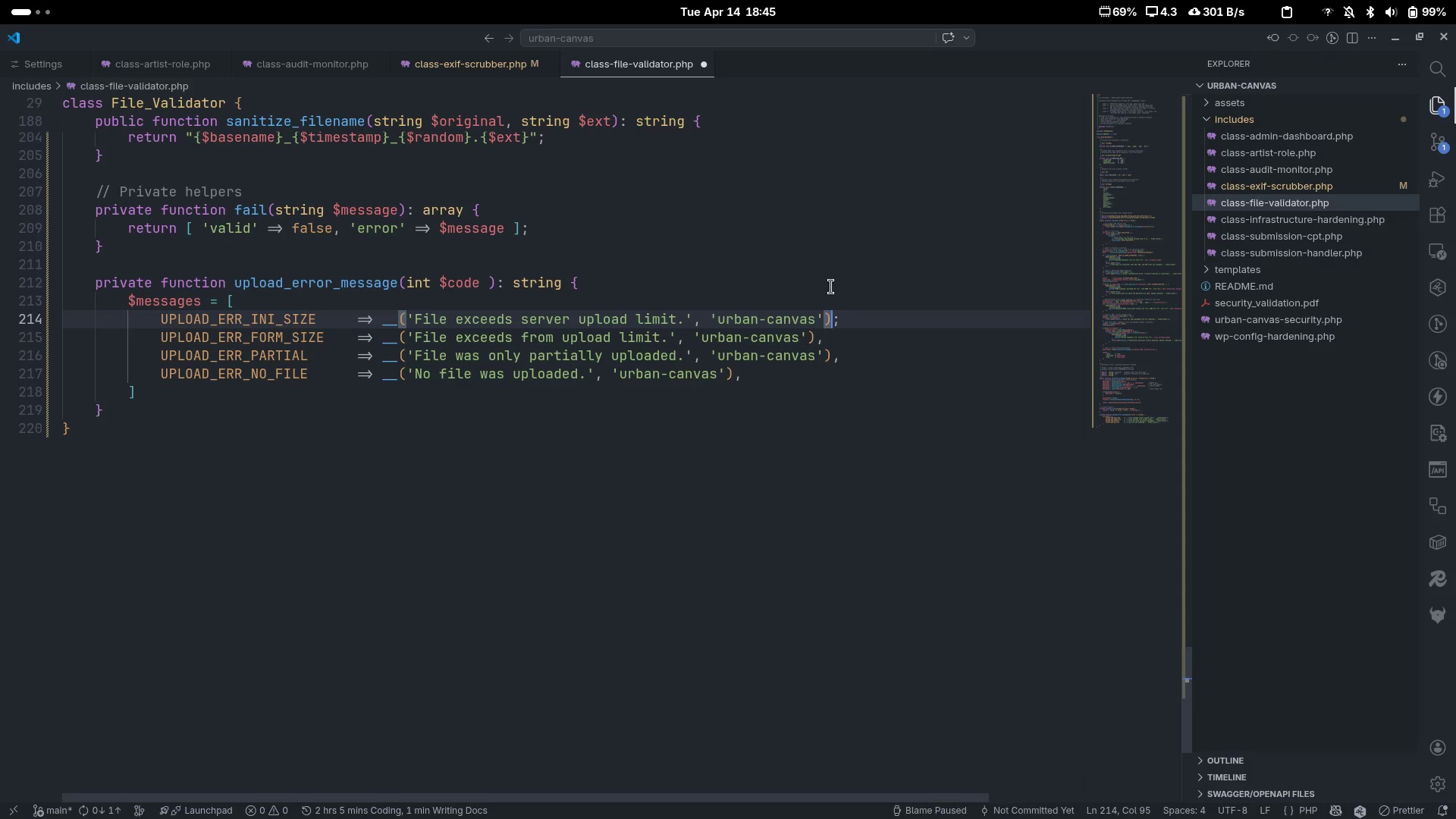 
key(ArrowRight)
 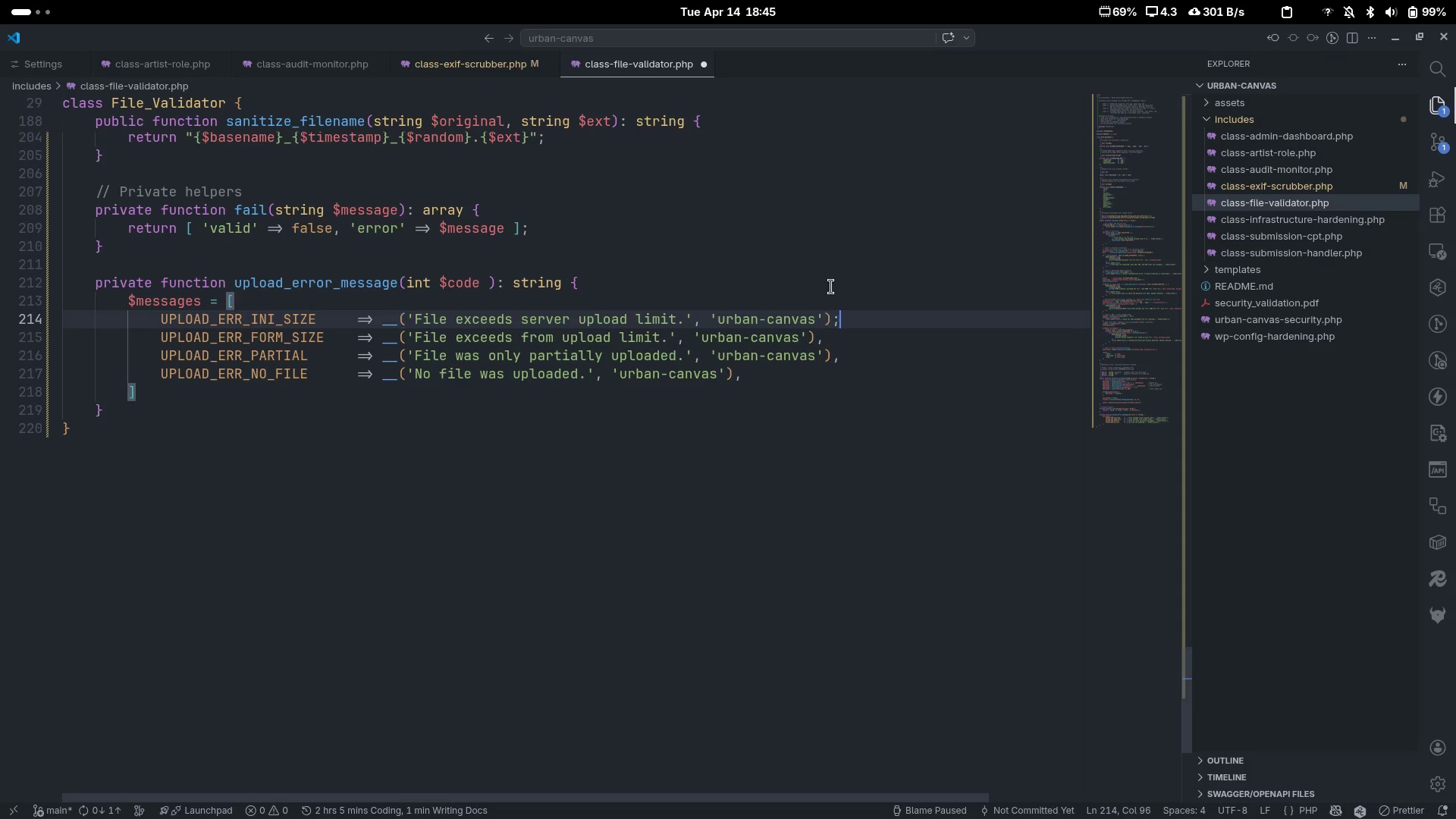 
key(Comma)
 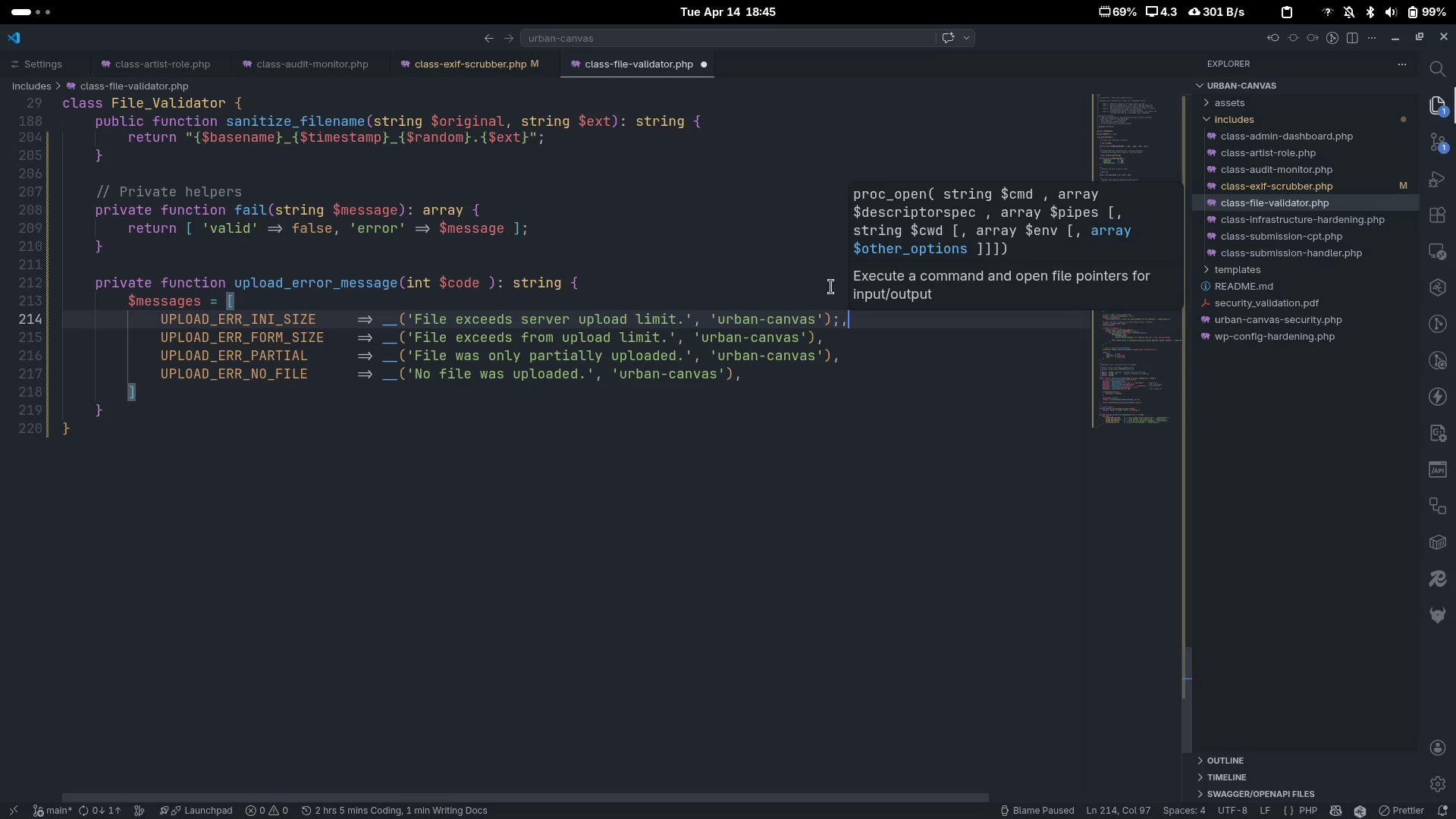 
key(Backspace)
 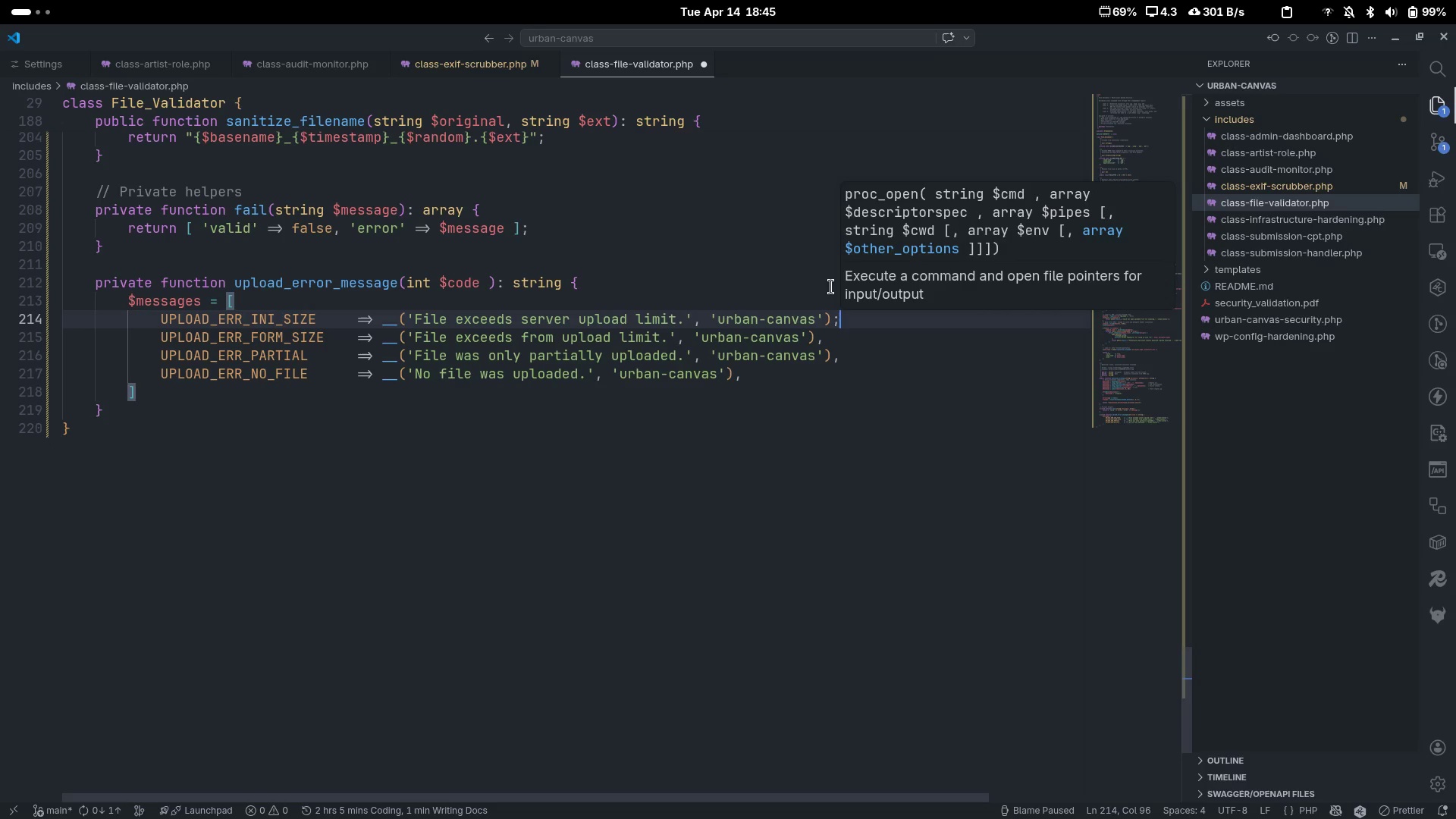 
key(Backspace)
 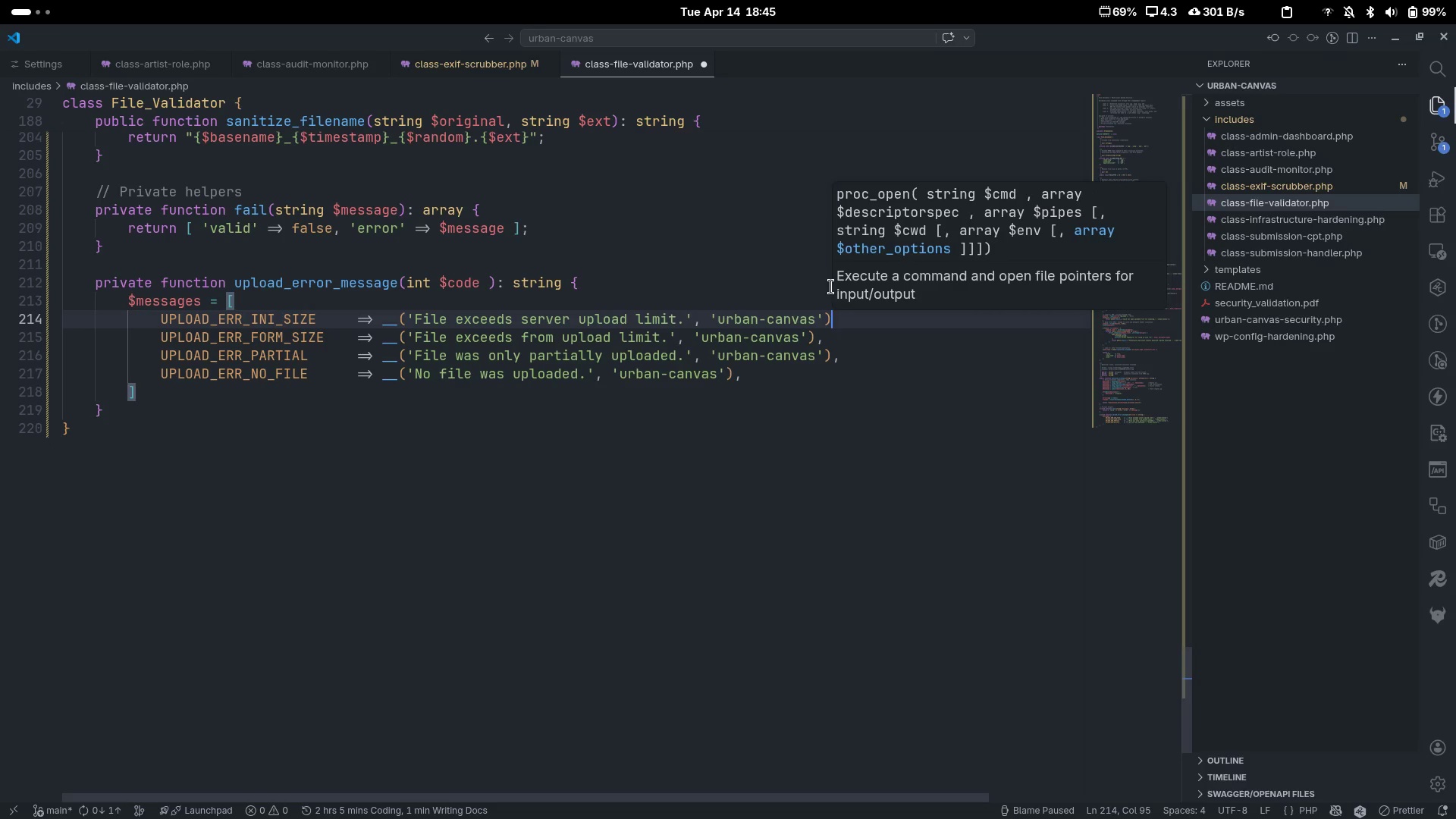 
key(Comma)
 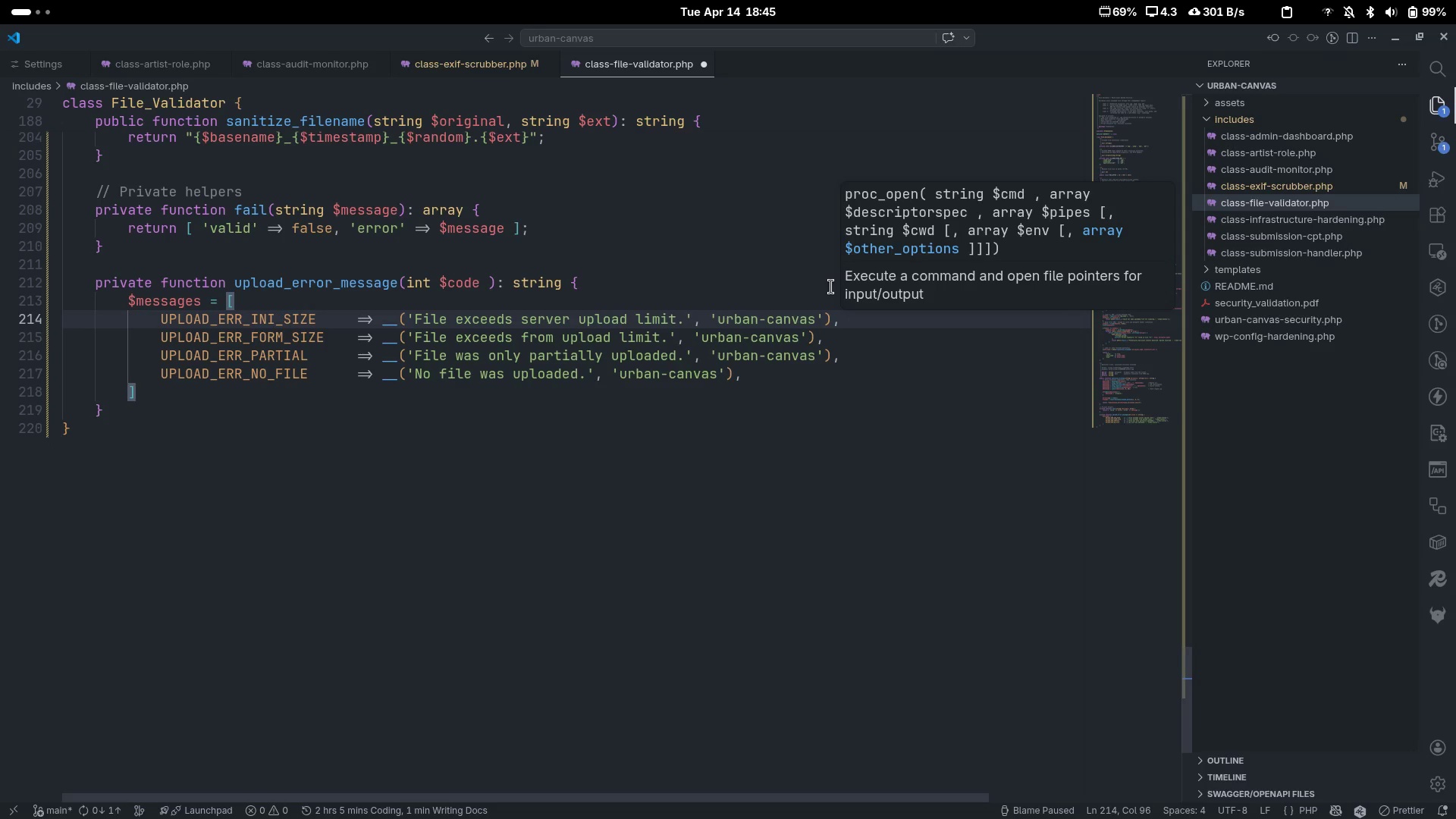 
key(Escape)
 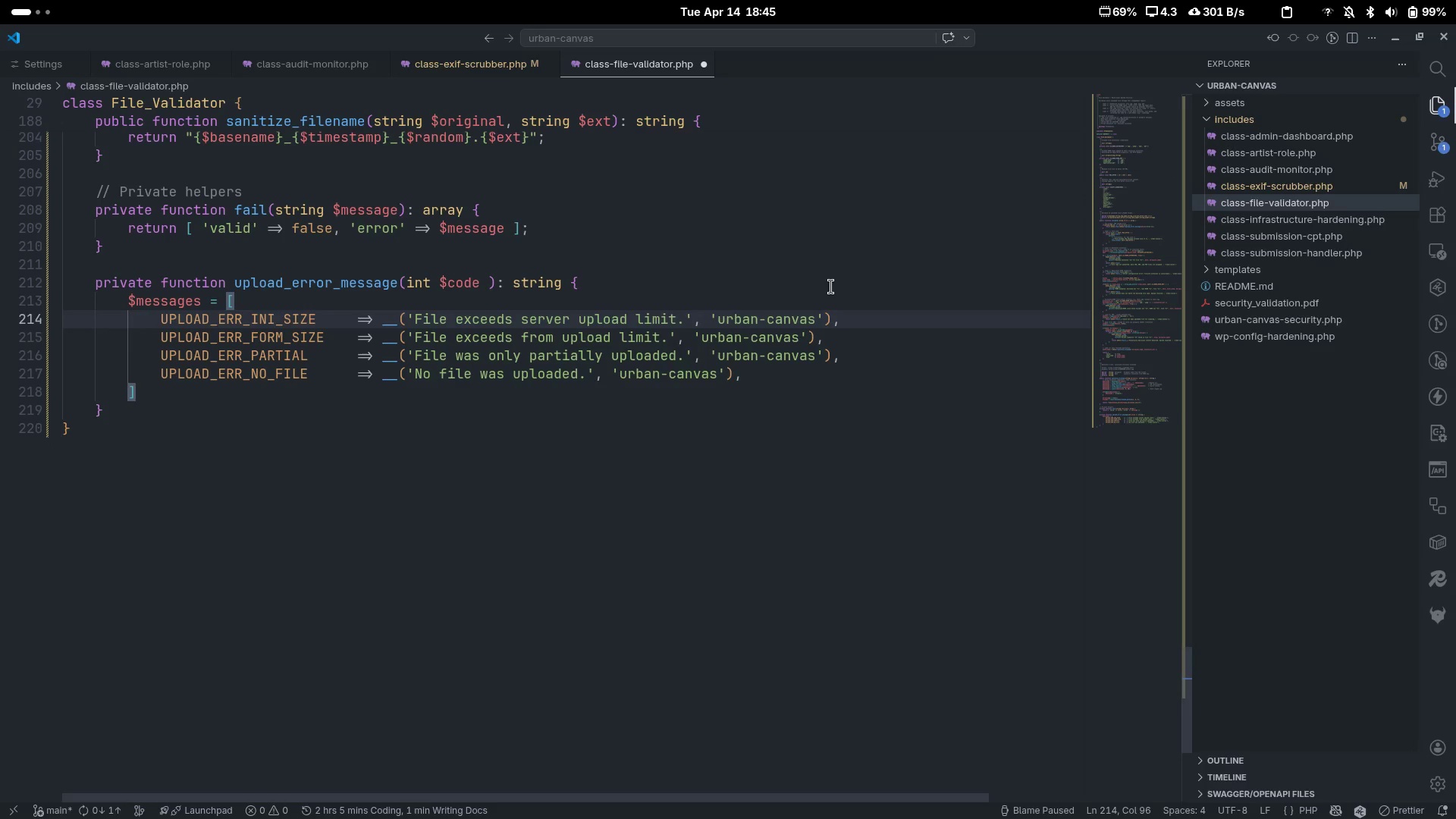 
key(ArrowDown)
 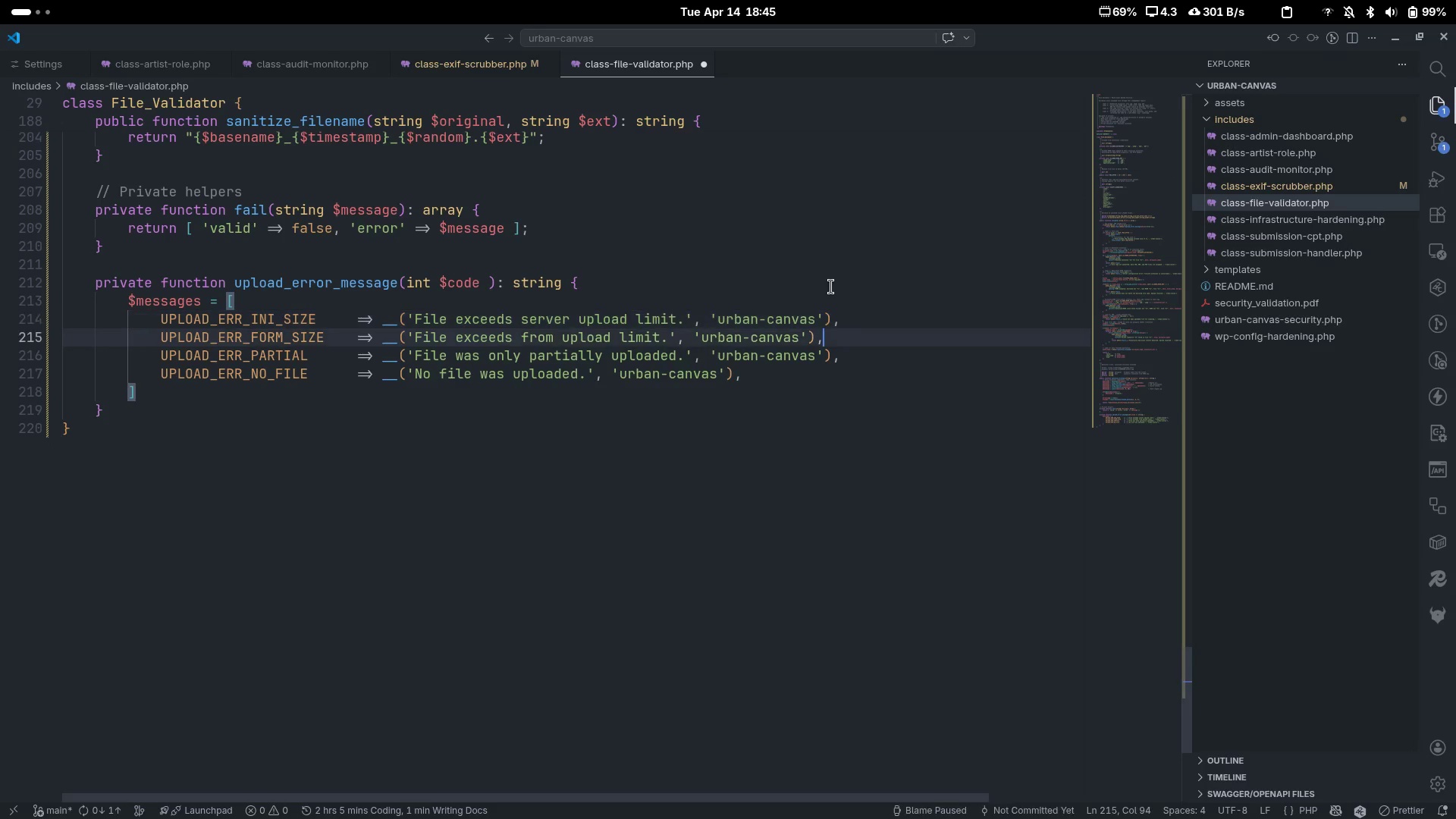 
key(ArrowDown)
 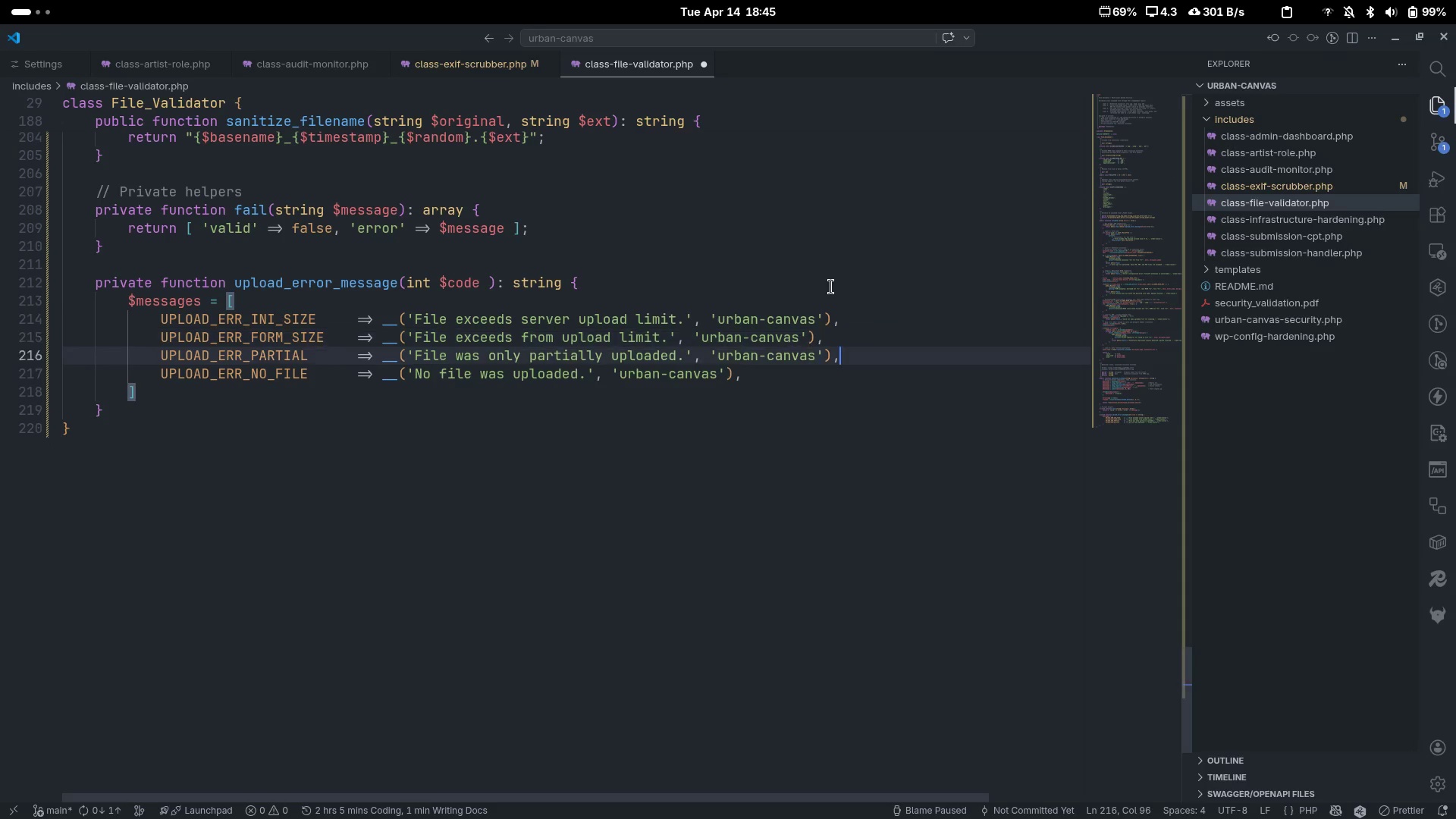 
key(ArrowDown)
 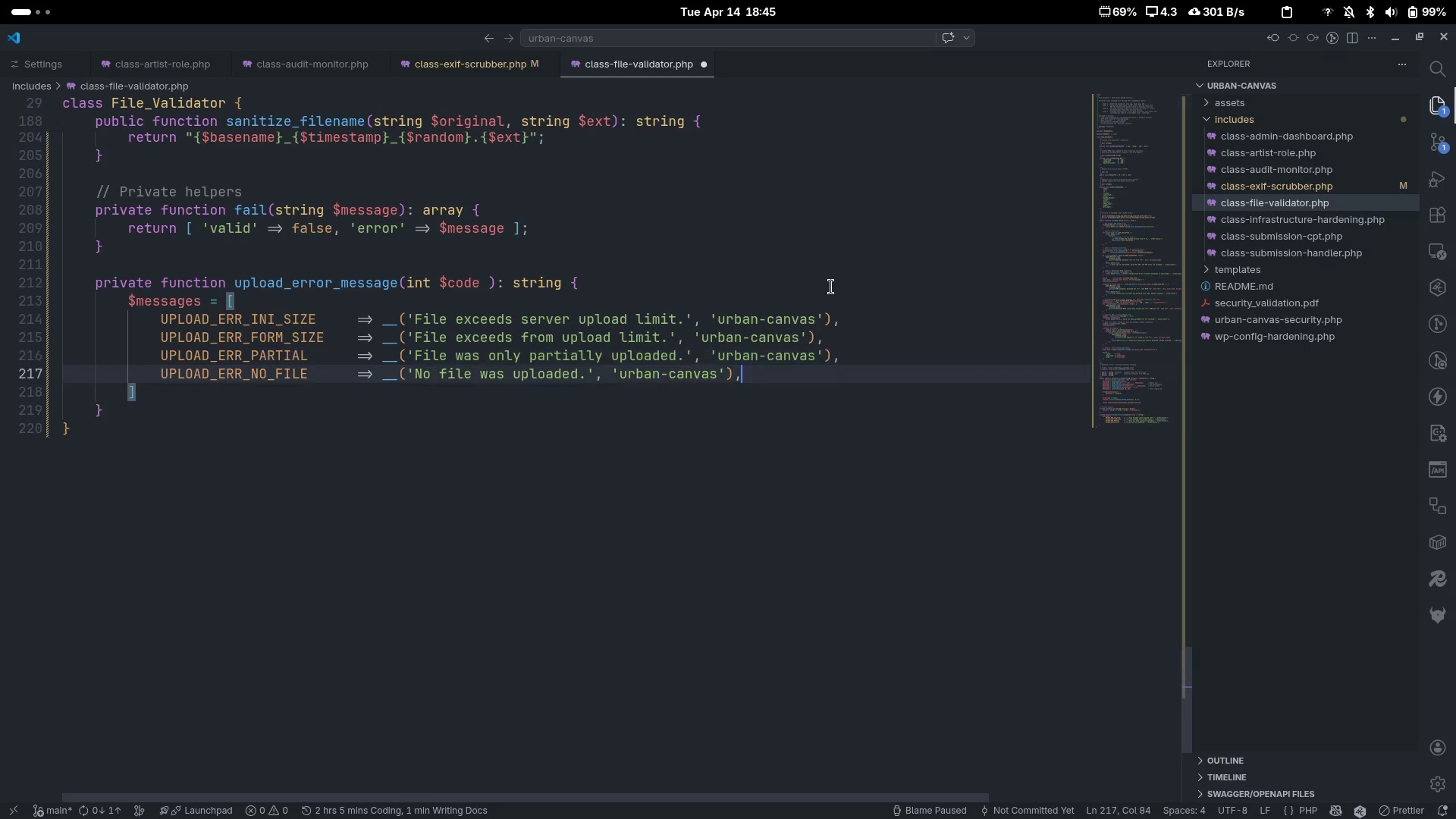 
key(ArrowDown)
 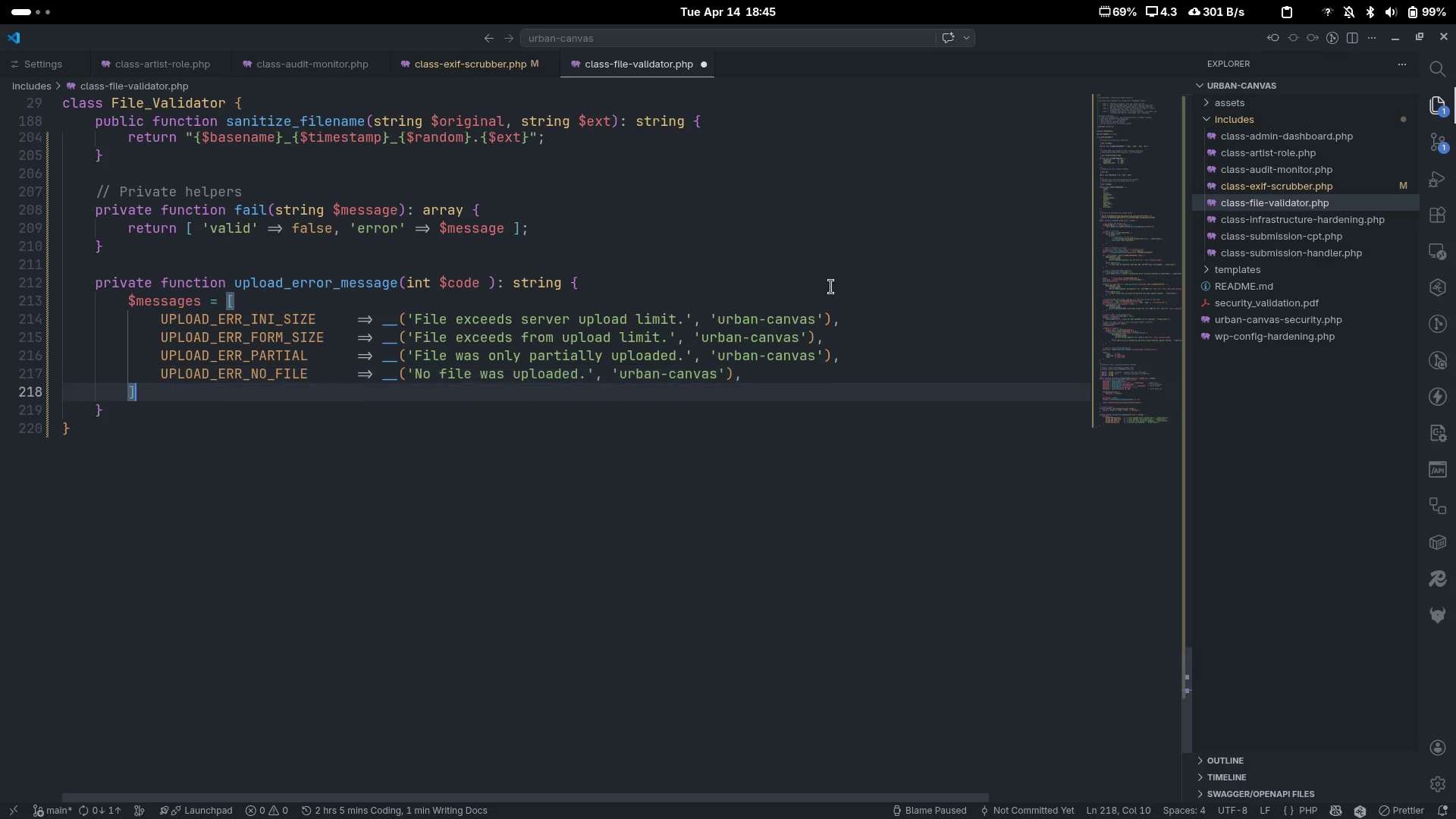 
key(ArrowUp)
 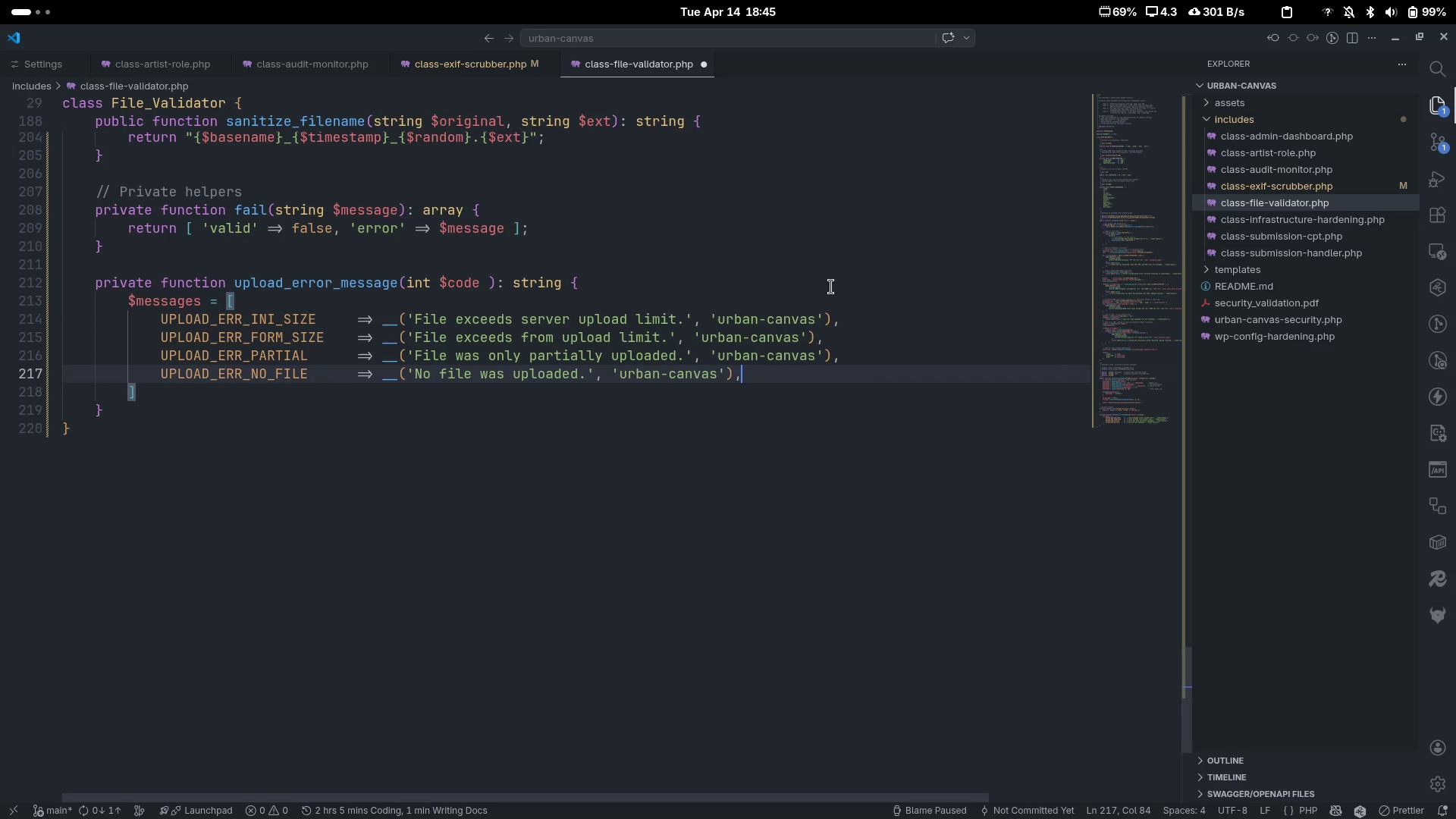 
key(Enter)
 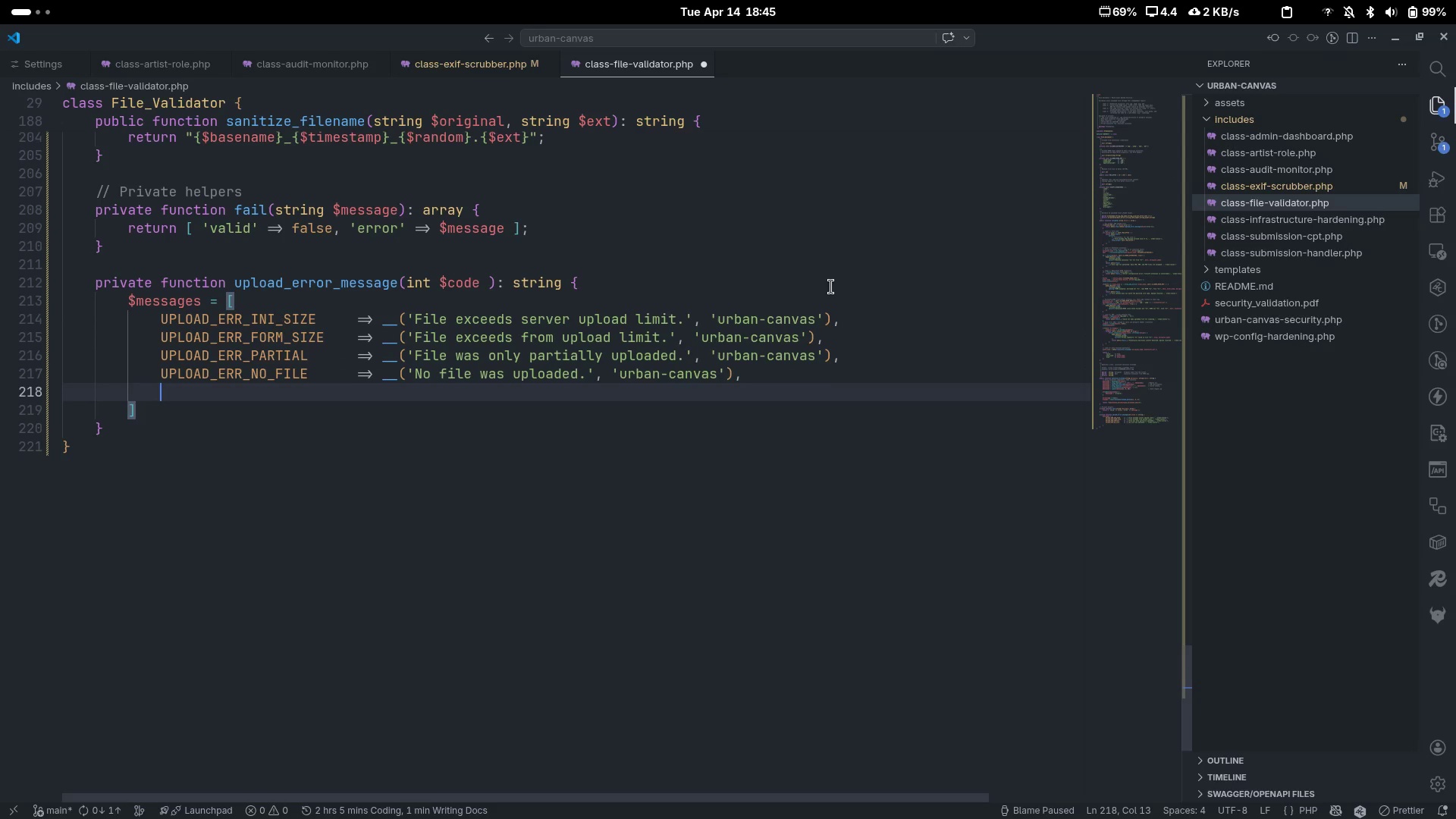 
type(UPLOAD_ERR_NO_TMP_DOR)
key(Tab)
 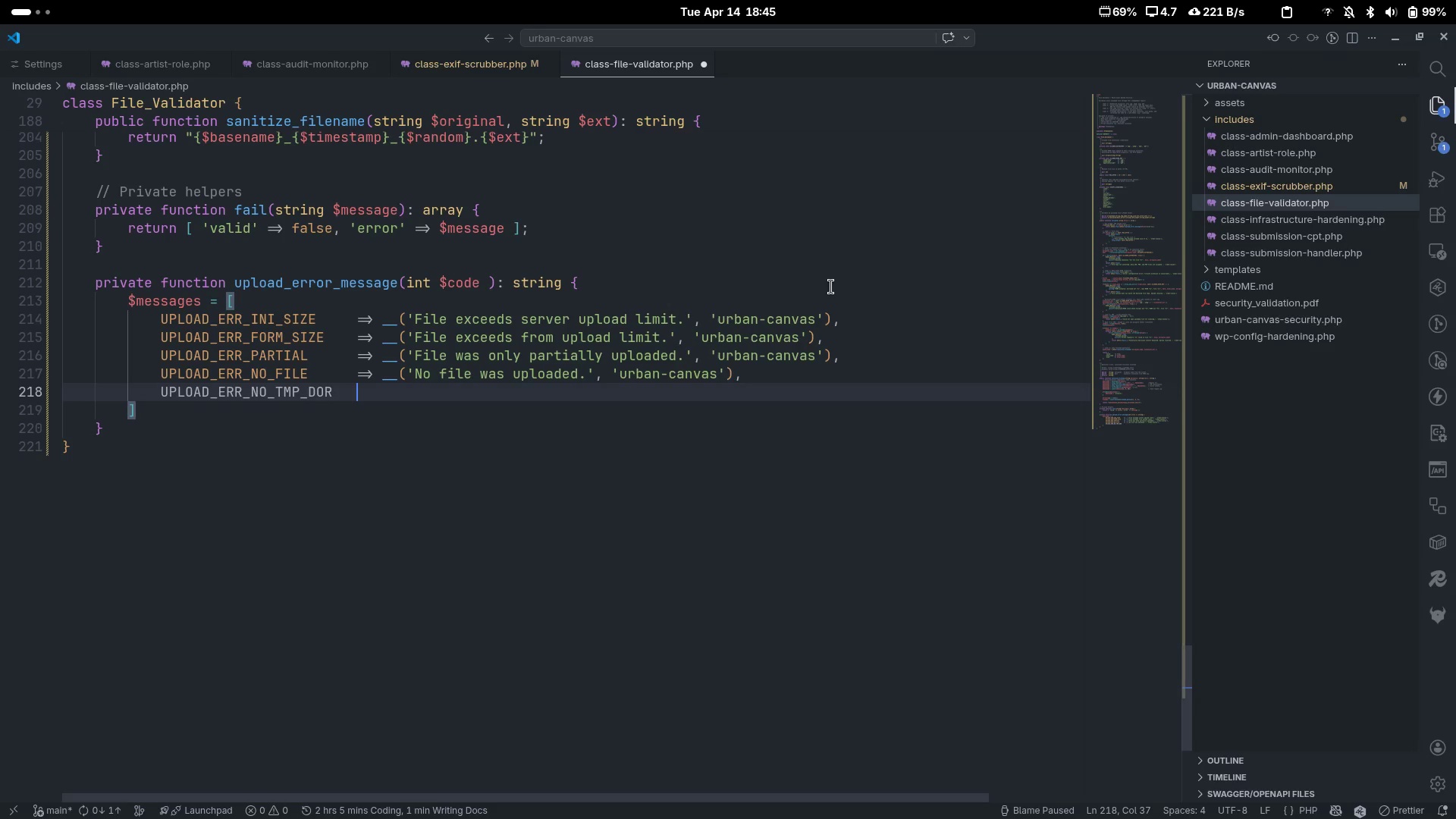 
key(ArrowLeft)
 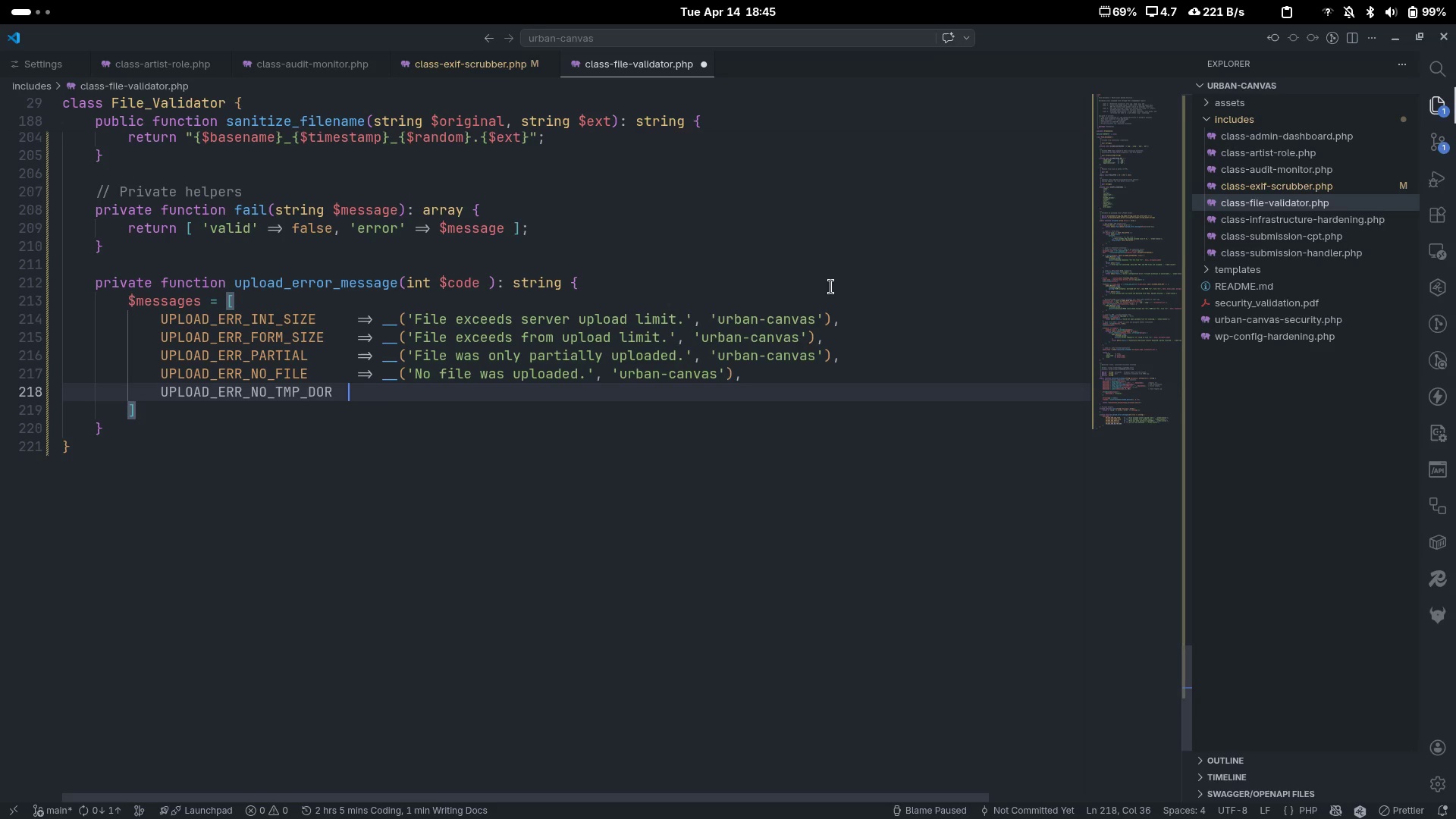 
key(ArrowLeft)
 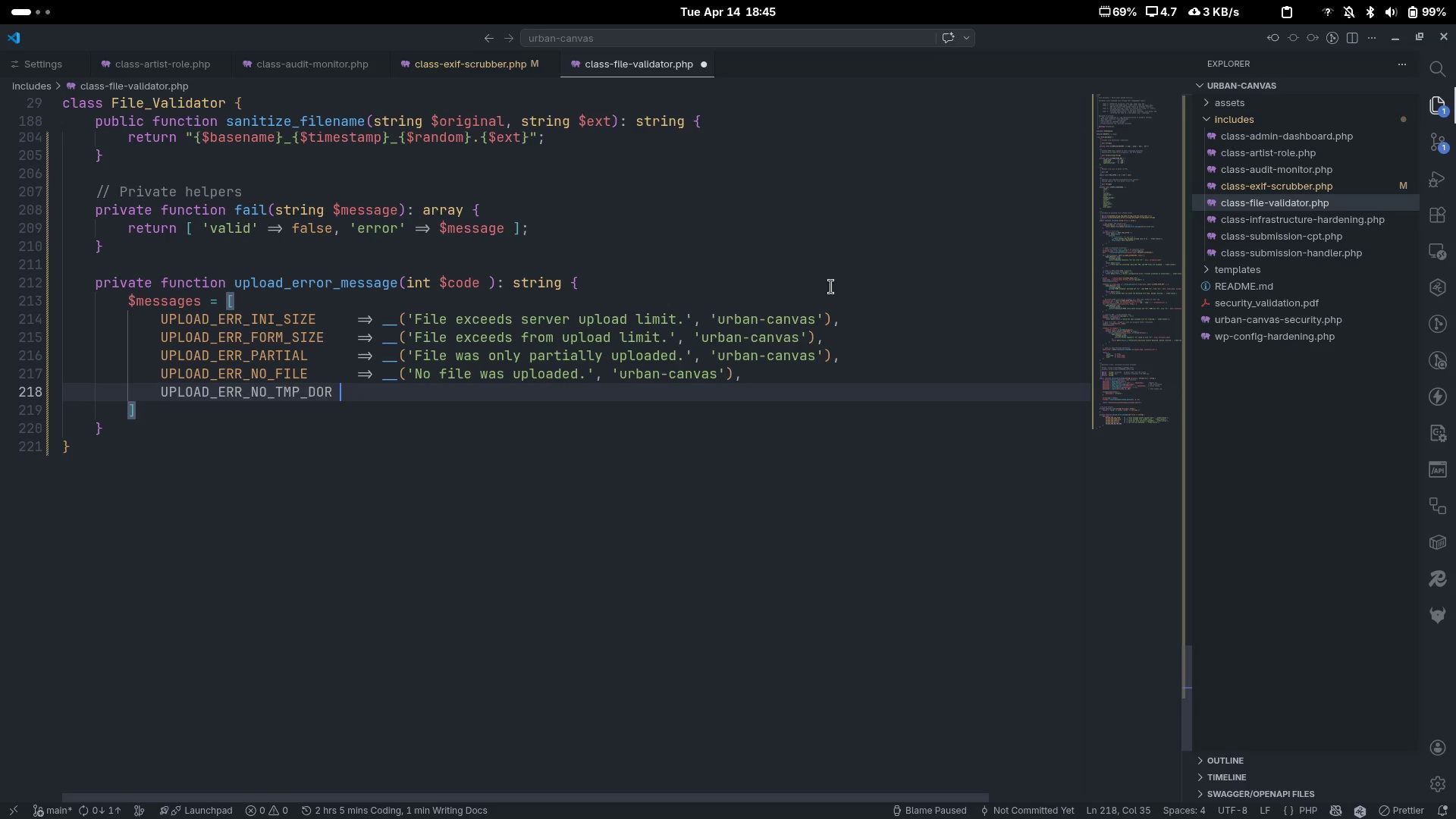 
key(ArrowLeft)
 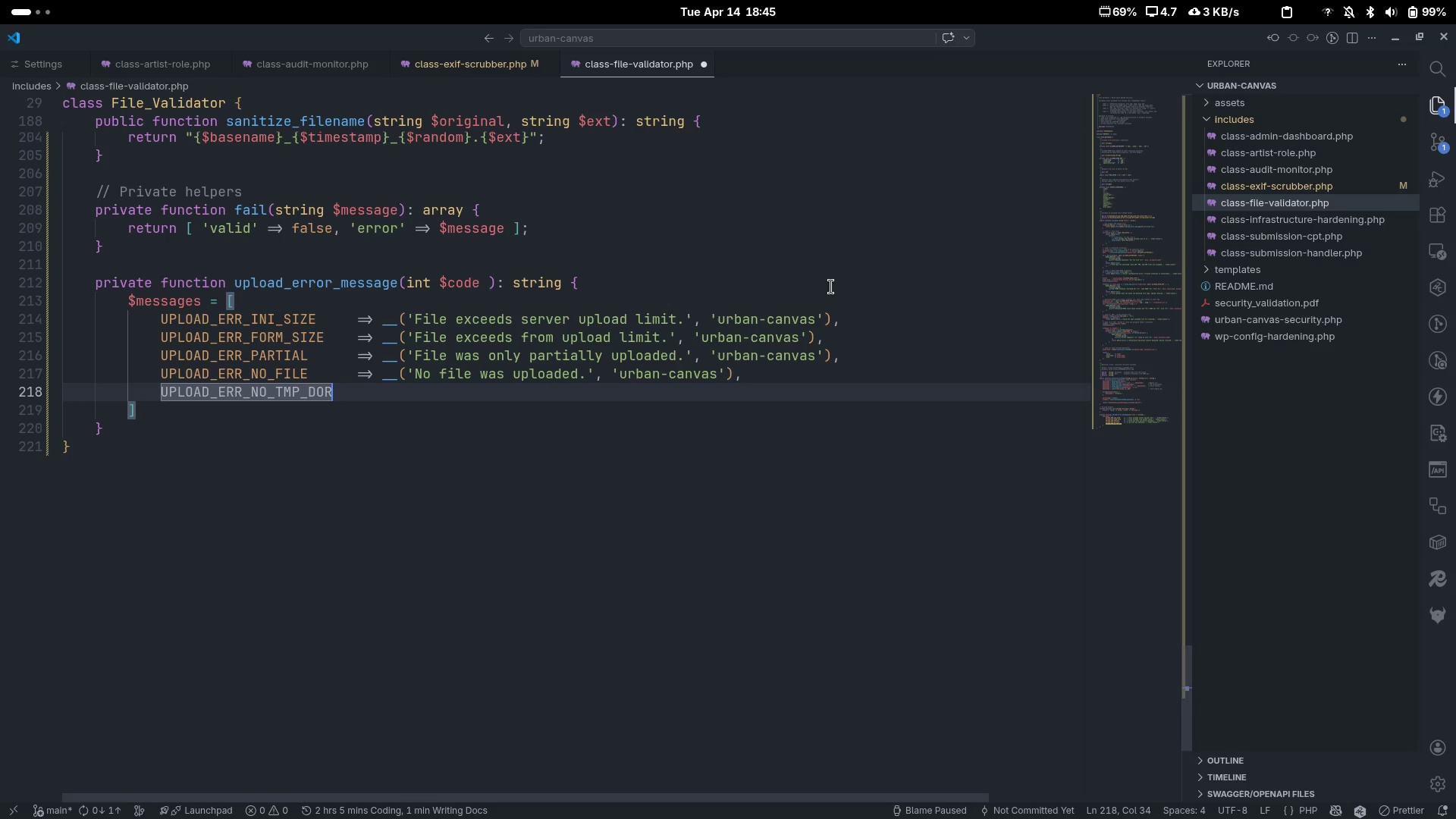 
key(ArrowLeft)
 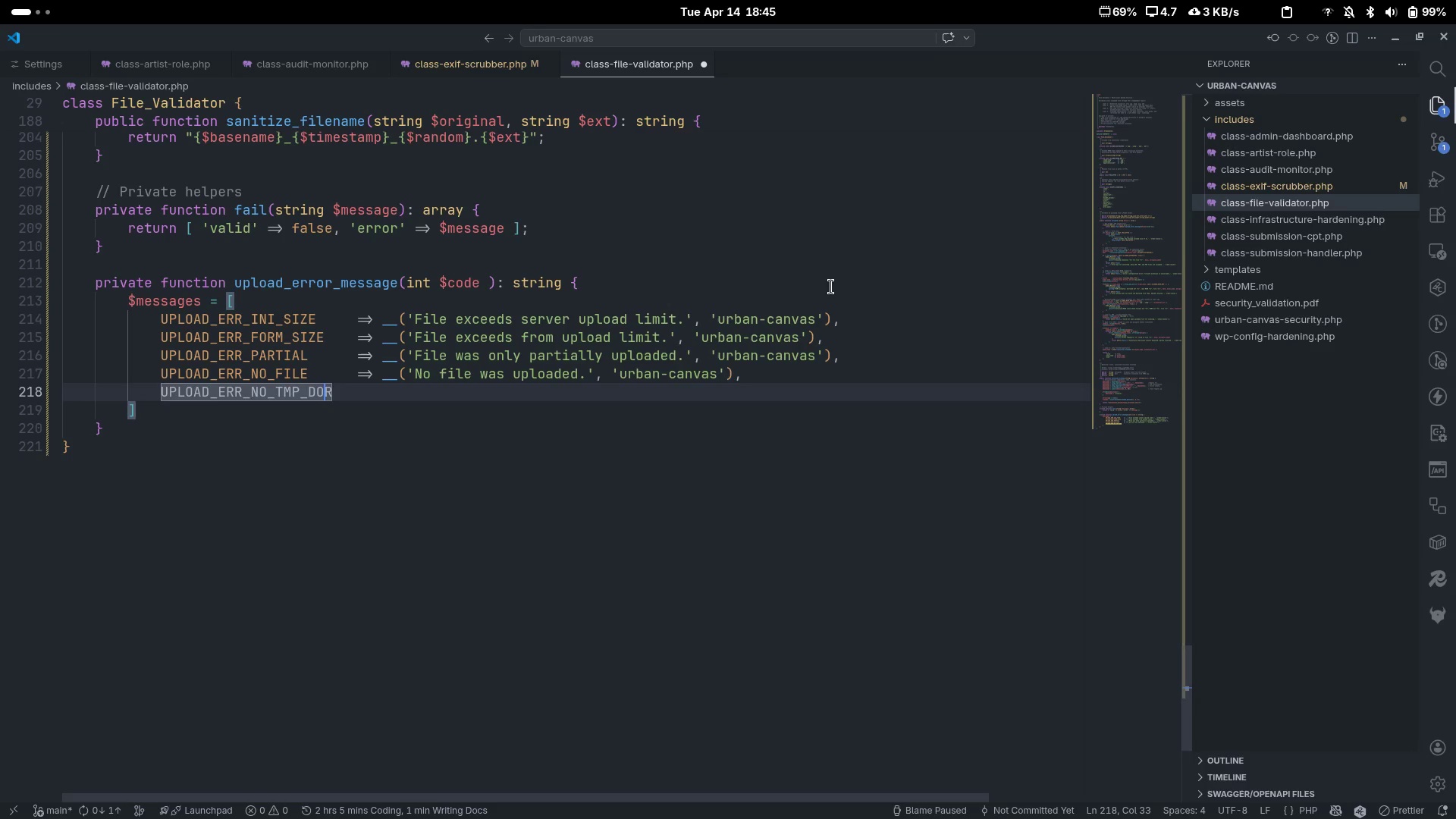 
key(Backspace)
 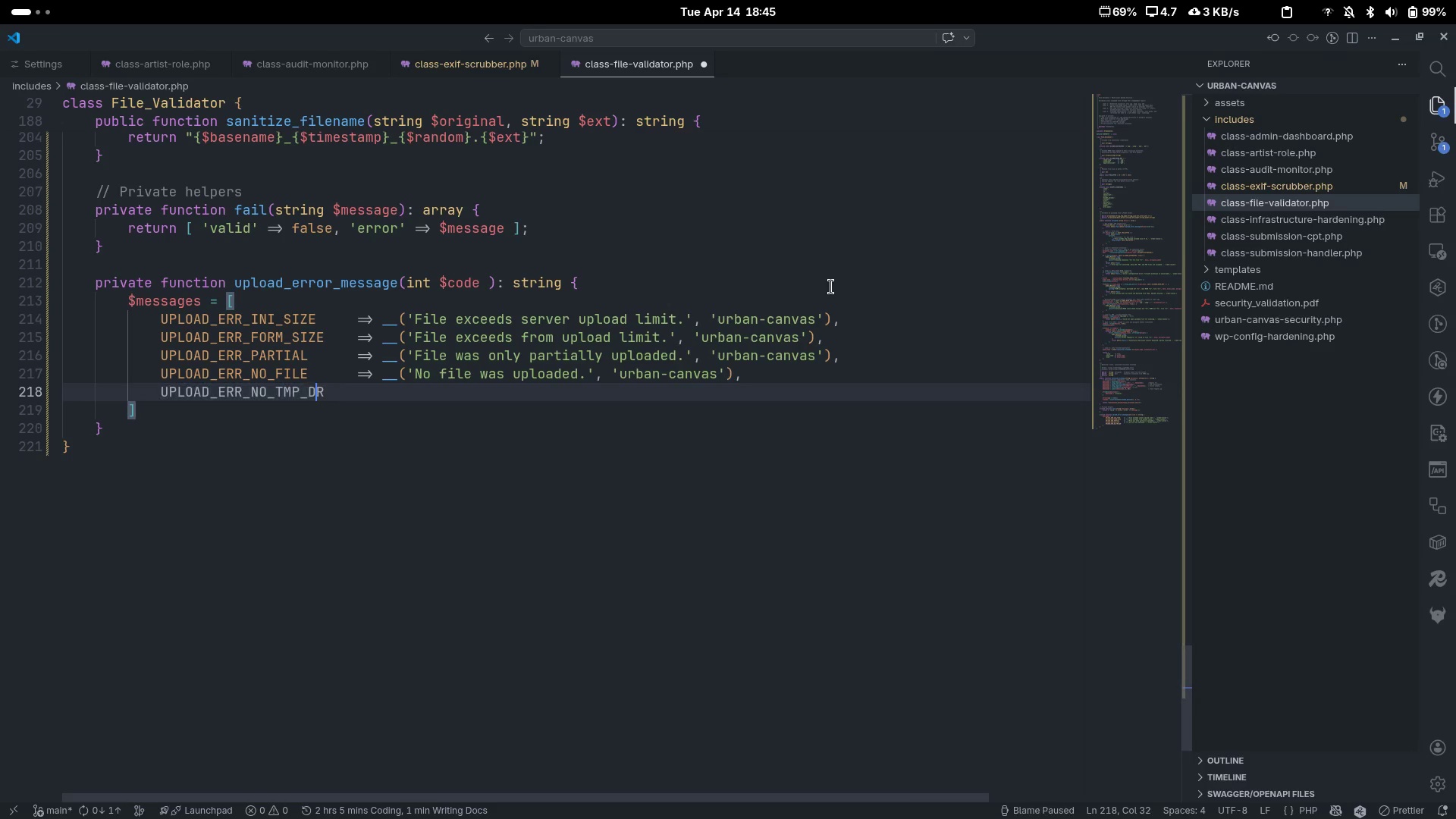 
key(Shift+I)
 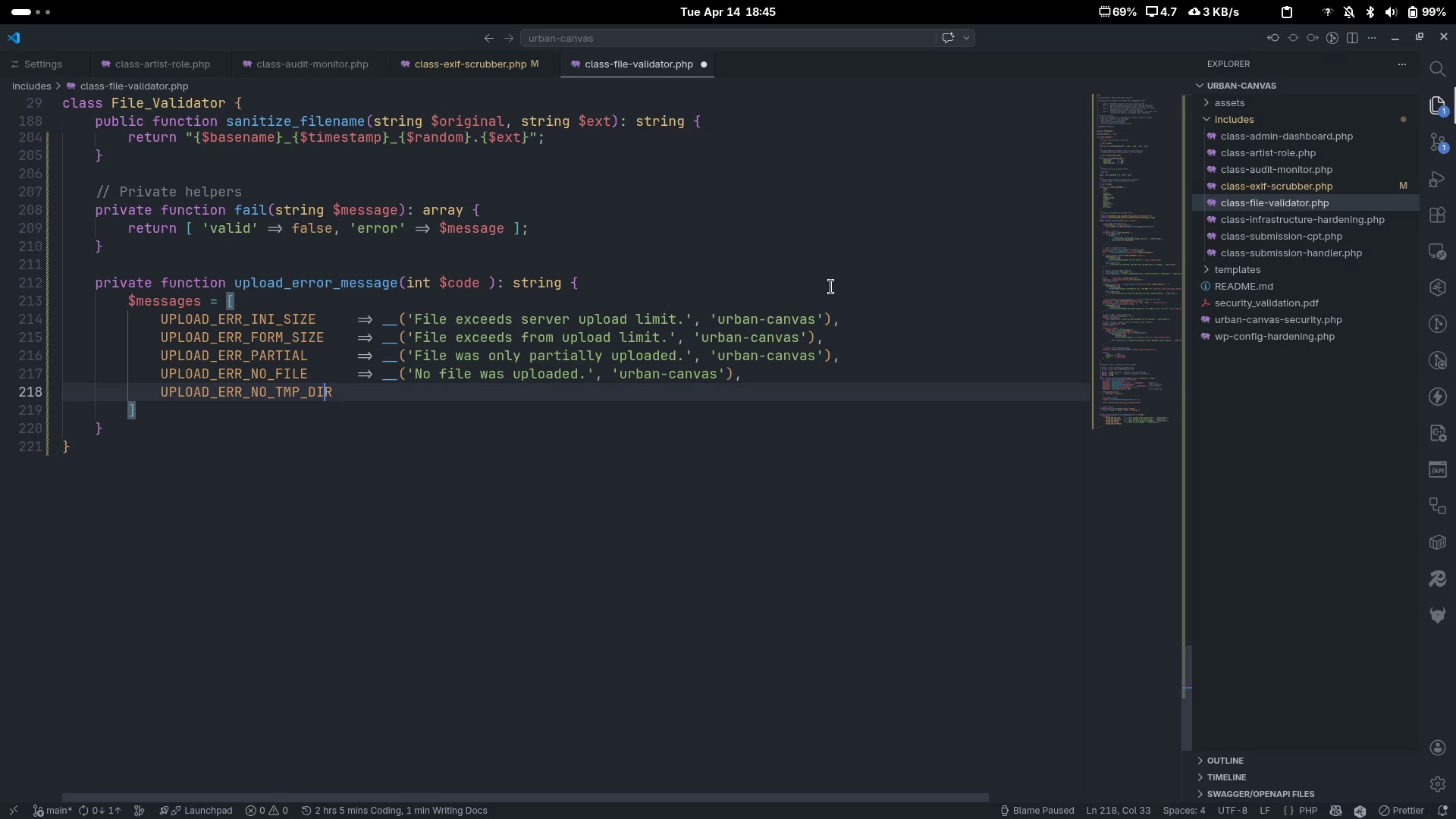 
key(Control+ControlLeft)
 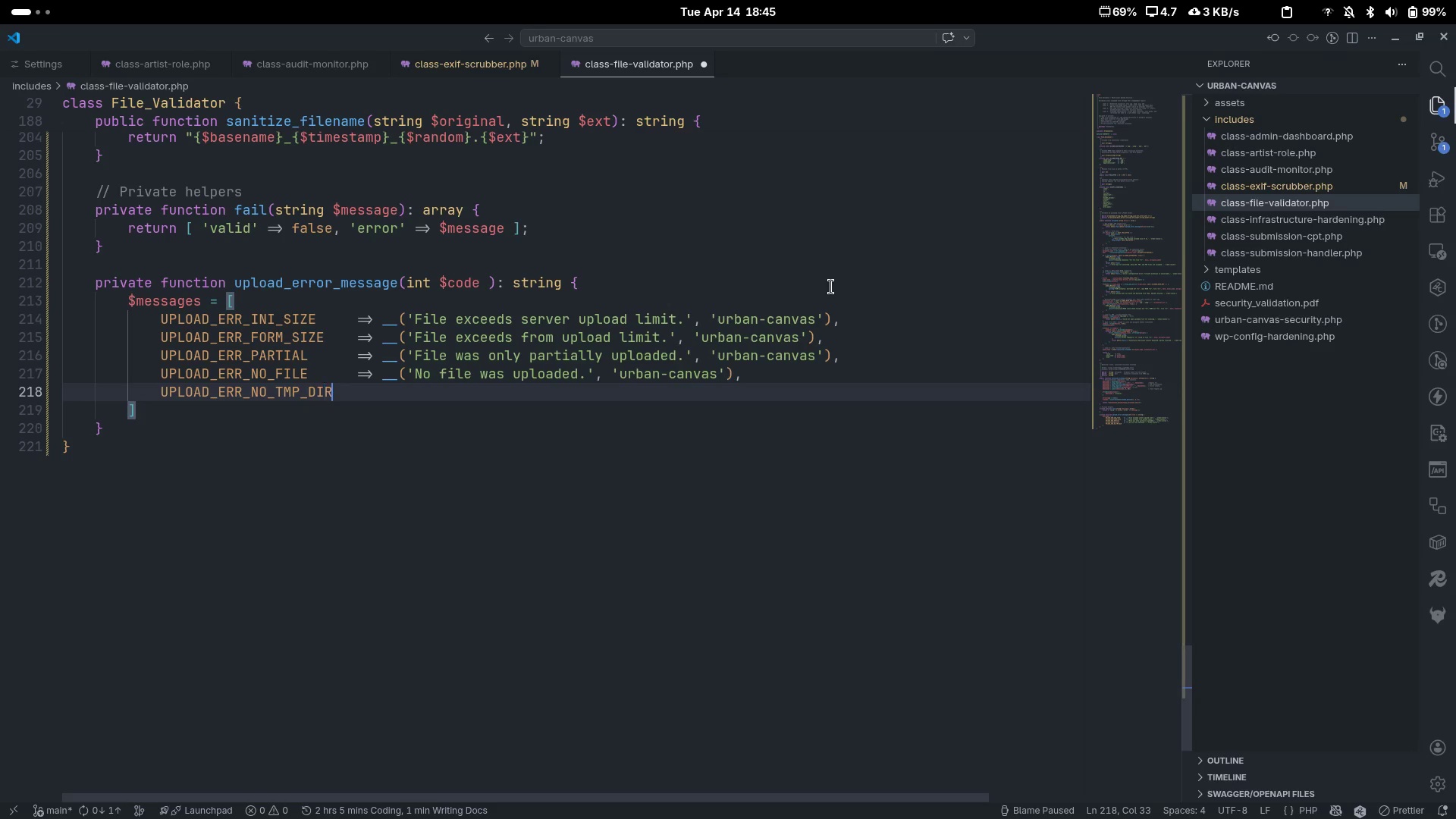 
key(Control+ArrowRight)
 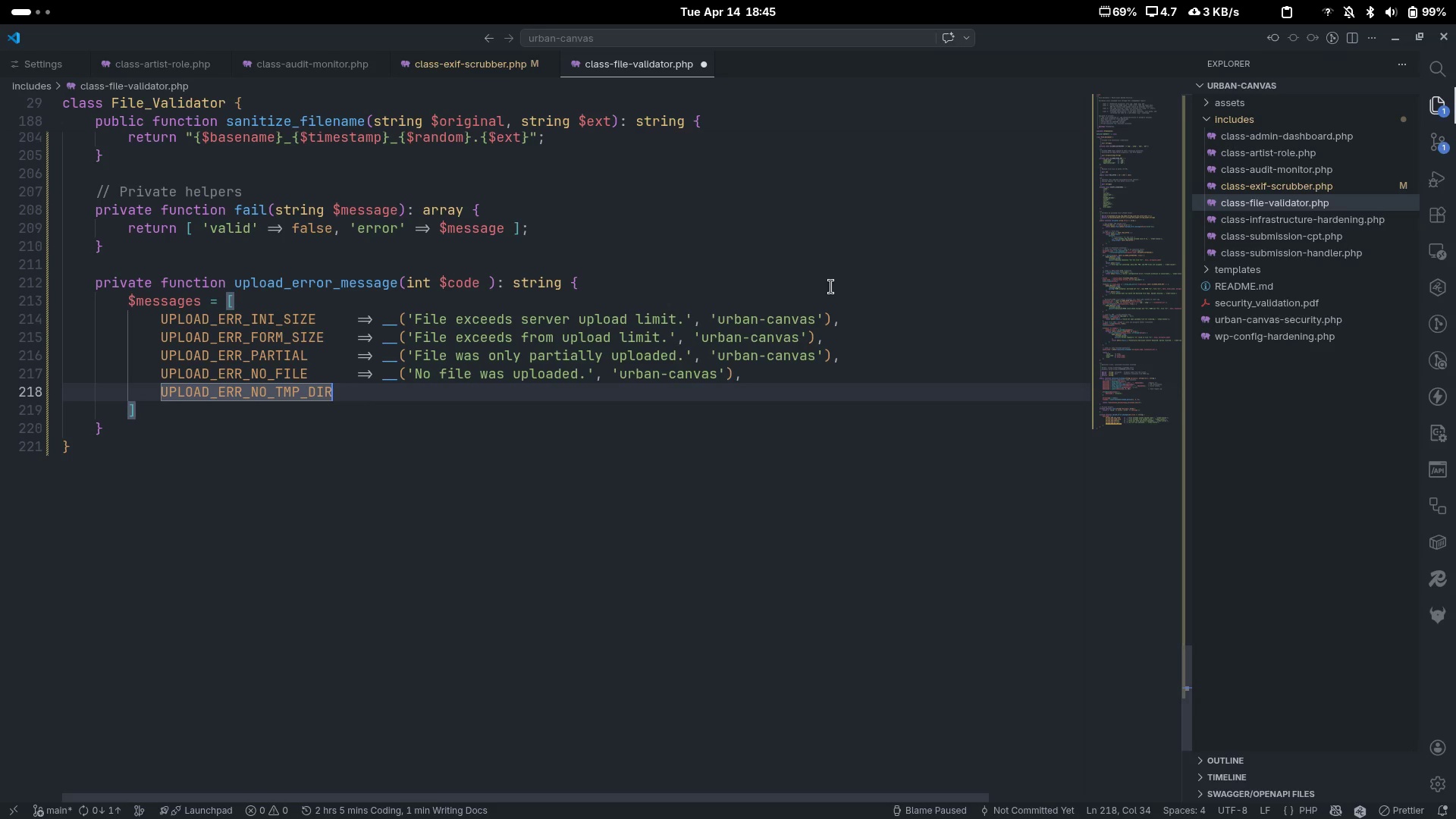 
key(Tab)
 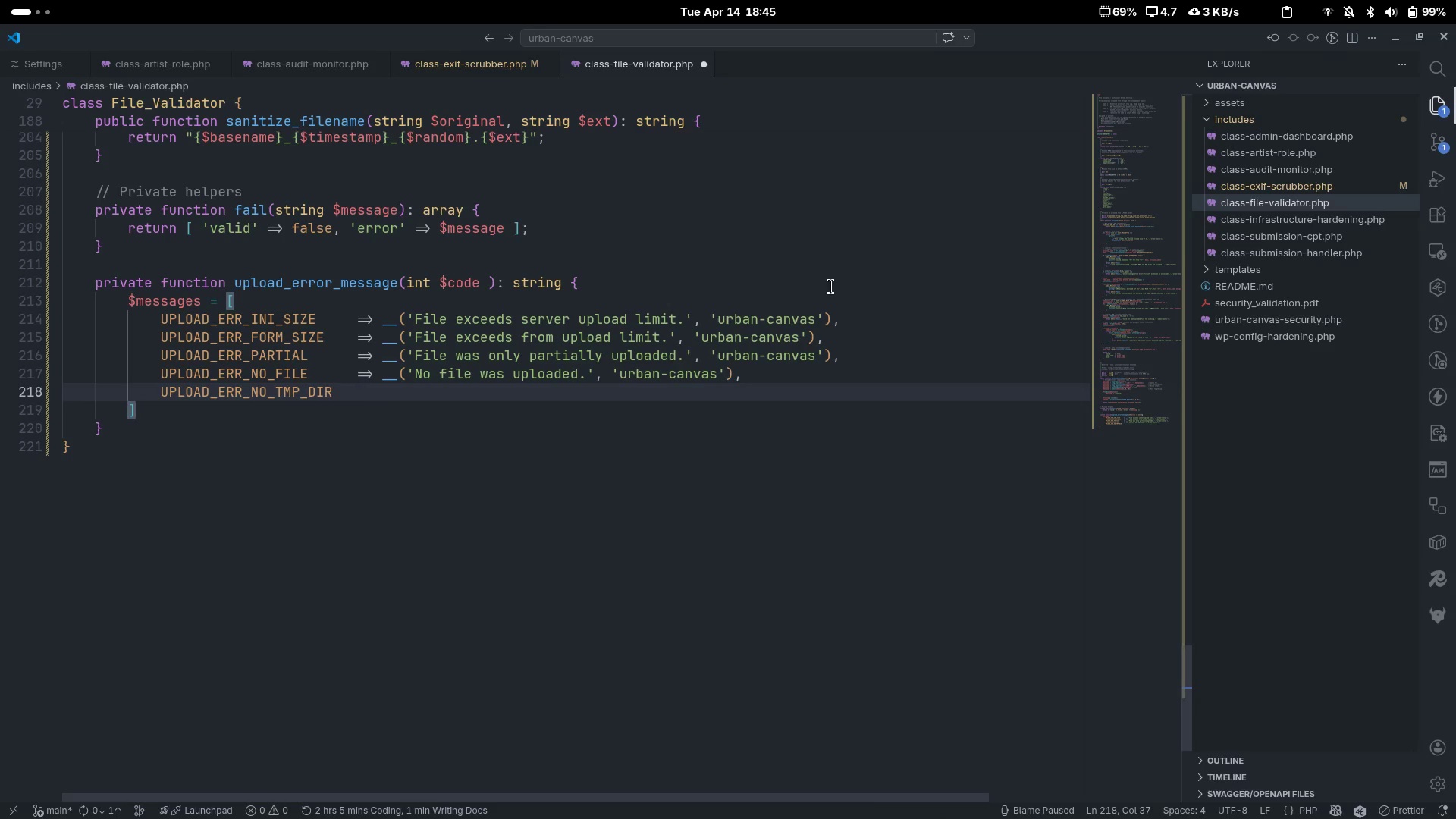 
key(Shift+ShiftLeft)
 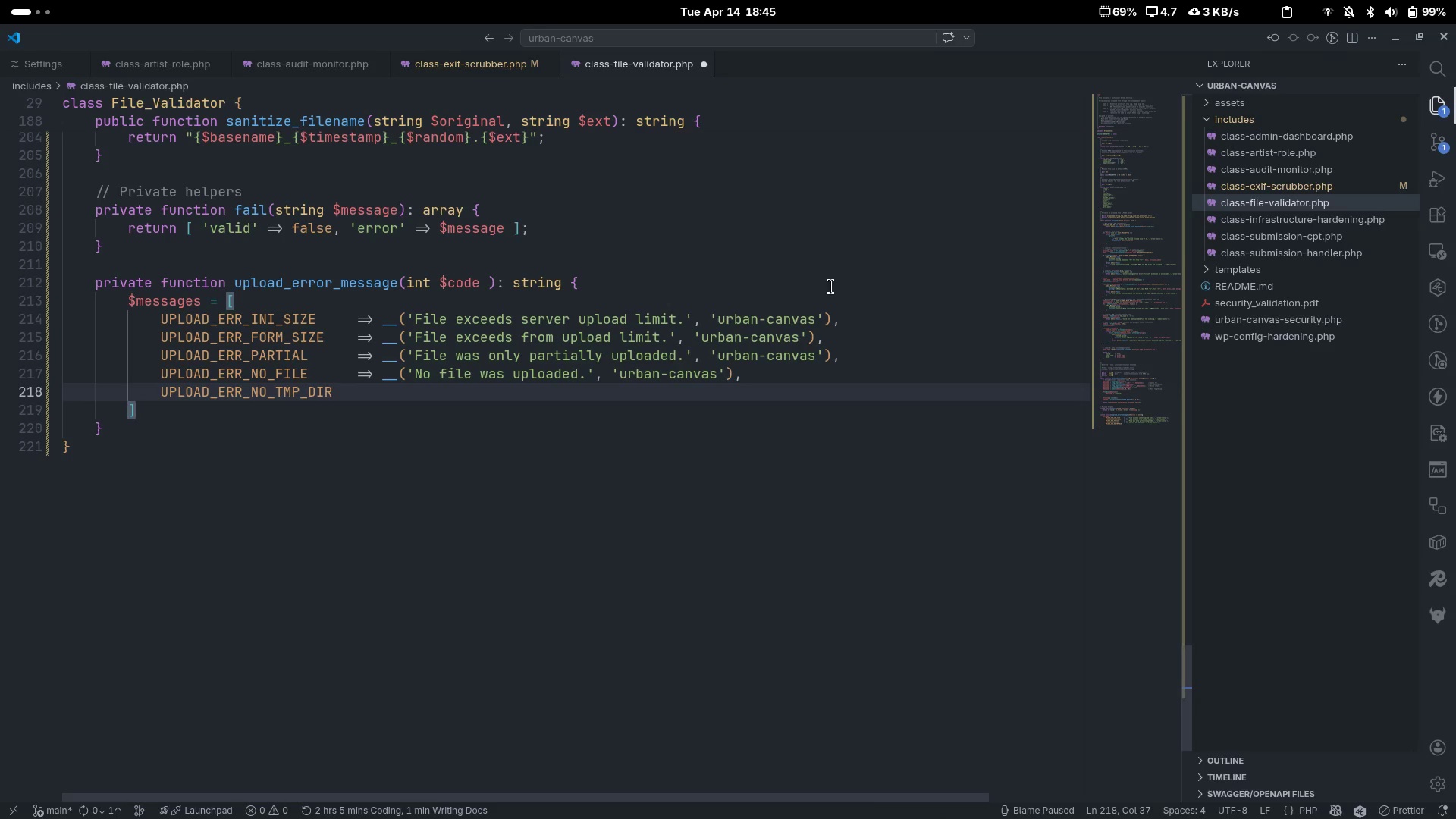 
key(Equal)
 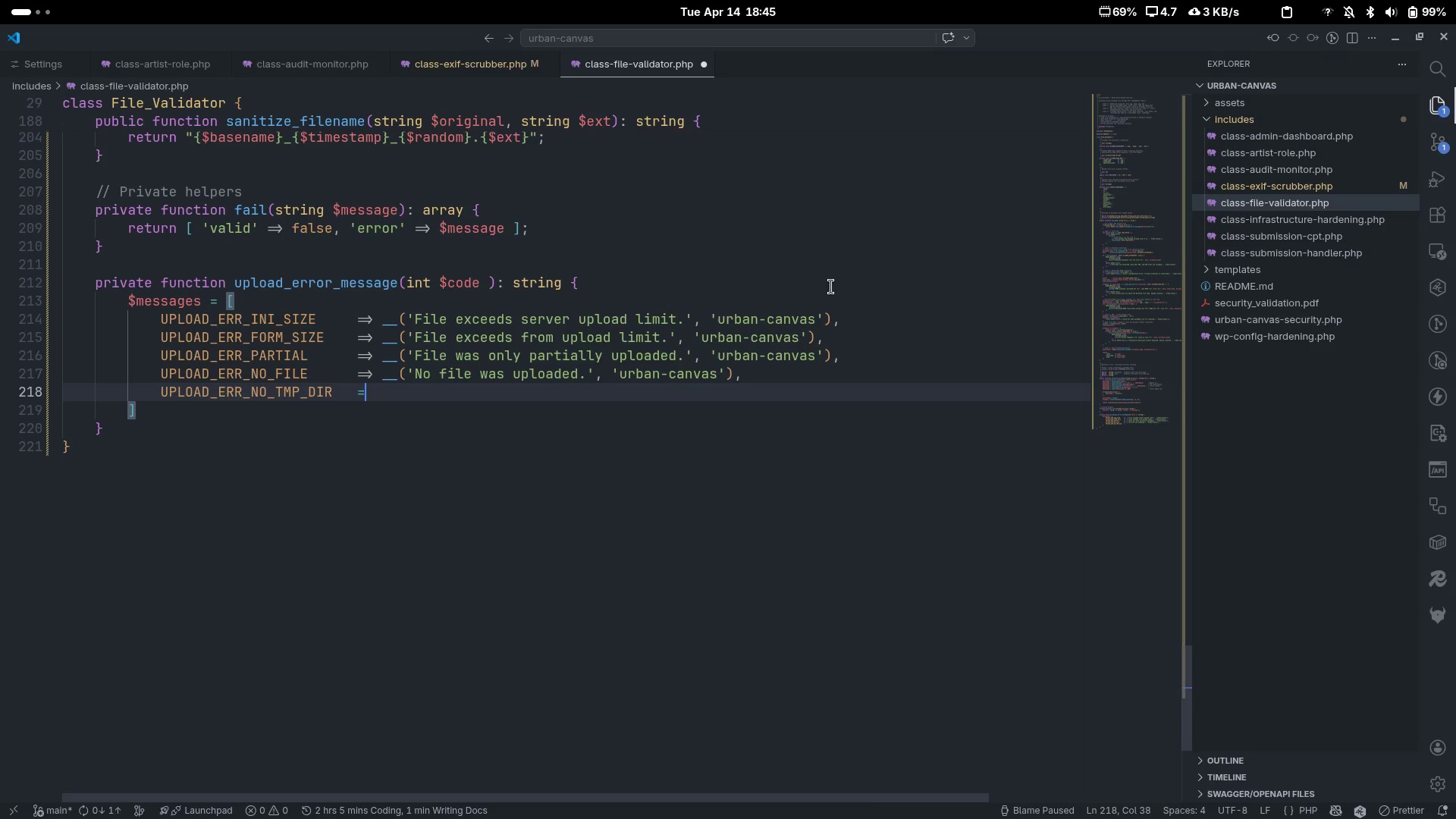 
key(Shift+Period)
 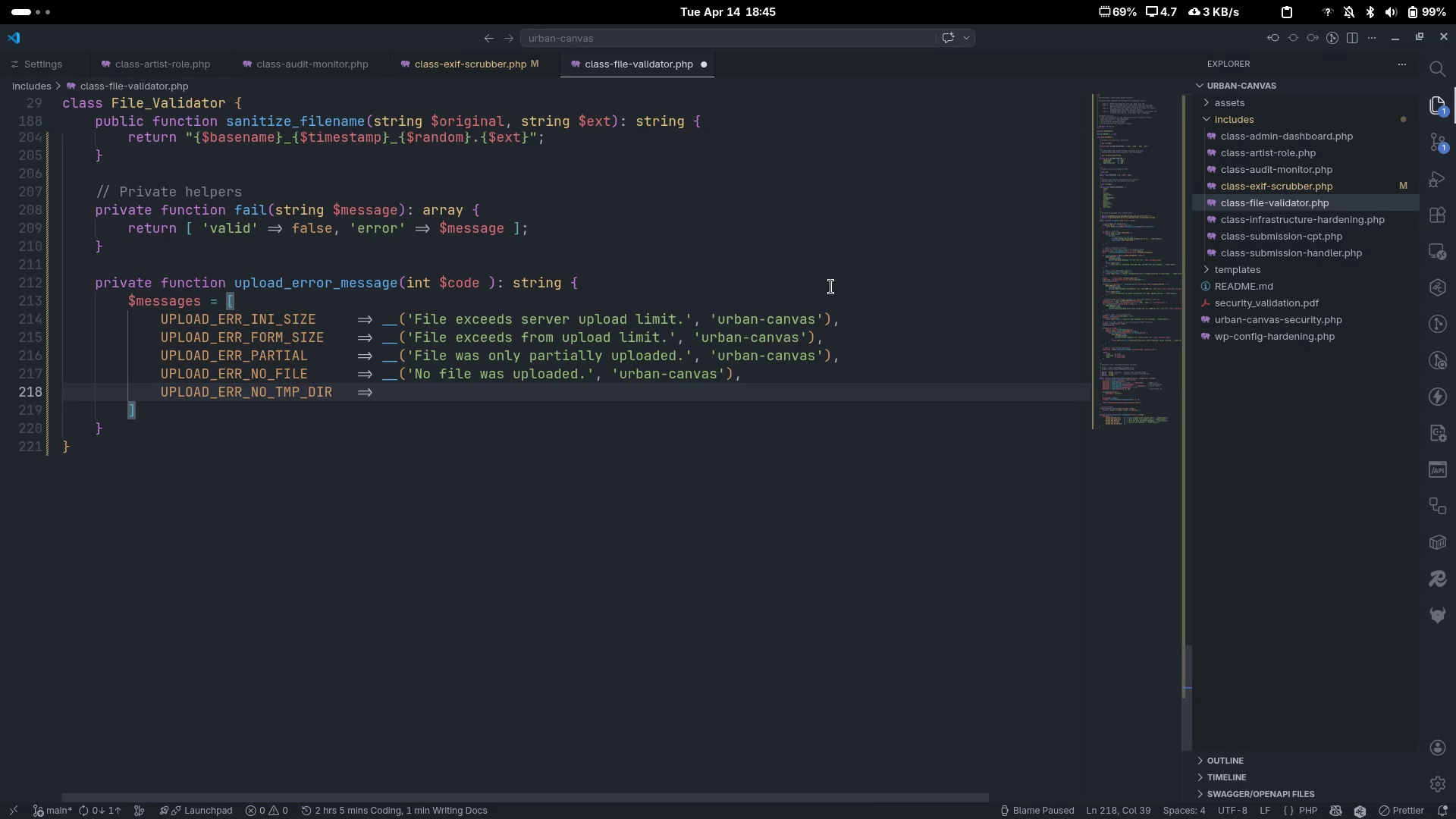 
hold_key(key=ShiftLeft, duration=0.3)
 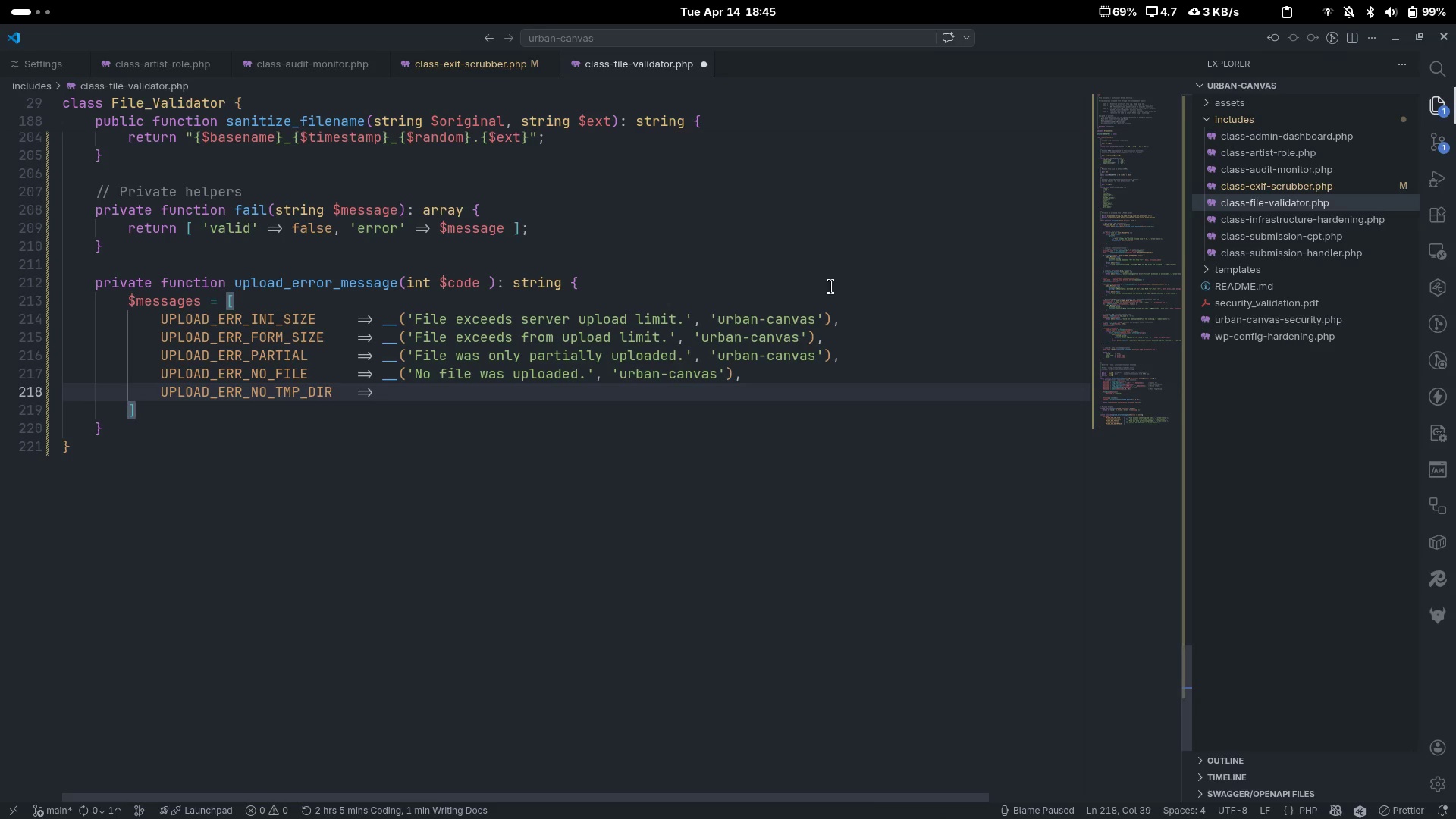 
key(Space)
 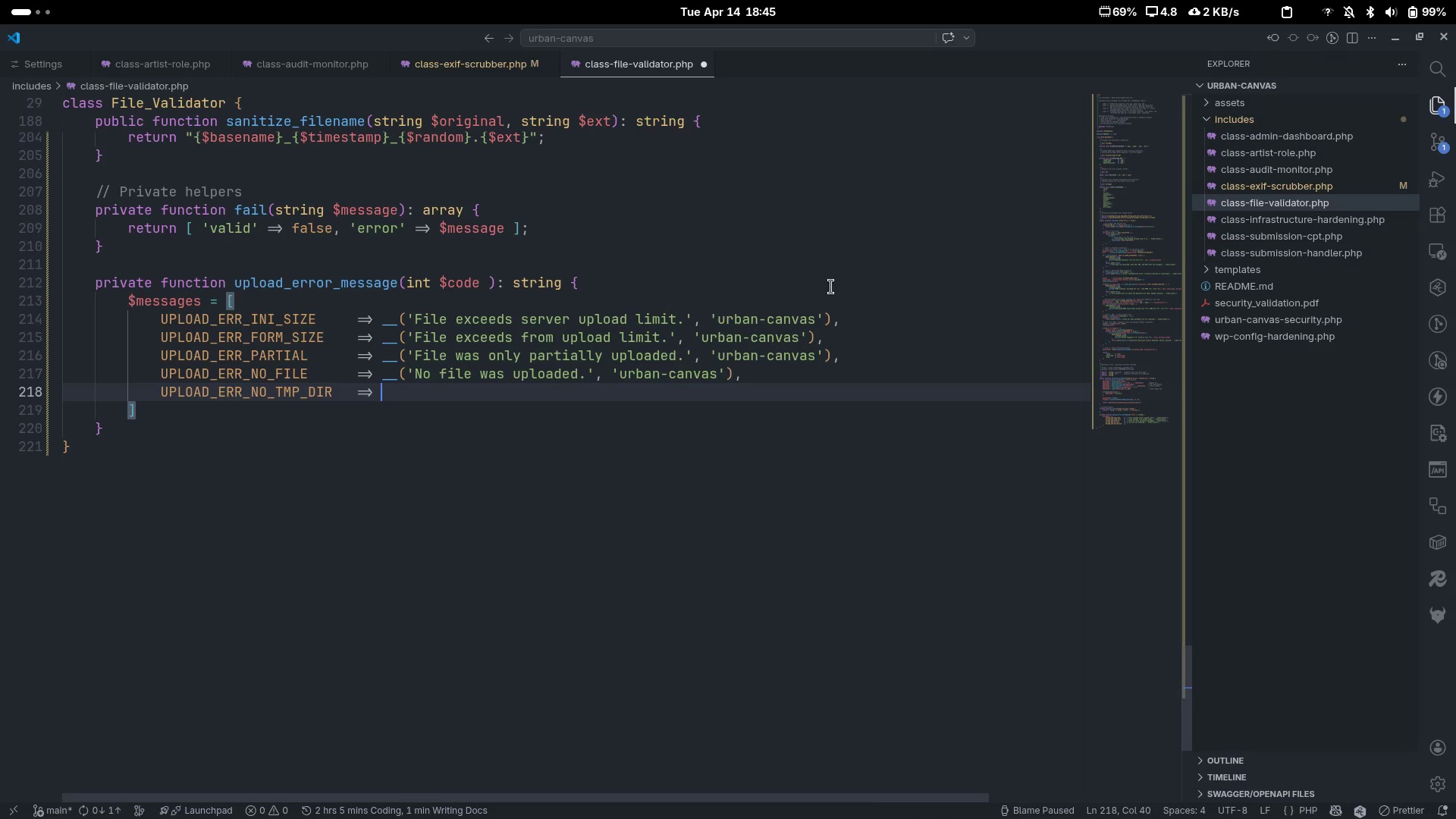 
key(Shift+Minus)
 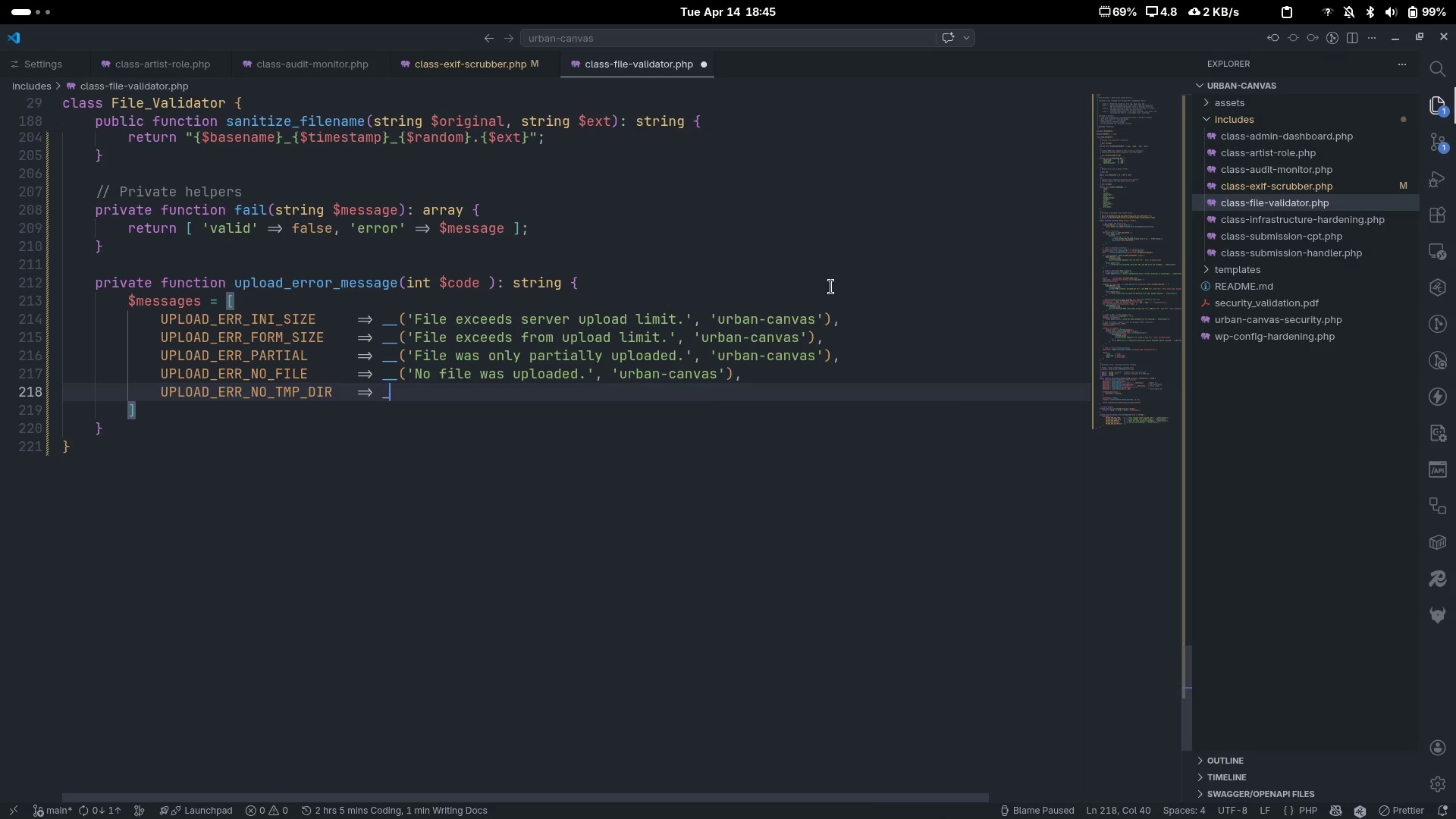 
key(Shift+Minus)
 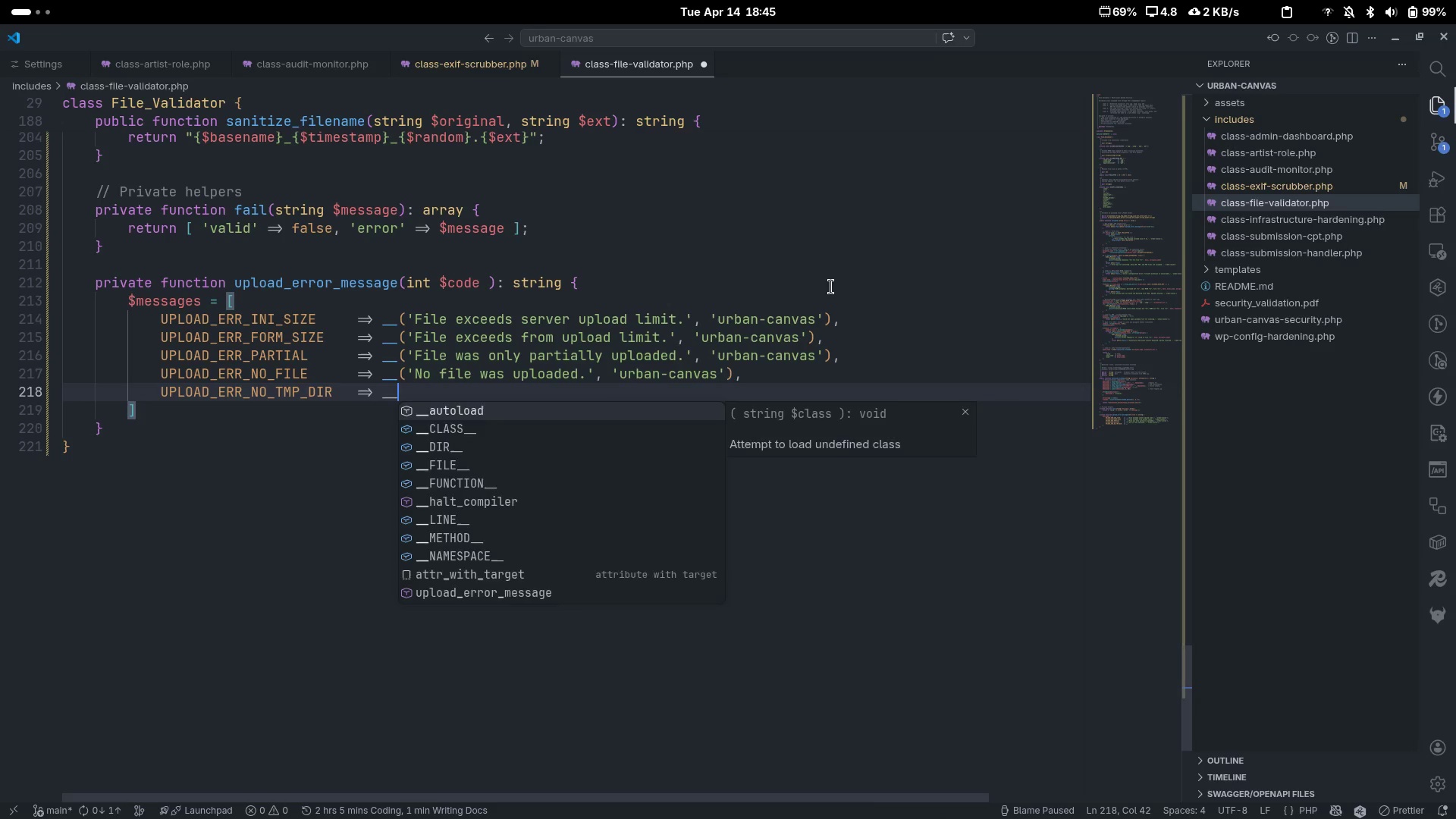 
key(9)
 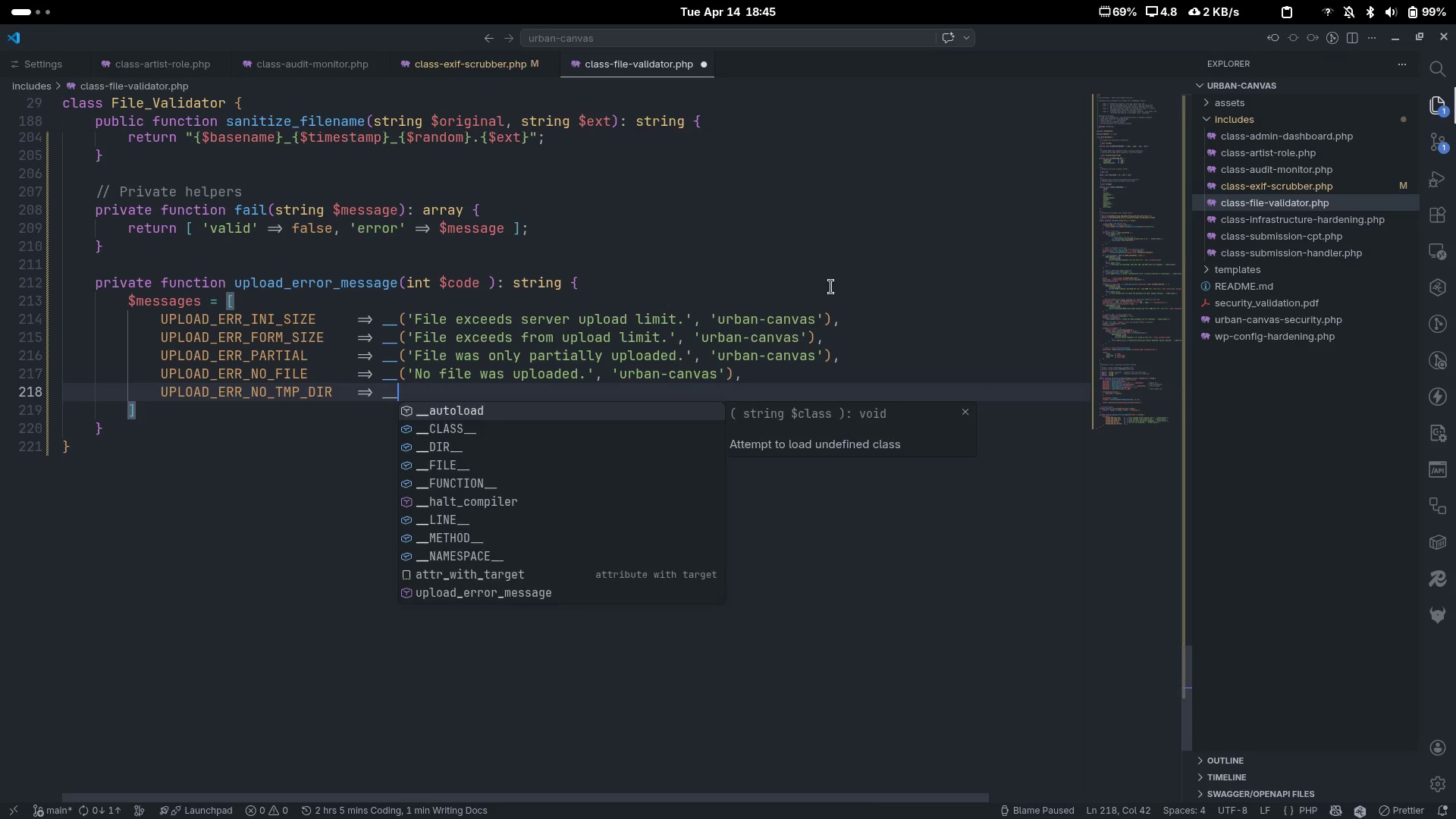 
key(Shift+ShiftLeft)
 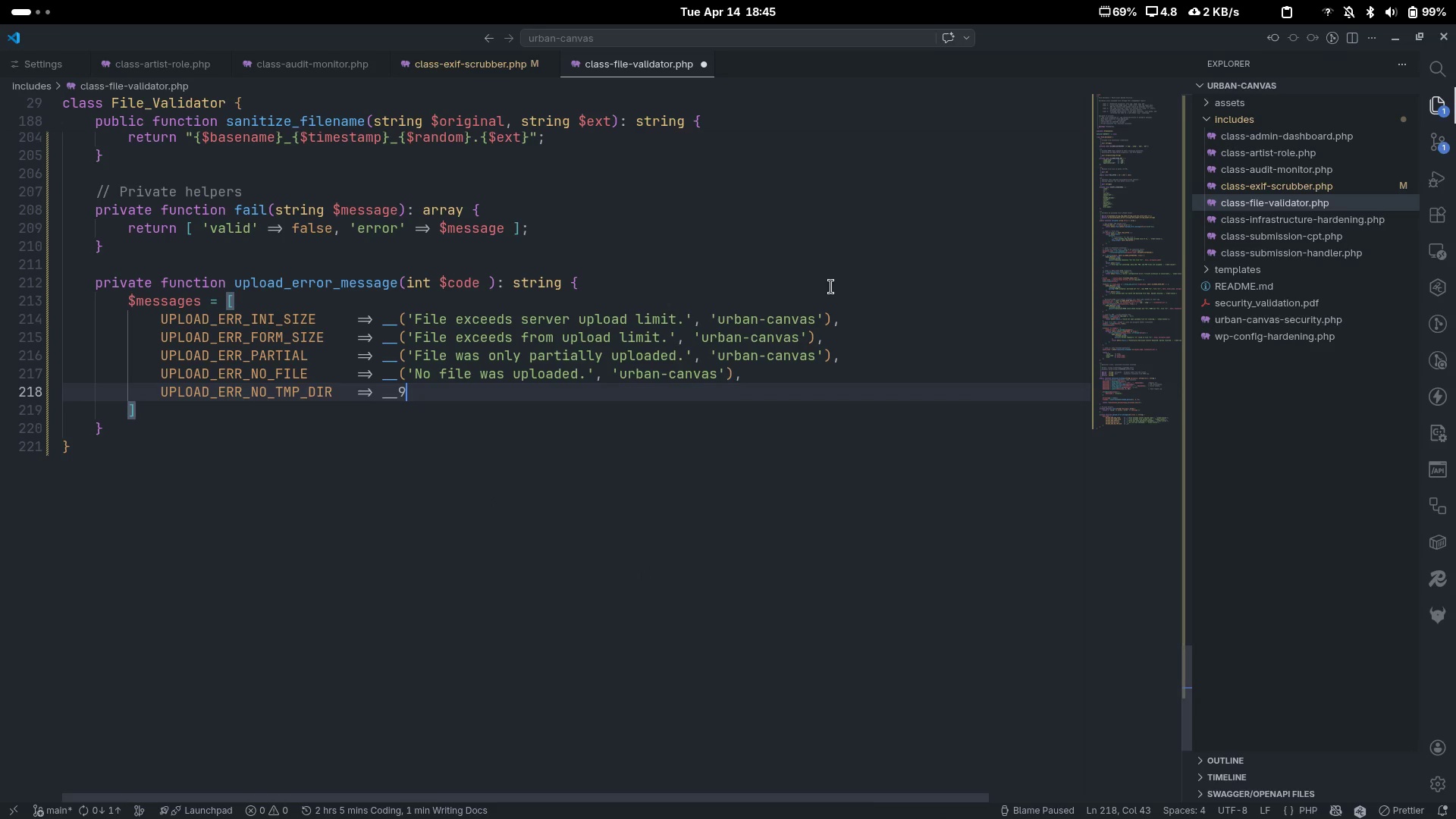 
key(Backspace)
 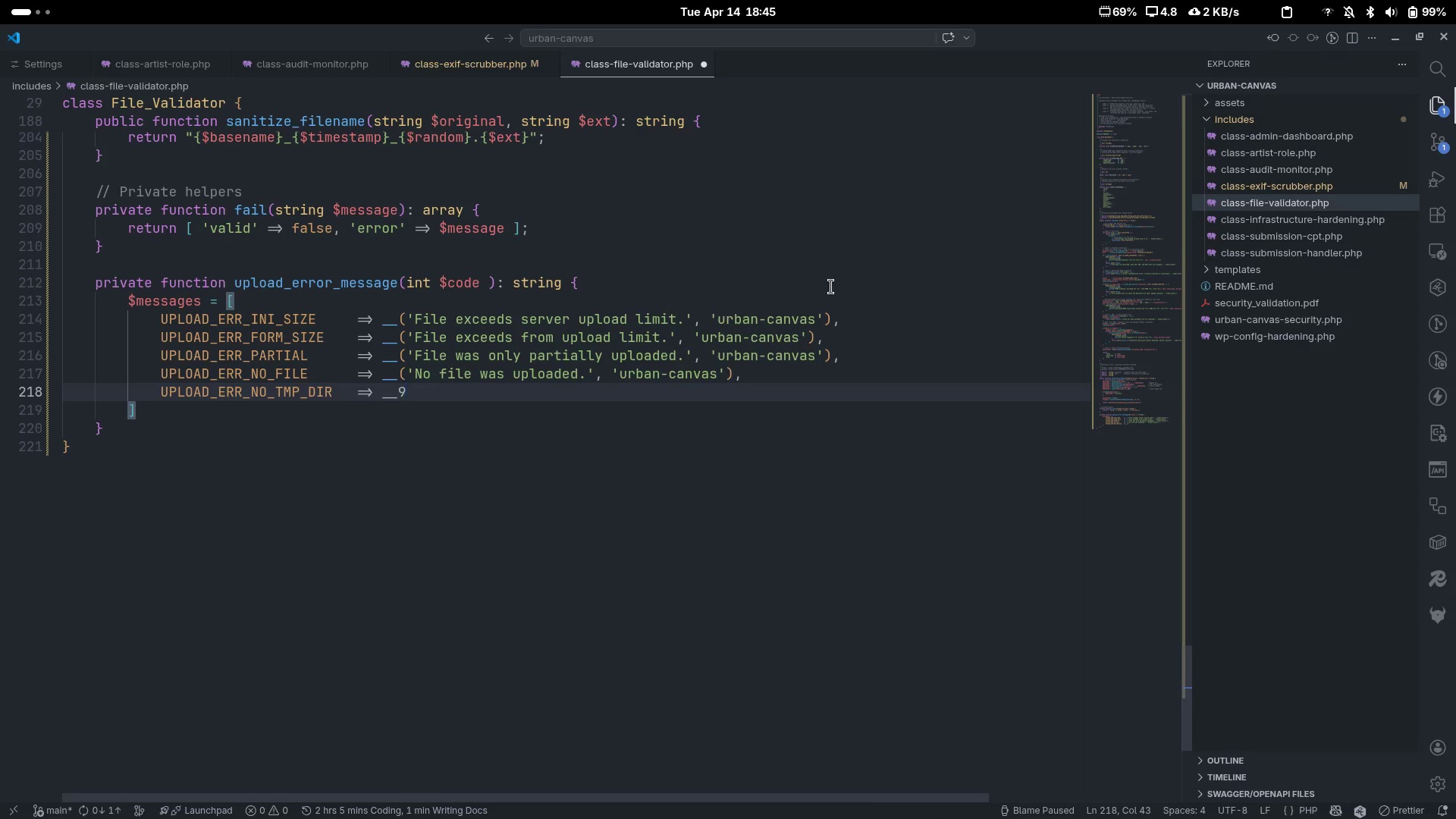 
key(Shift+9)
 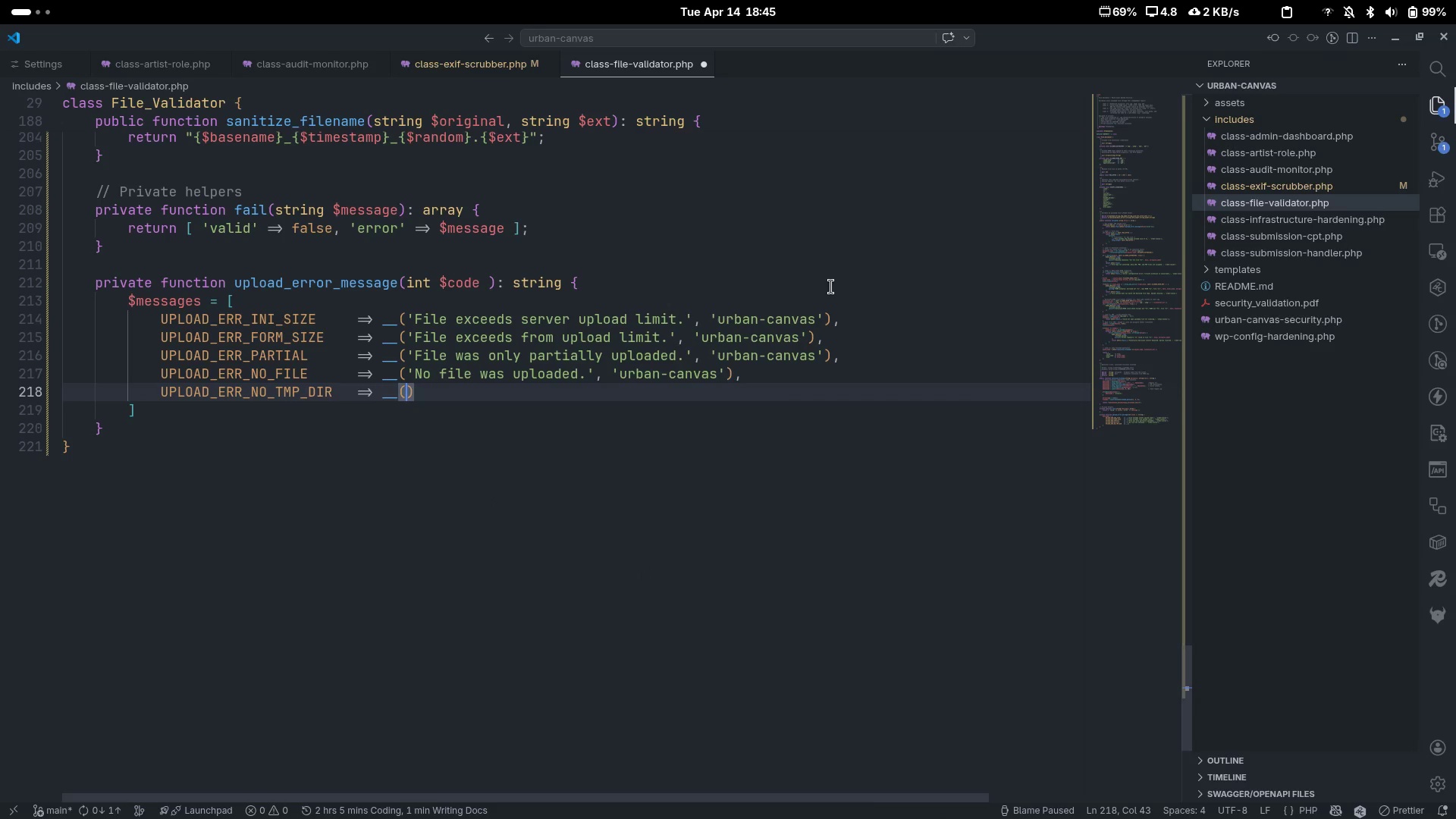 
key(Quote)
 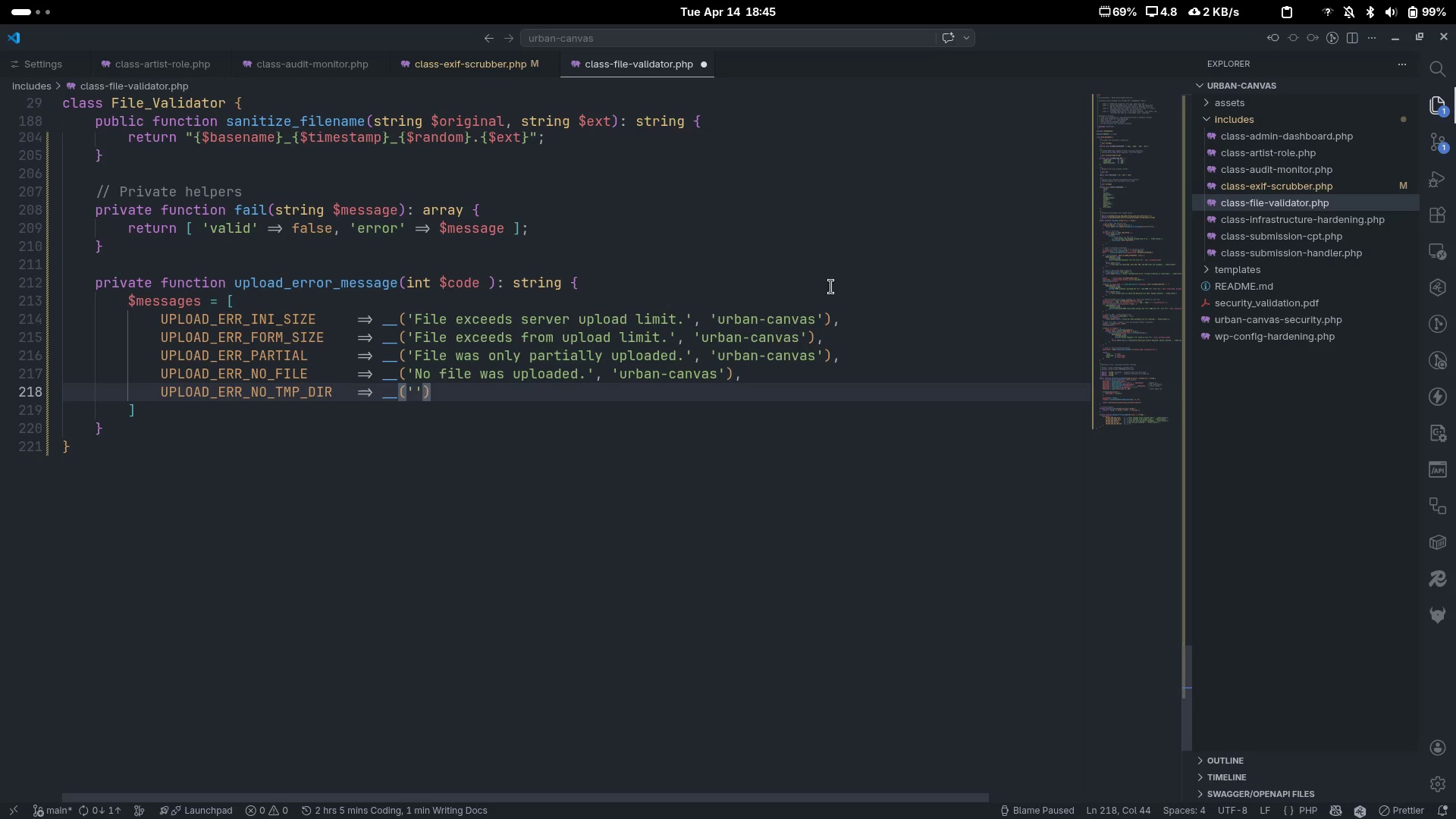 
type(Missing server temp foder)
key(Backspace)
key(Backspace)
key(Backspace)
type(lder.)
 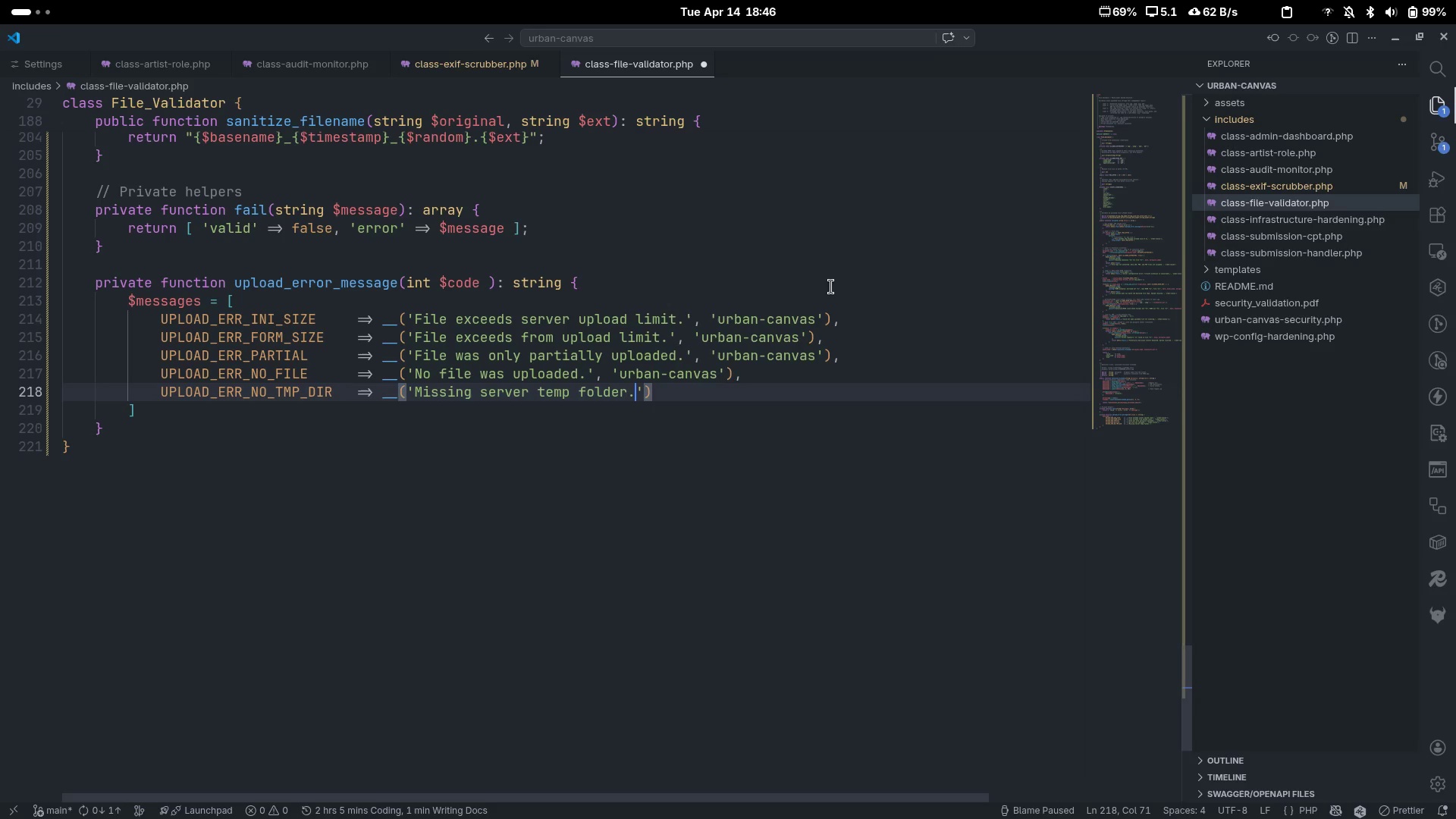 
key(ArrowRight)
 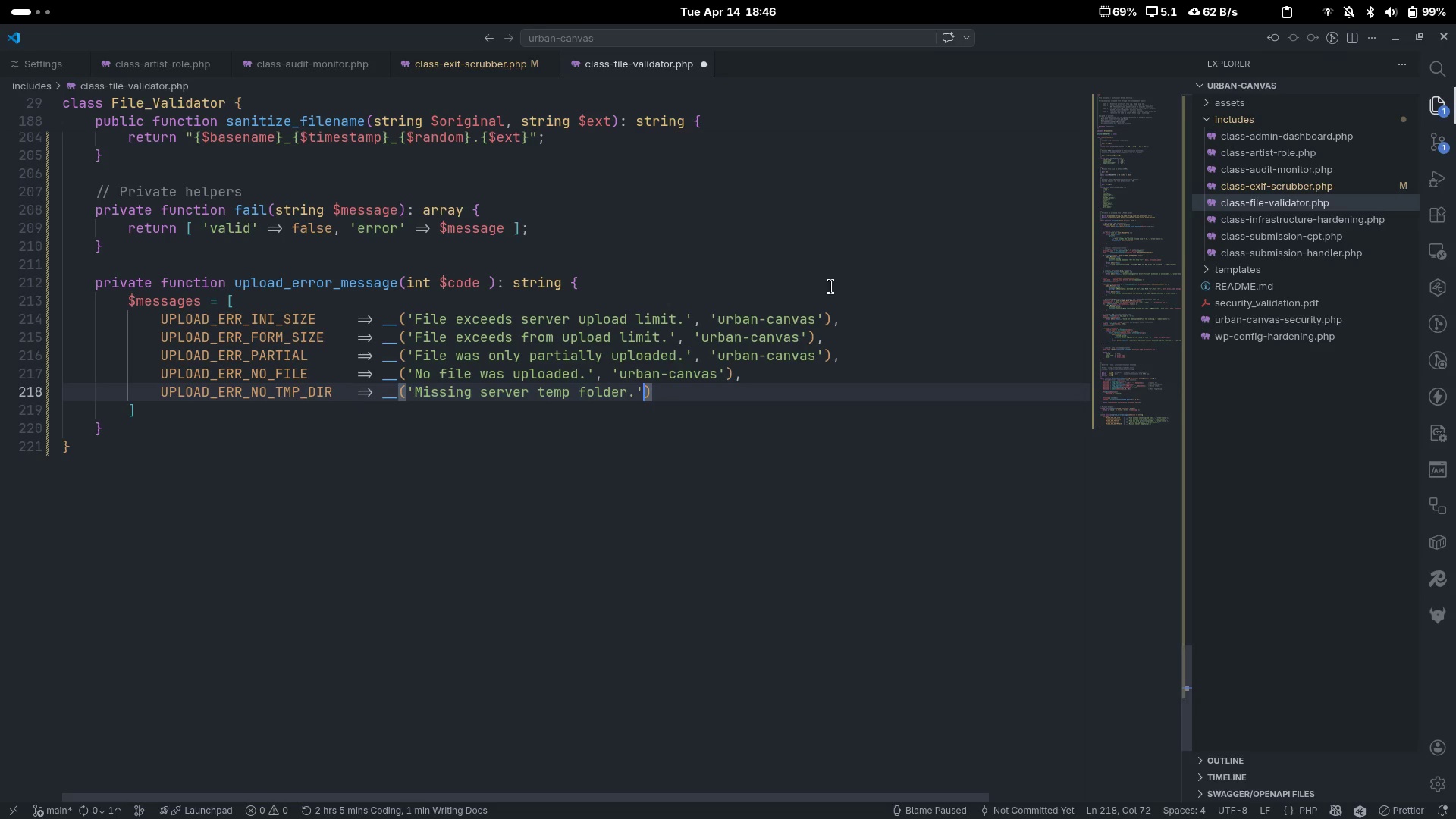 
type(, 'uba)
key(Backspace)
key(Backspace)
type(eab)
key(Backspace)
 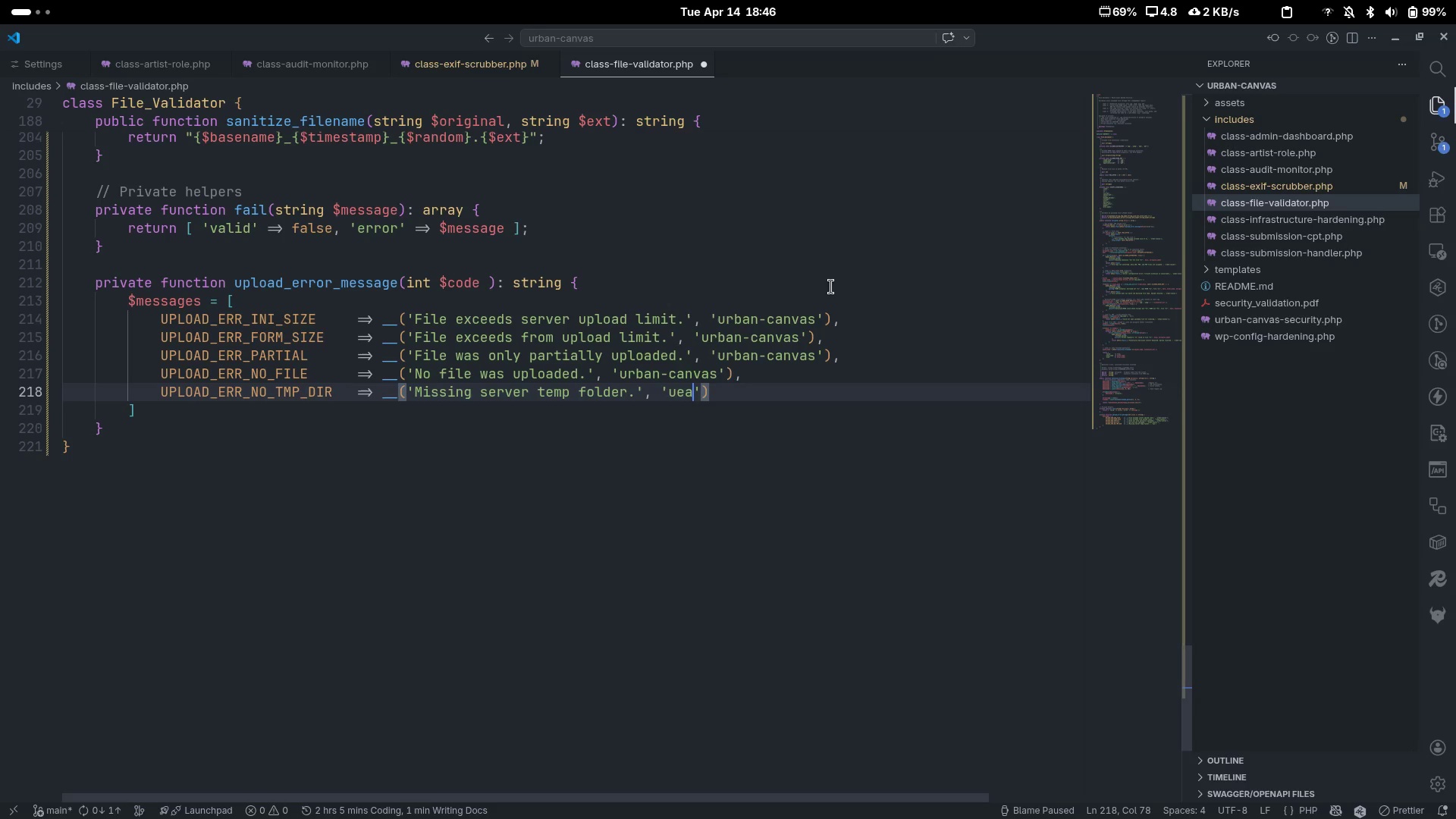 
key(Control+ControlLeft)
 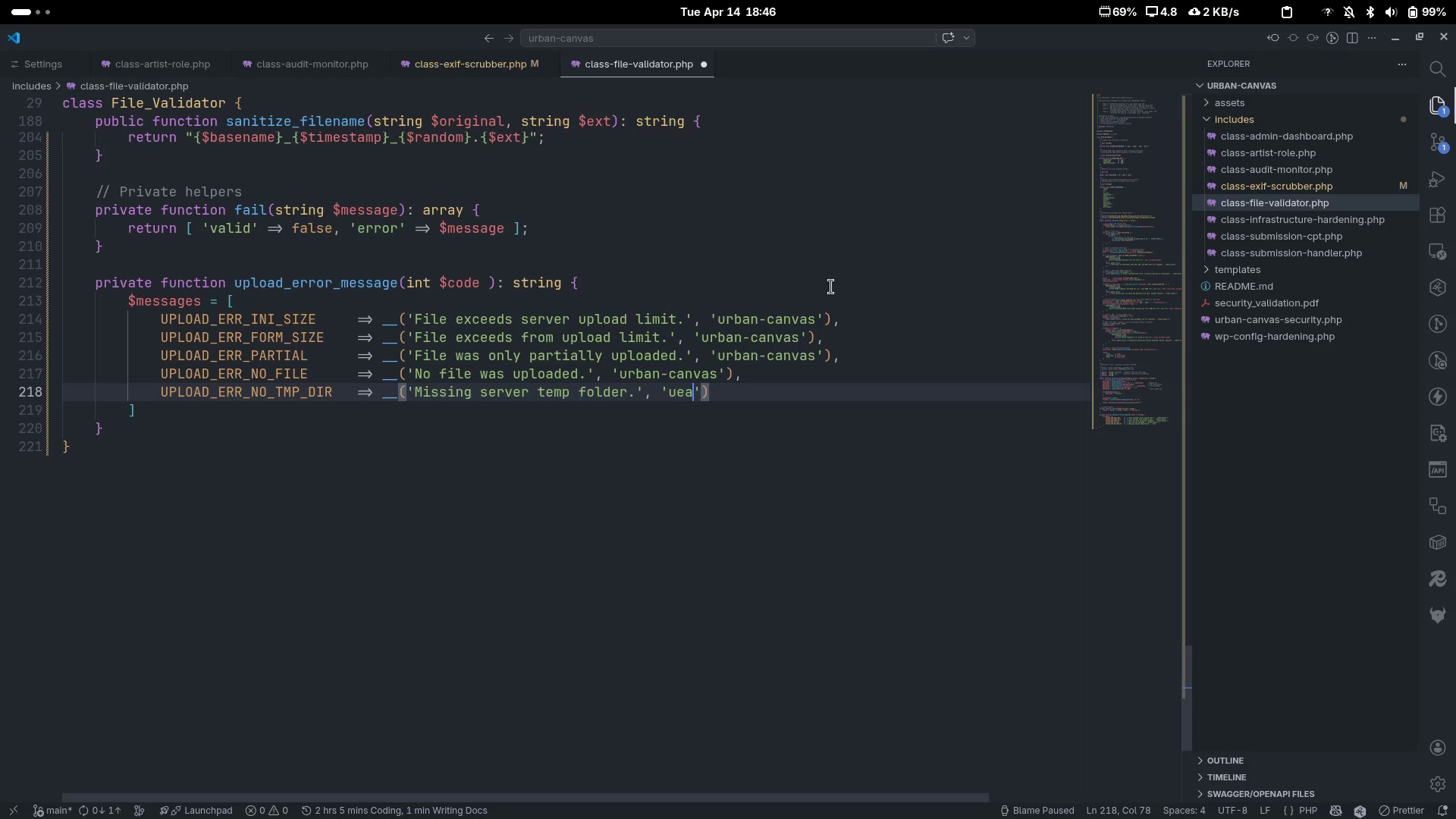 
key(Control+Backspace)
 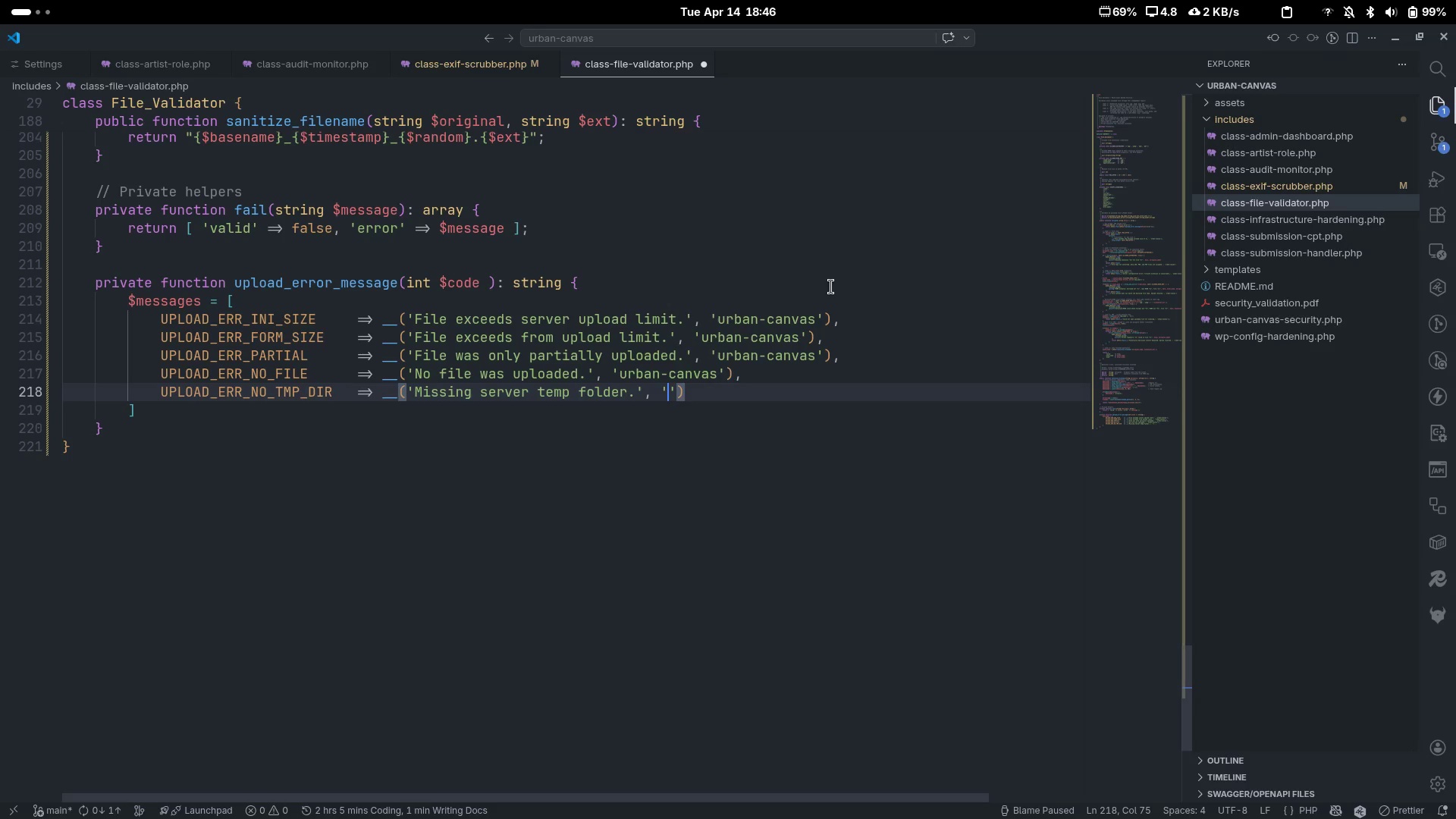 
type(ub)
key(Backspace)
type(rban-canvas)
 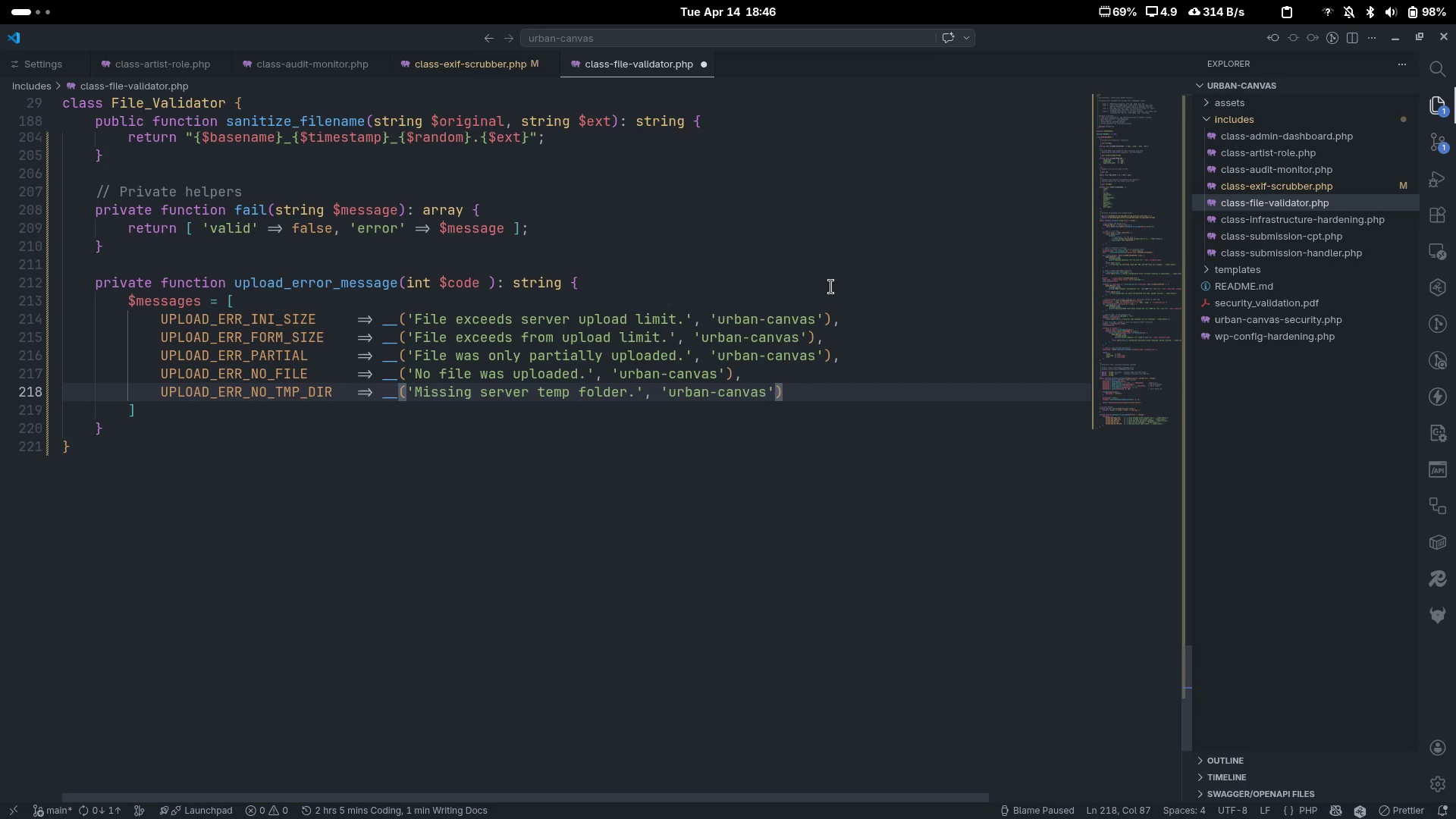 
key(Control+ControlLeft)
 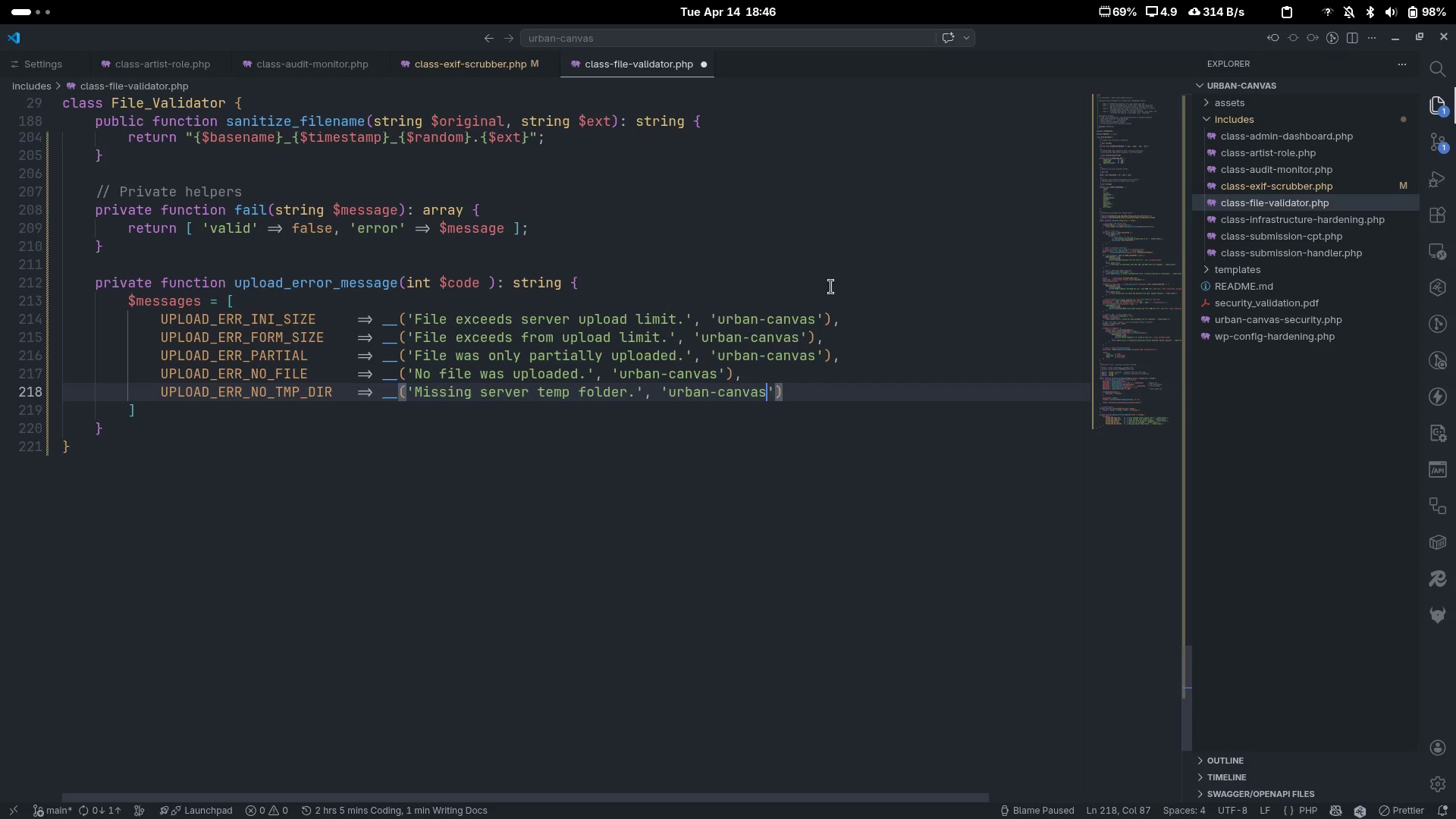 
key(Control+ArrowRight)
 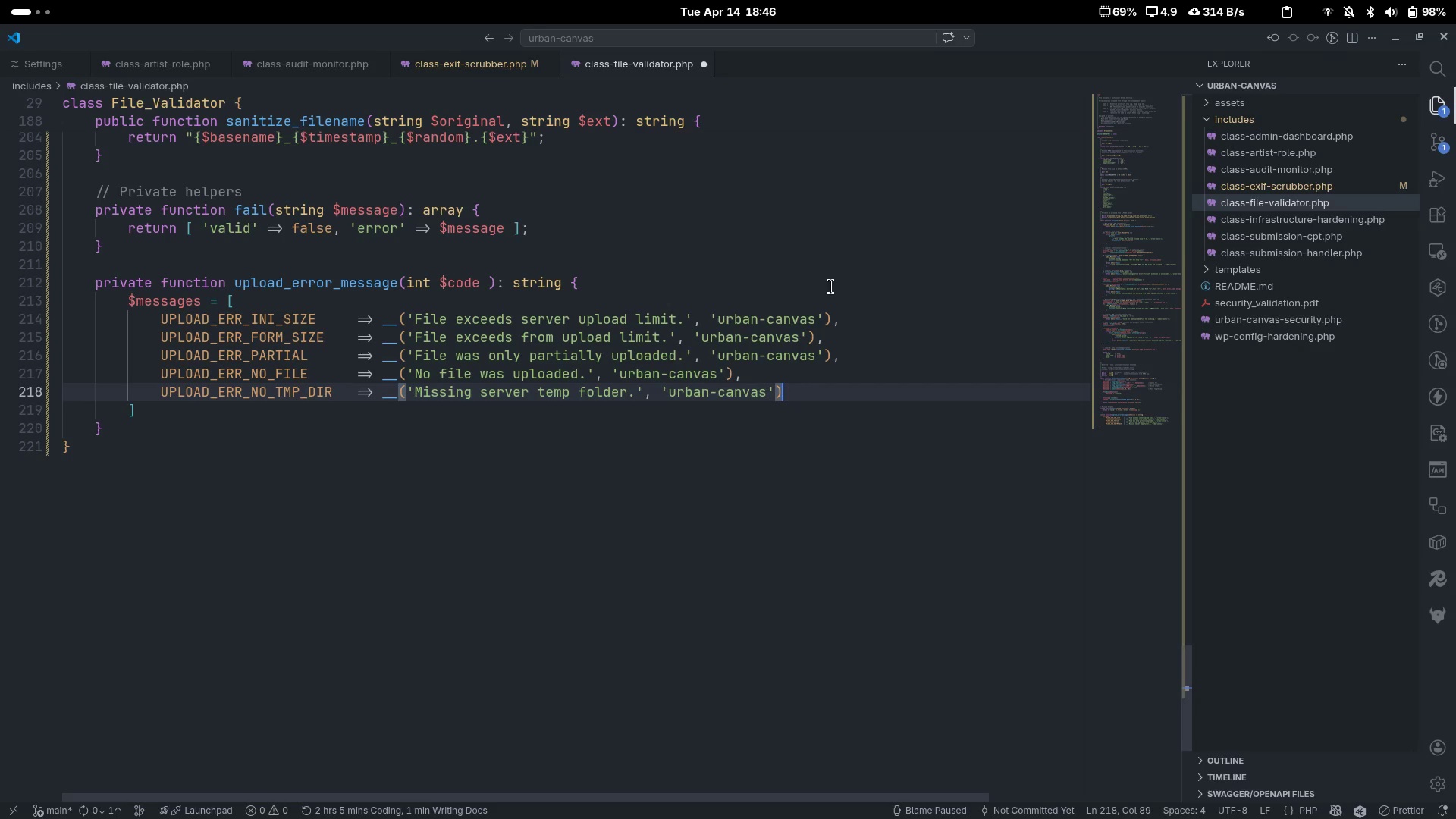 
key(Comma)
 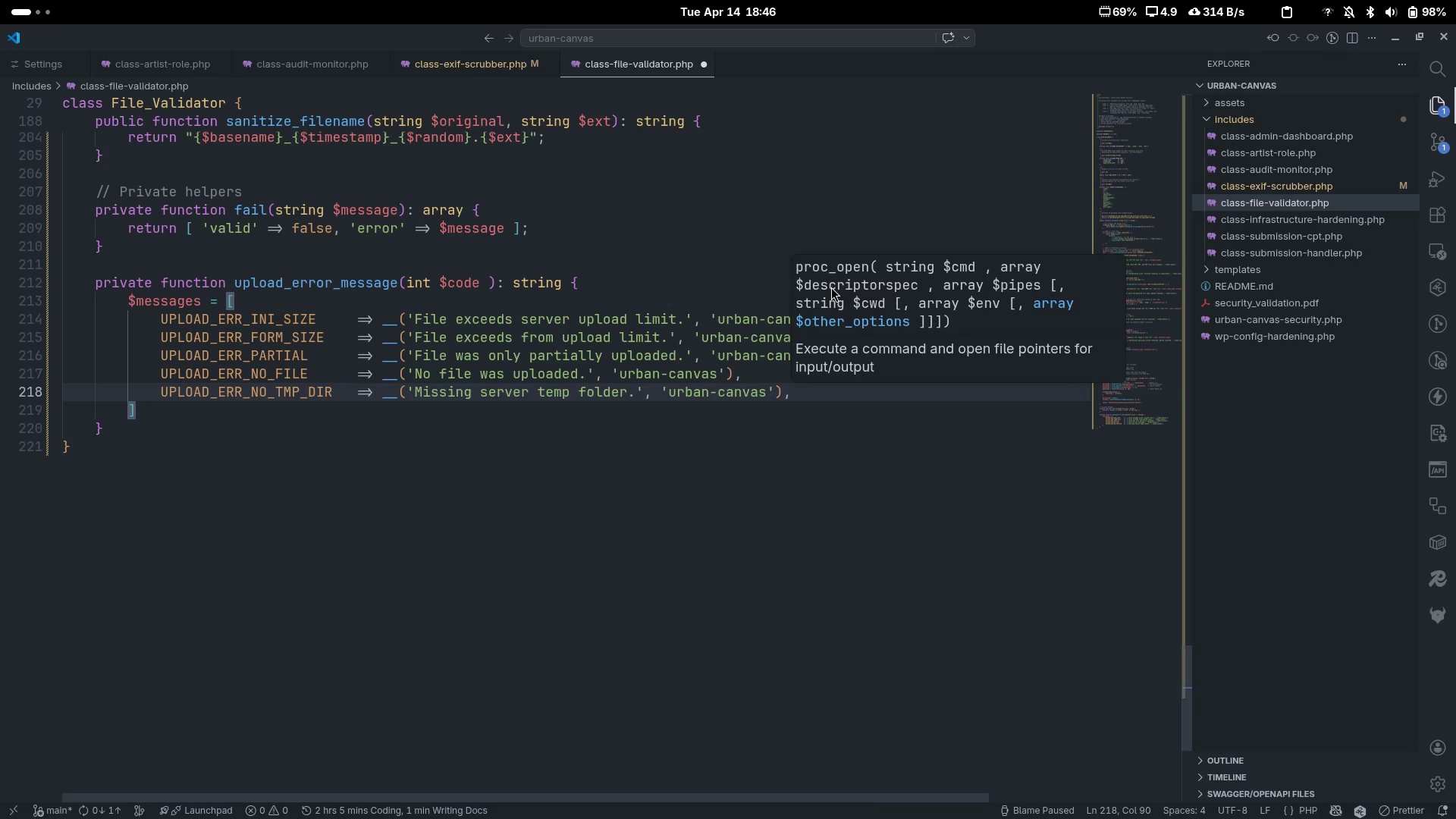 
key(Escape)
 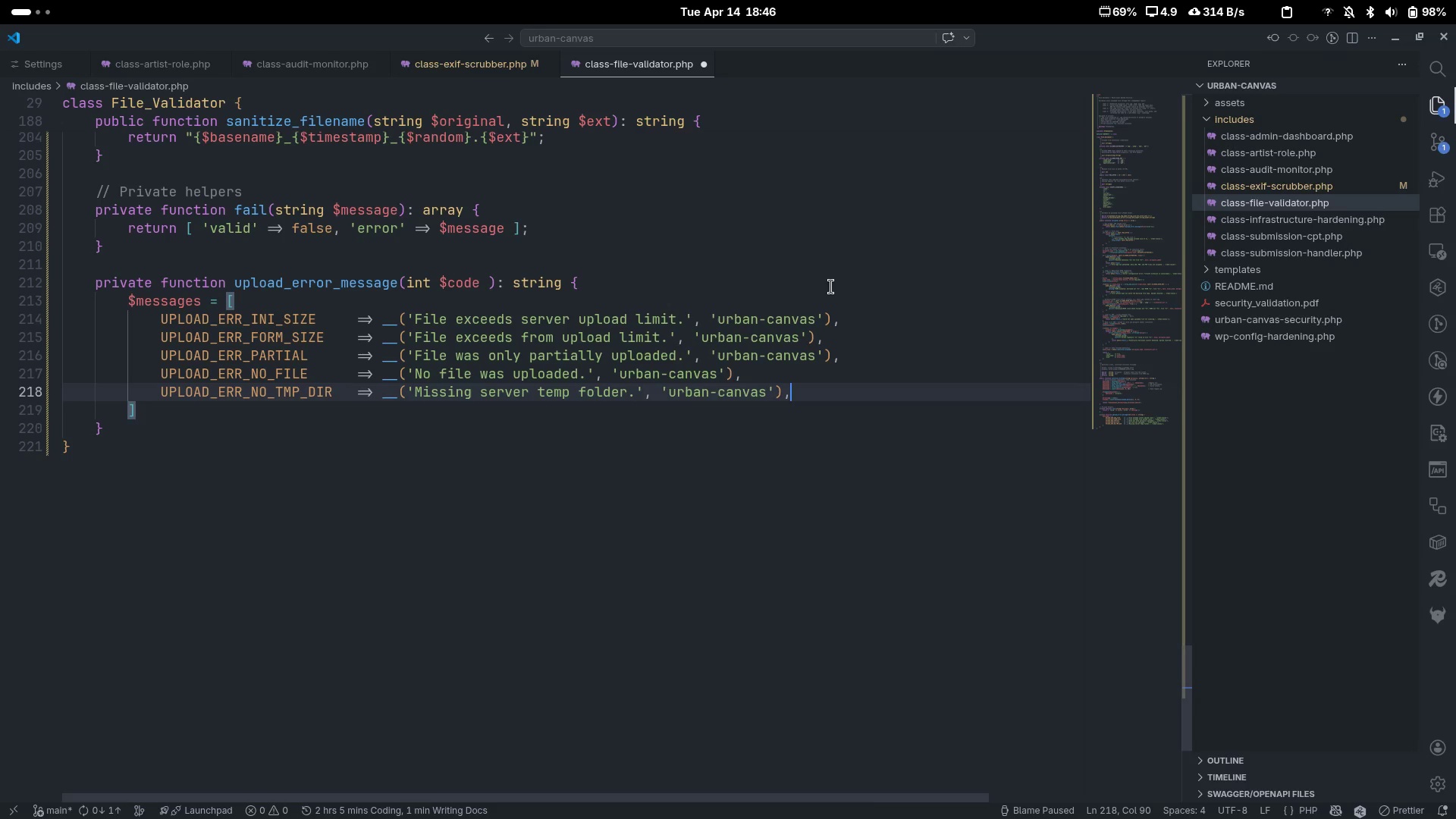 
key(Enter)
 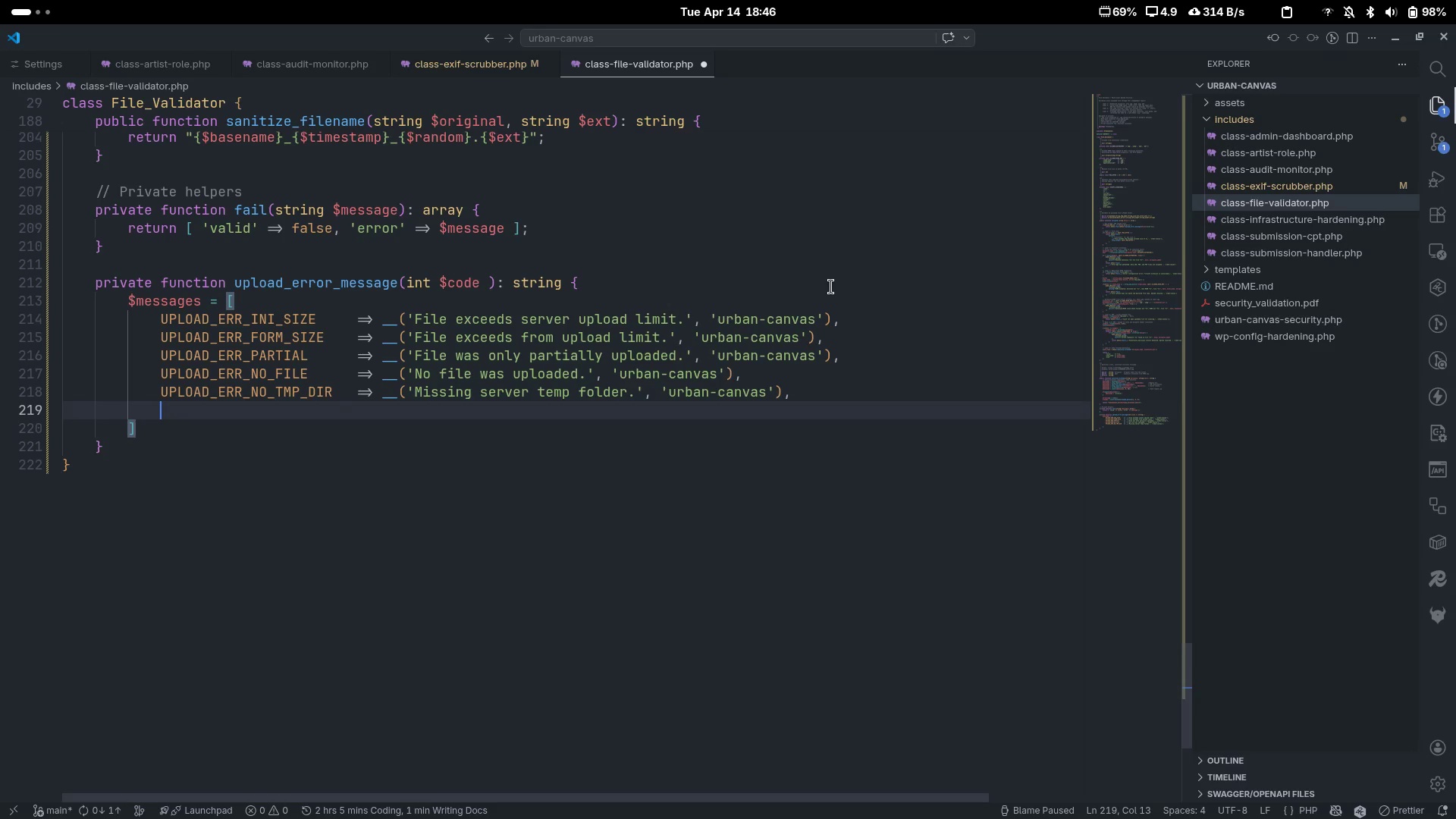 
type(UPLOAD_ERR_CANT_WRITE)
key(Tab)
type(=> __('Failed to write file to disk.)
 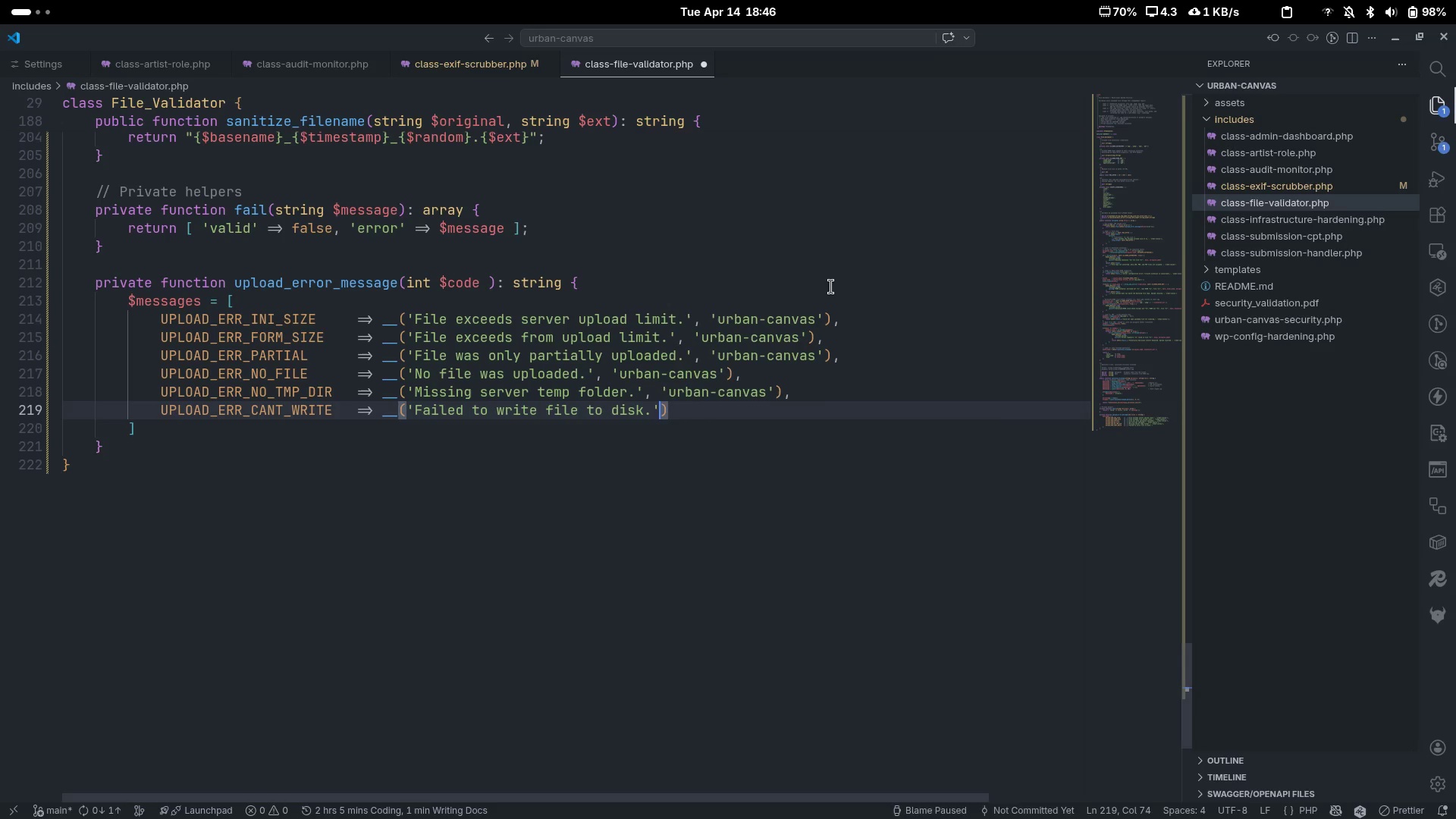 
 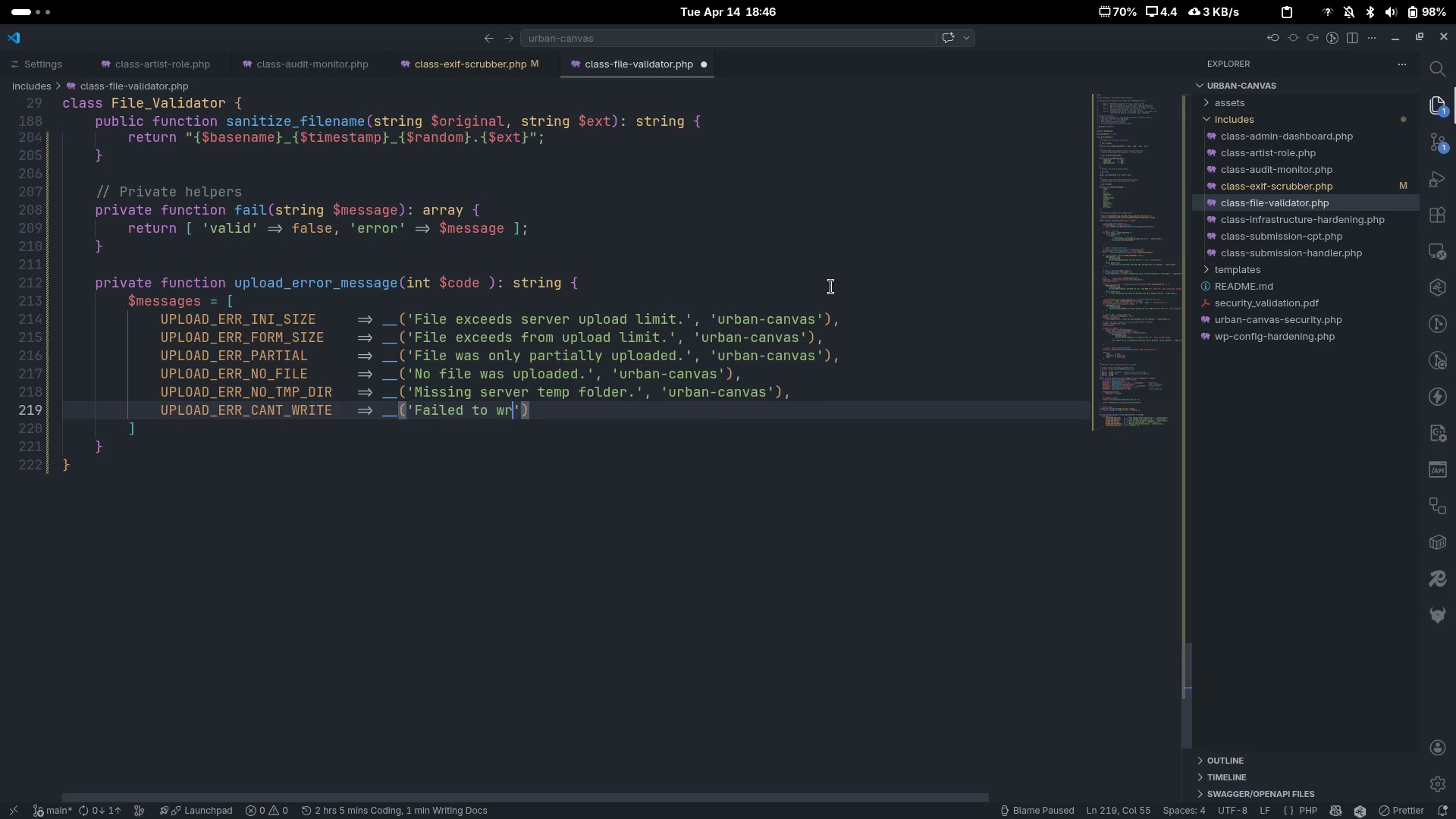 
key(ArrowRight)
 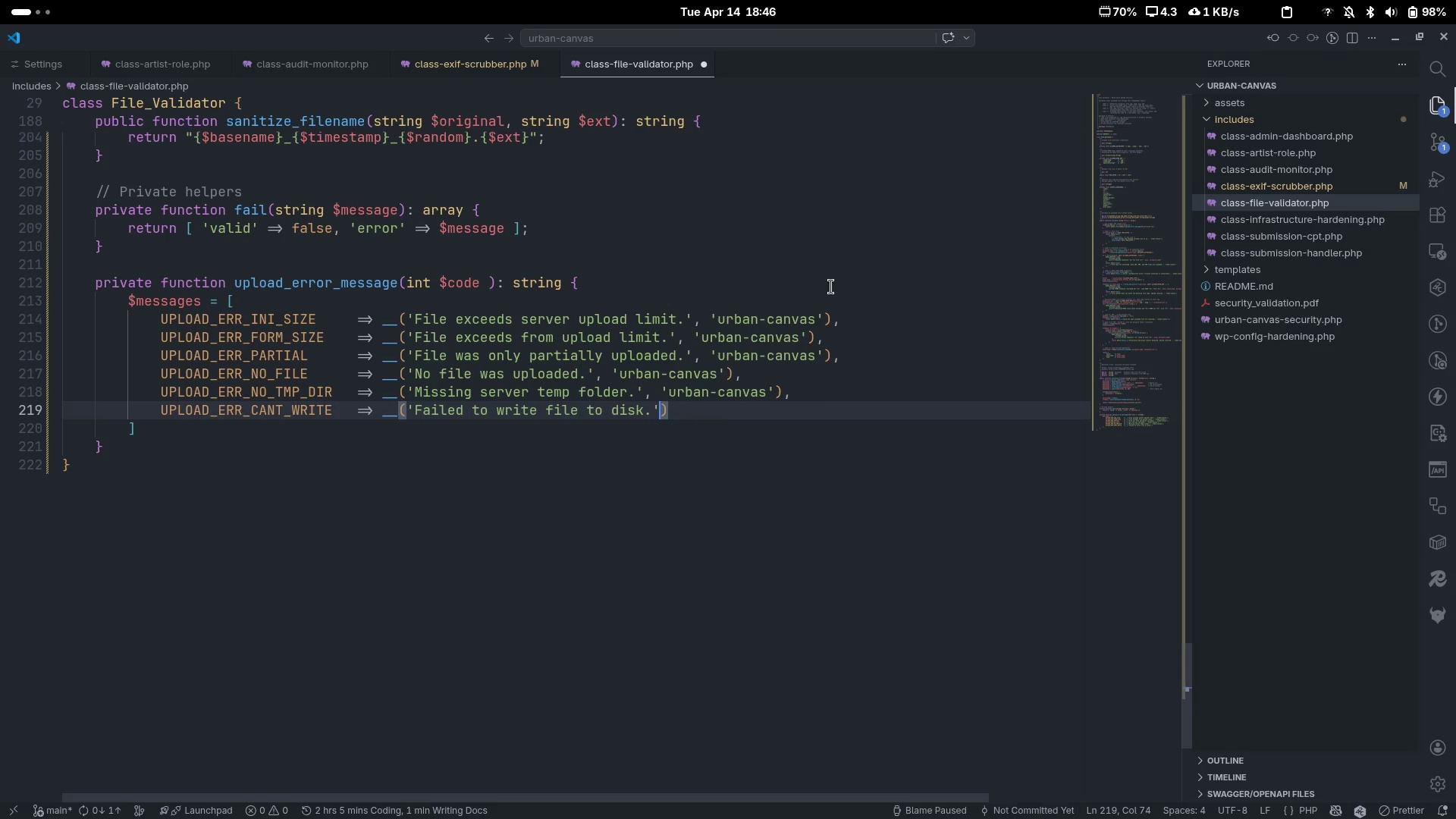 
type(, 'urban-canvas)
 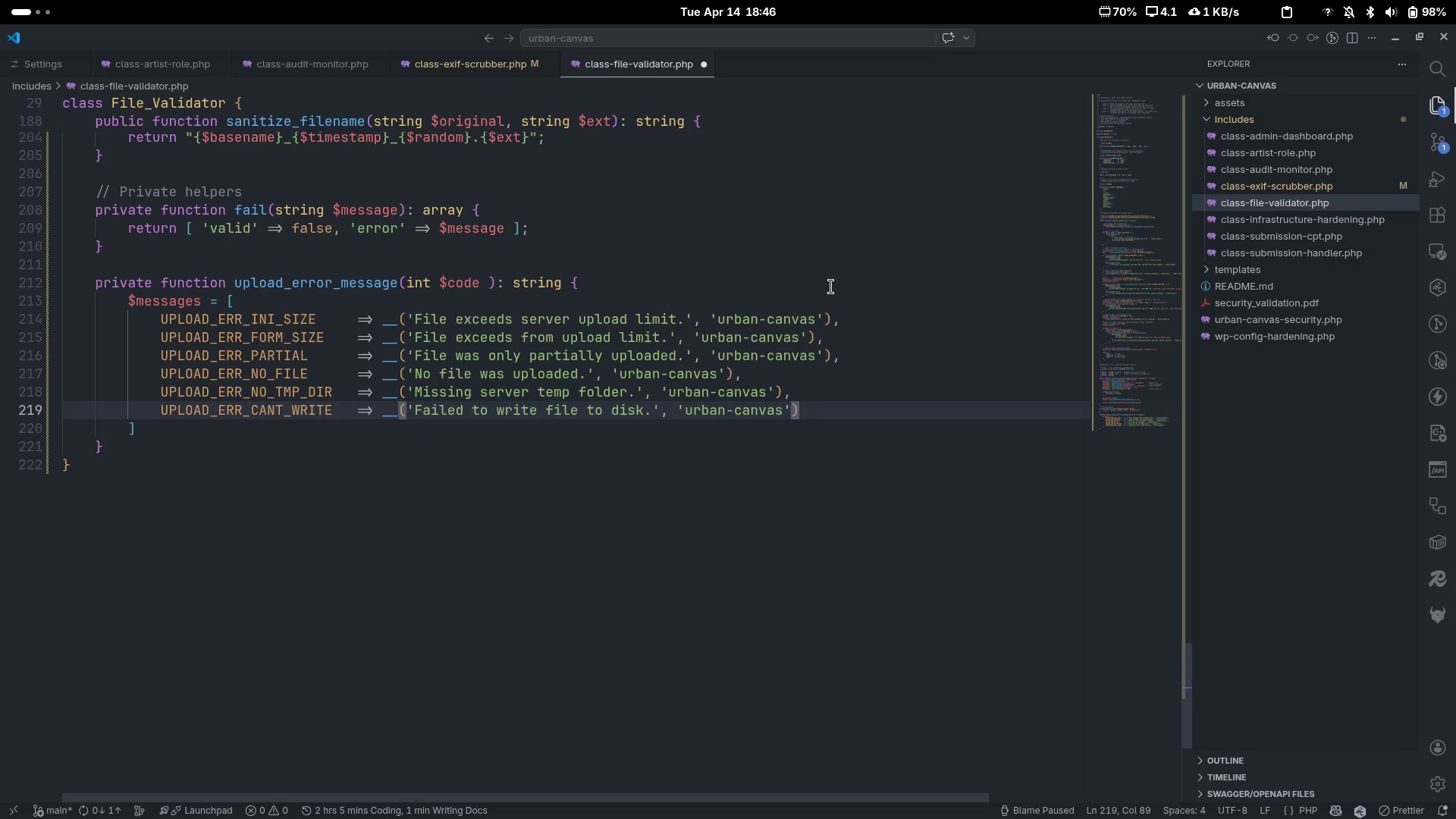 
key(Control+ControlLeft)
 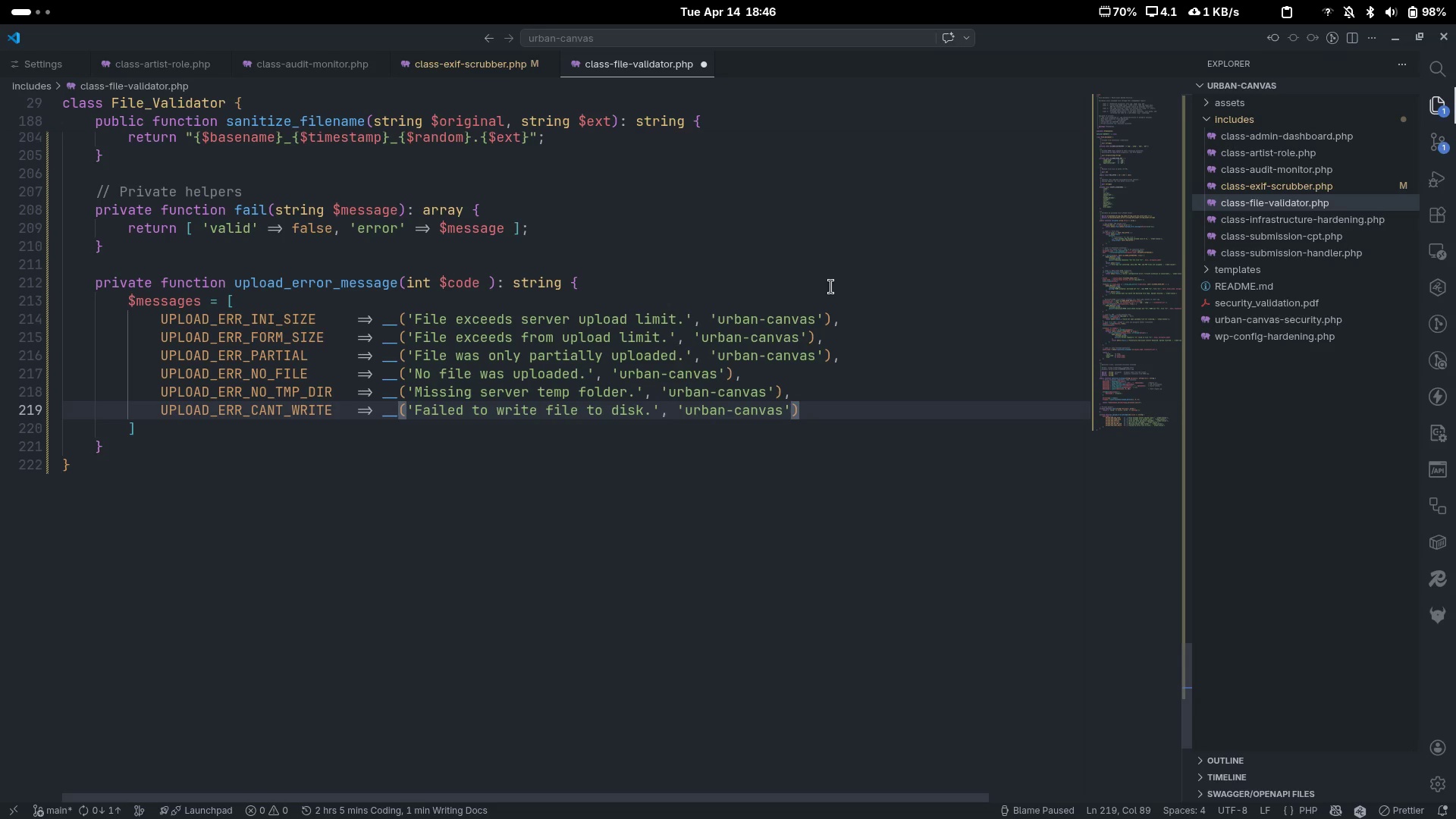 
key(Control+ArrowRight)
 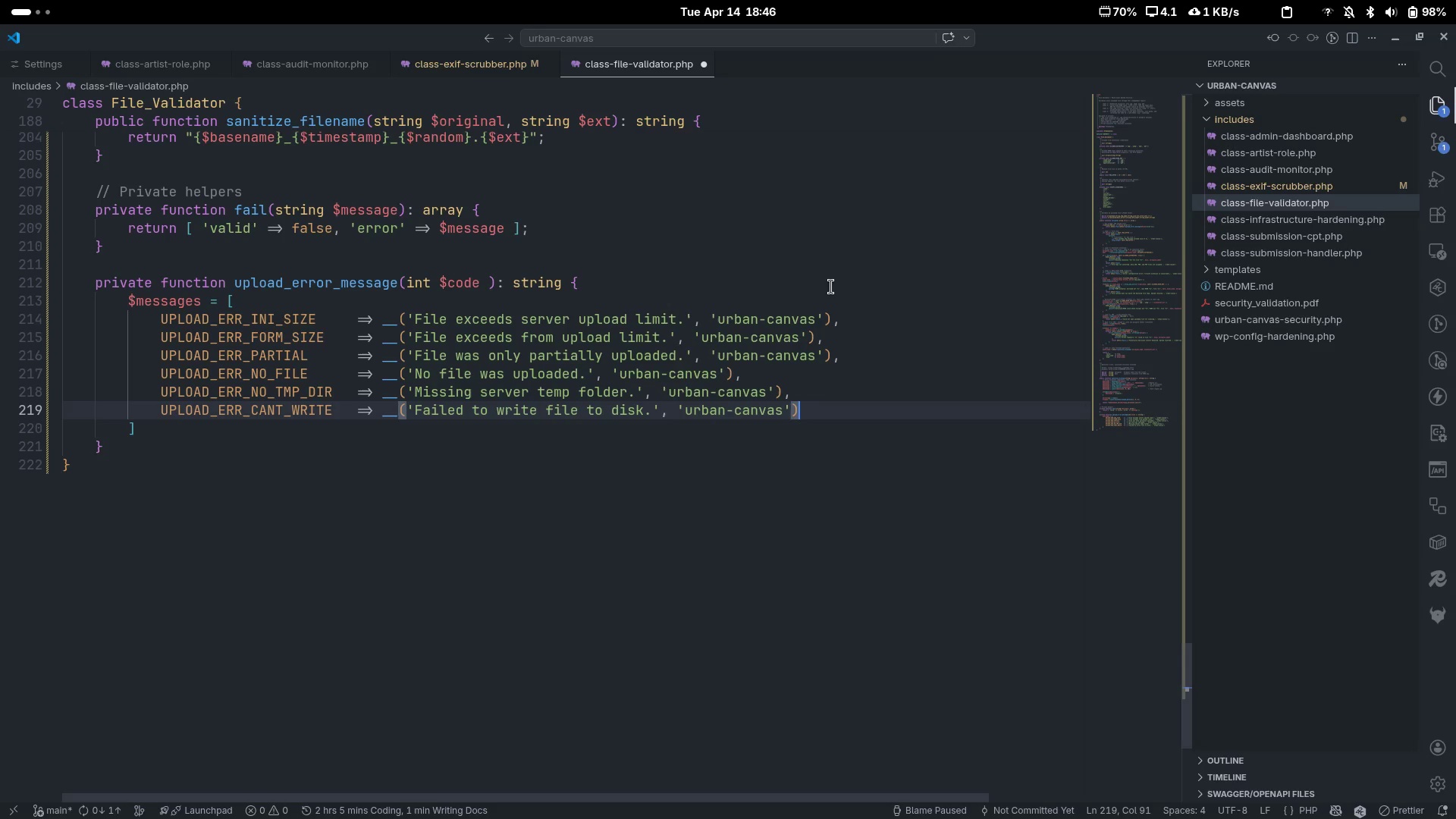 
key(Comma)
 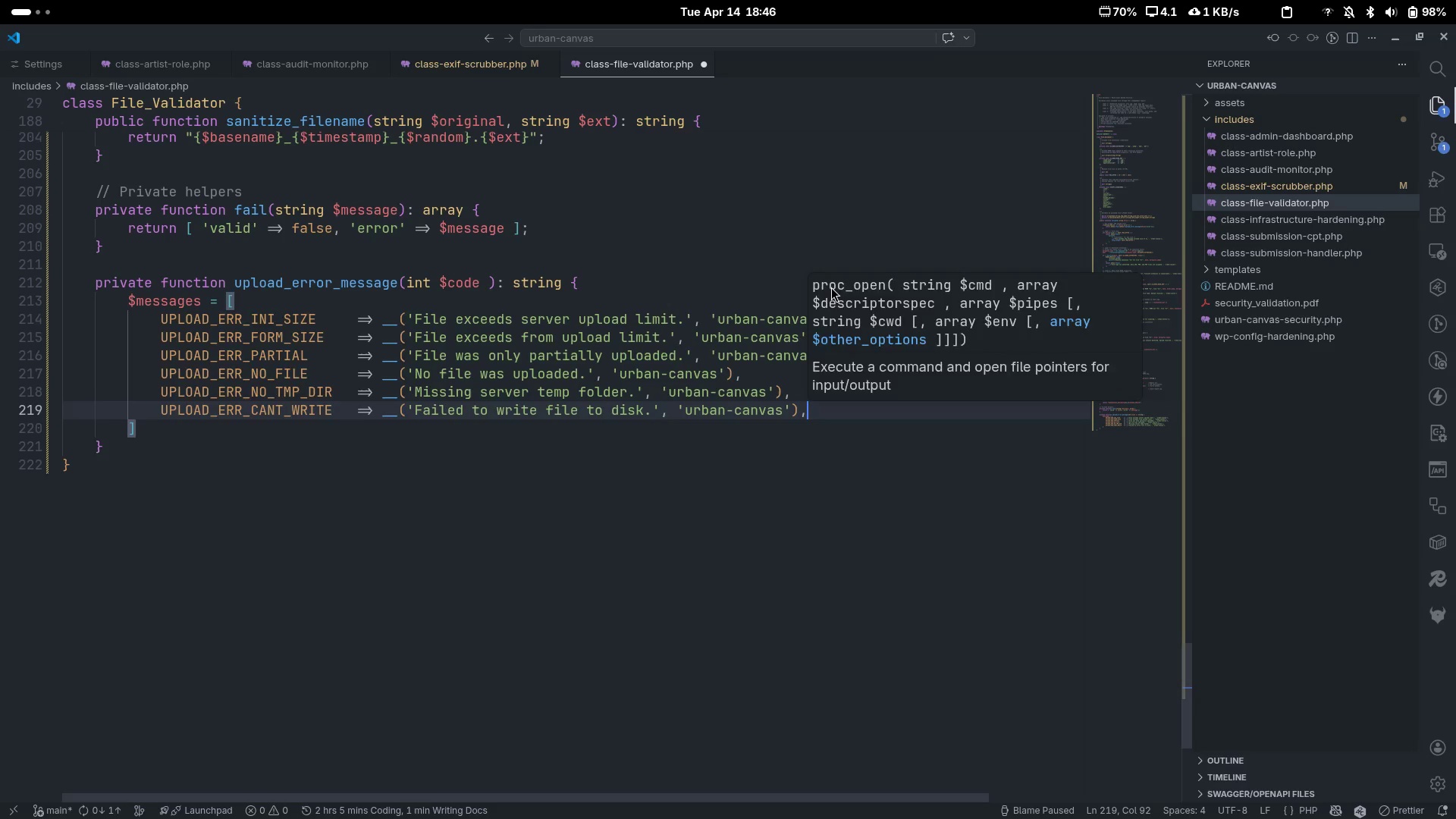 
key(Enter)
 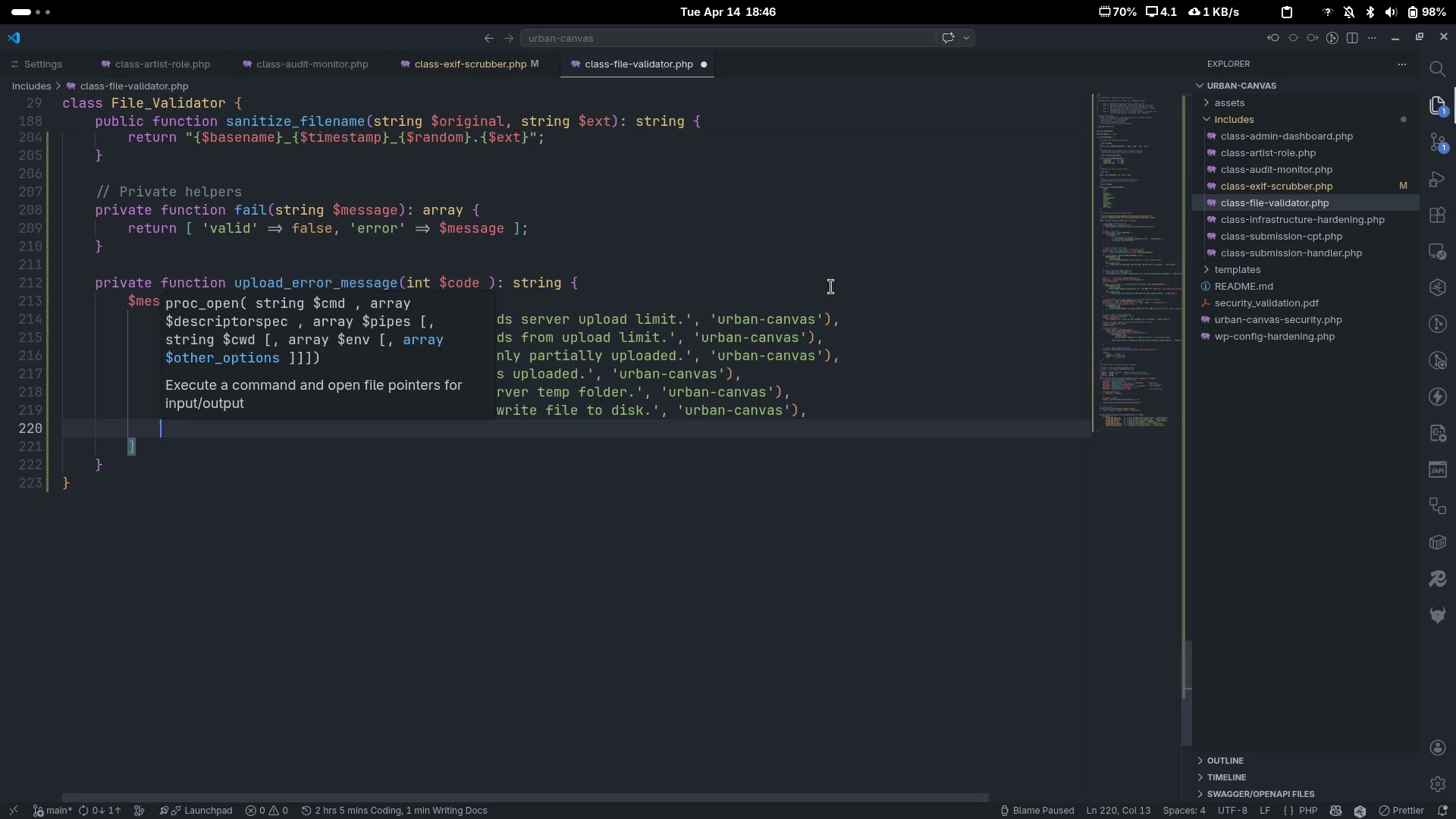 
type(')
key(Backspace)
type(UPLOAD_A)
key(Backspace)
type(ERR_EZTW)
key(Backspace)
key(Backspace)
key(Backspace)
type(XTENSION)
key(Tab)
type(=> __('Upload)
 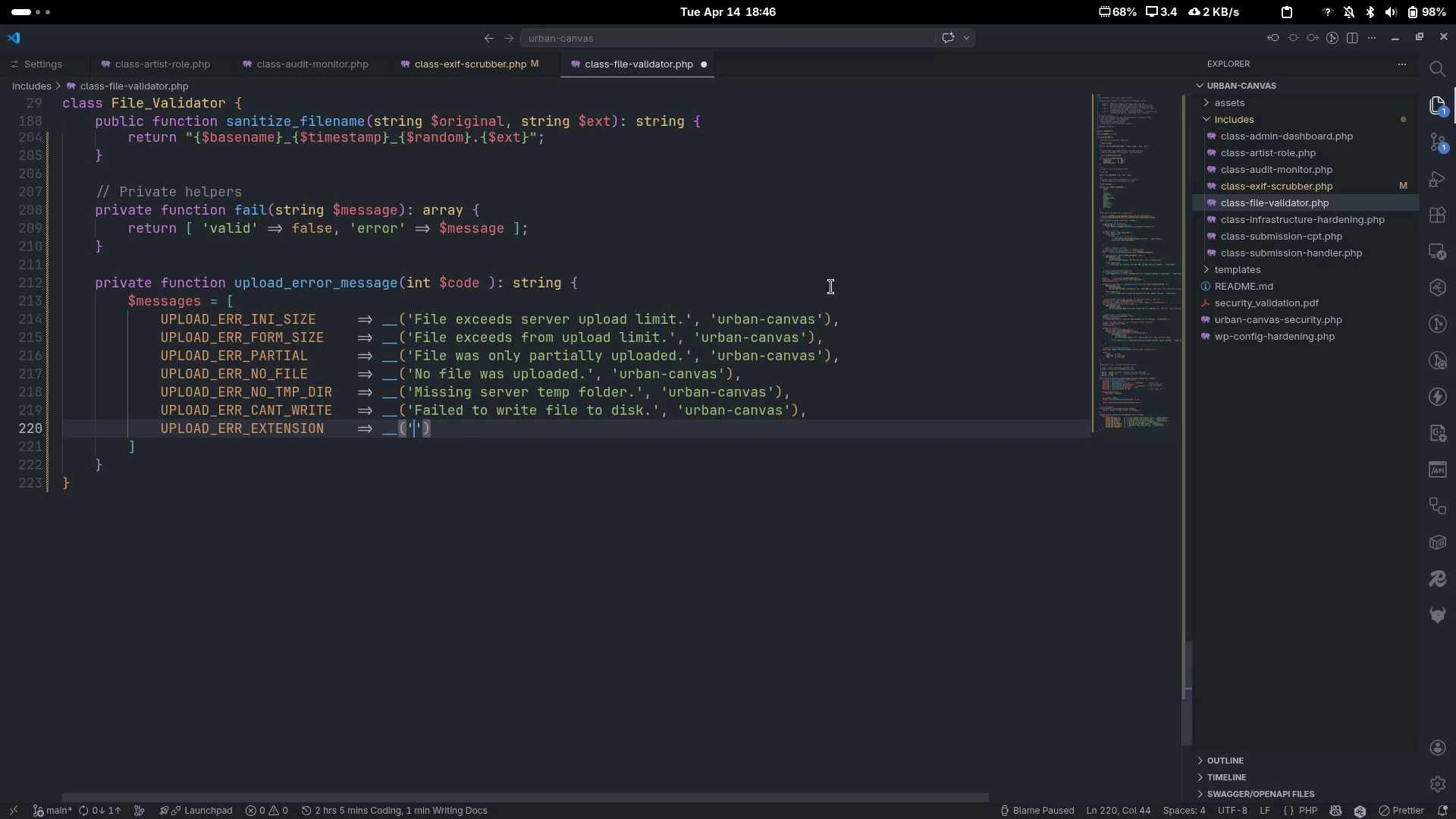 
 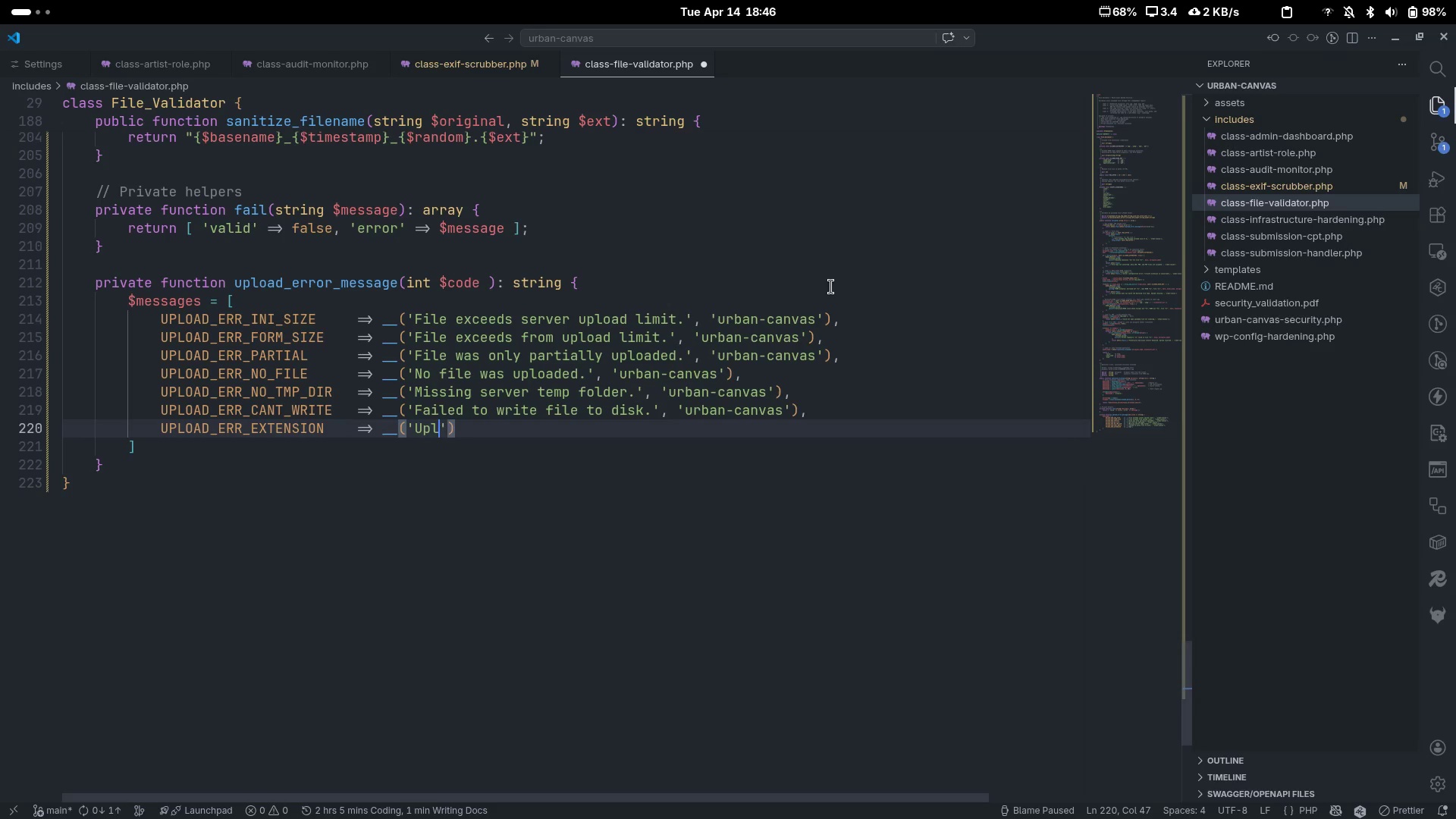 
key(Control+ControlLeft)
 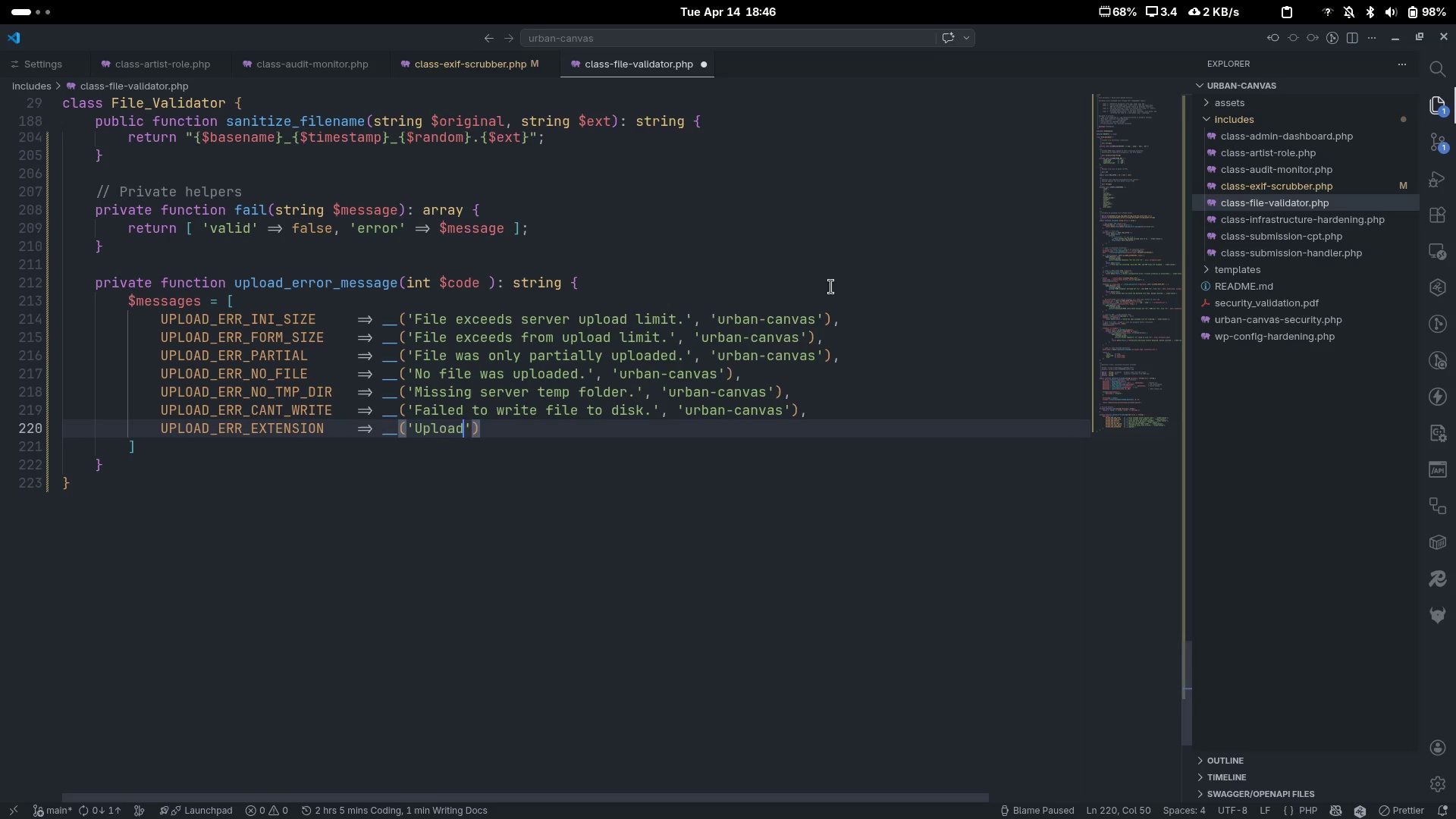 
key(Control+Backspace)
 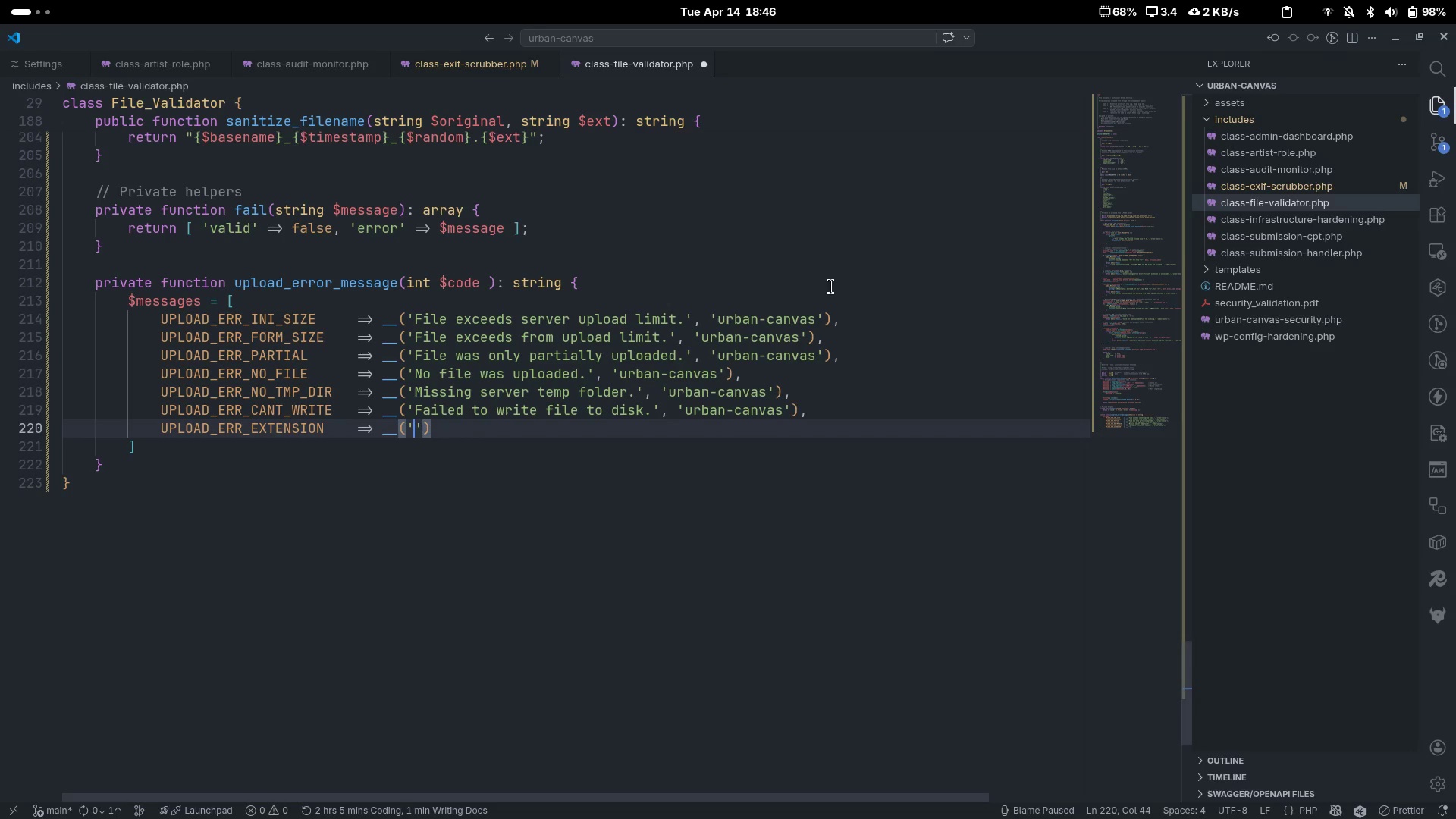 
type(Upload stopped by server extension.)
 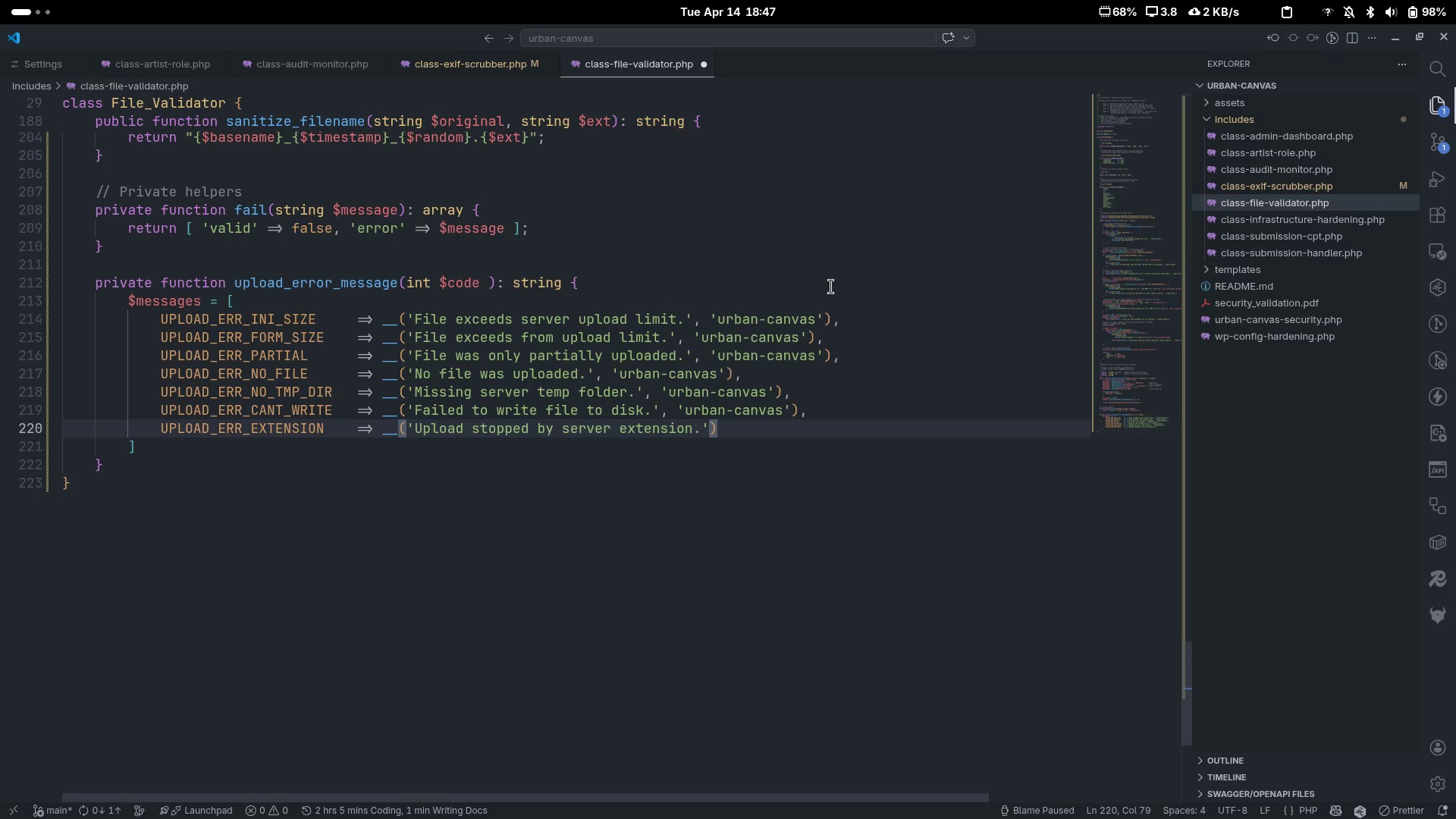 
key(ArrowRight)
 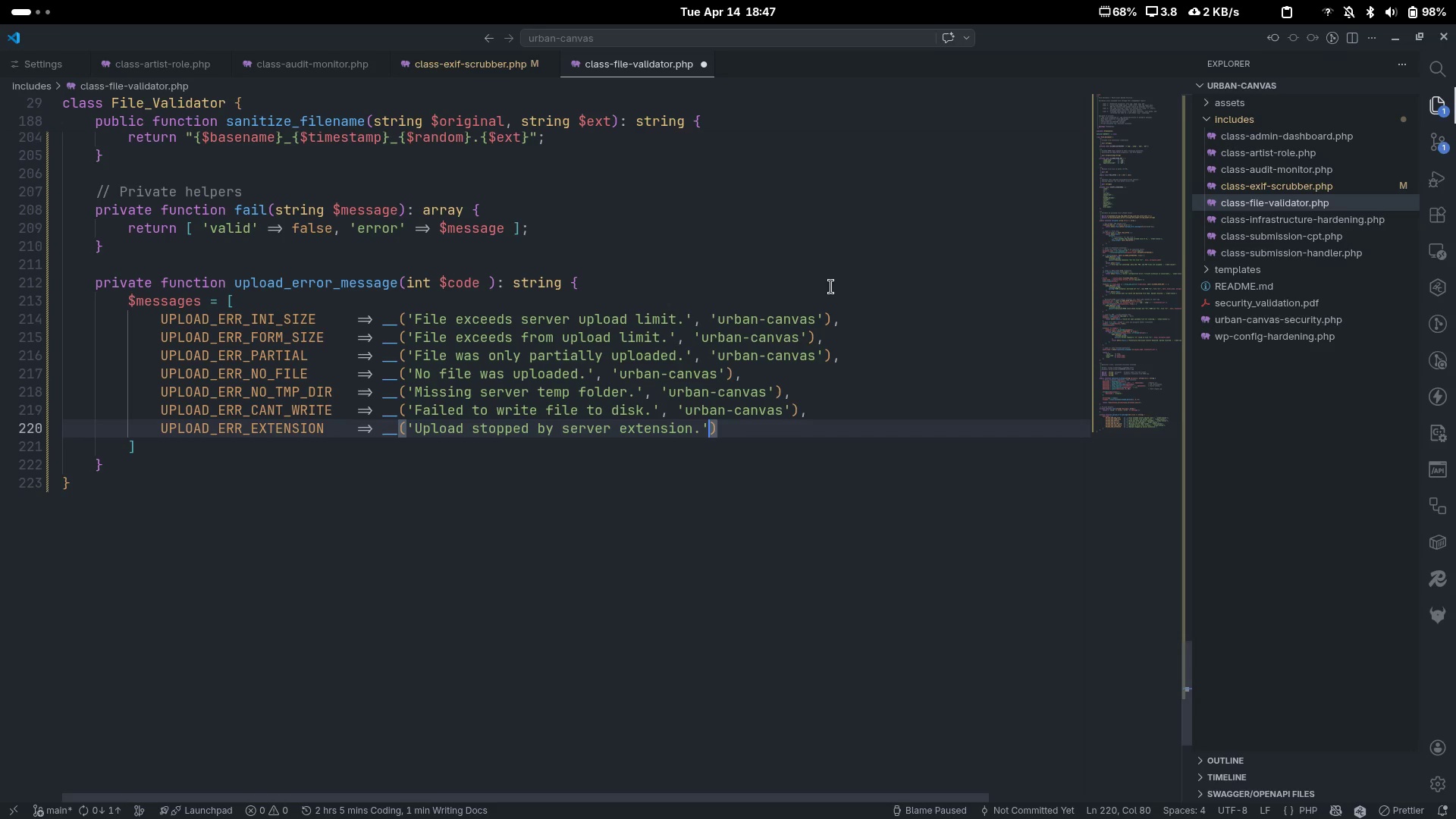 
type( )
key(Backspace)
type(, 'uab)
key(Backspace)
key(Backspace)
type(e)
key(Backspace)
type(rban-v)
key(Backspace)
type(canvas)
 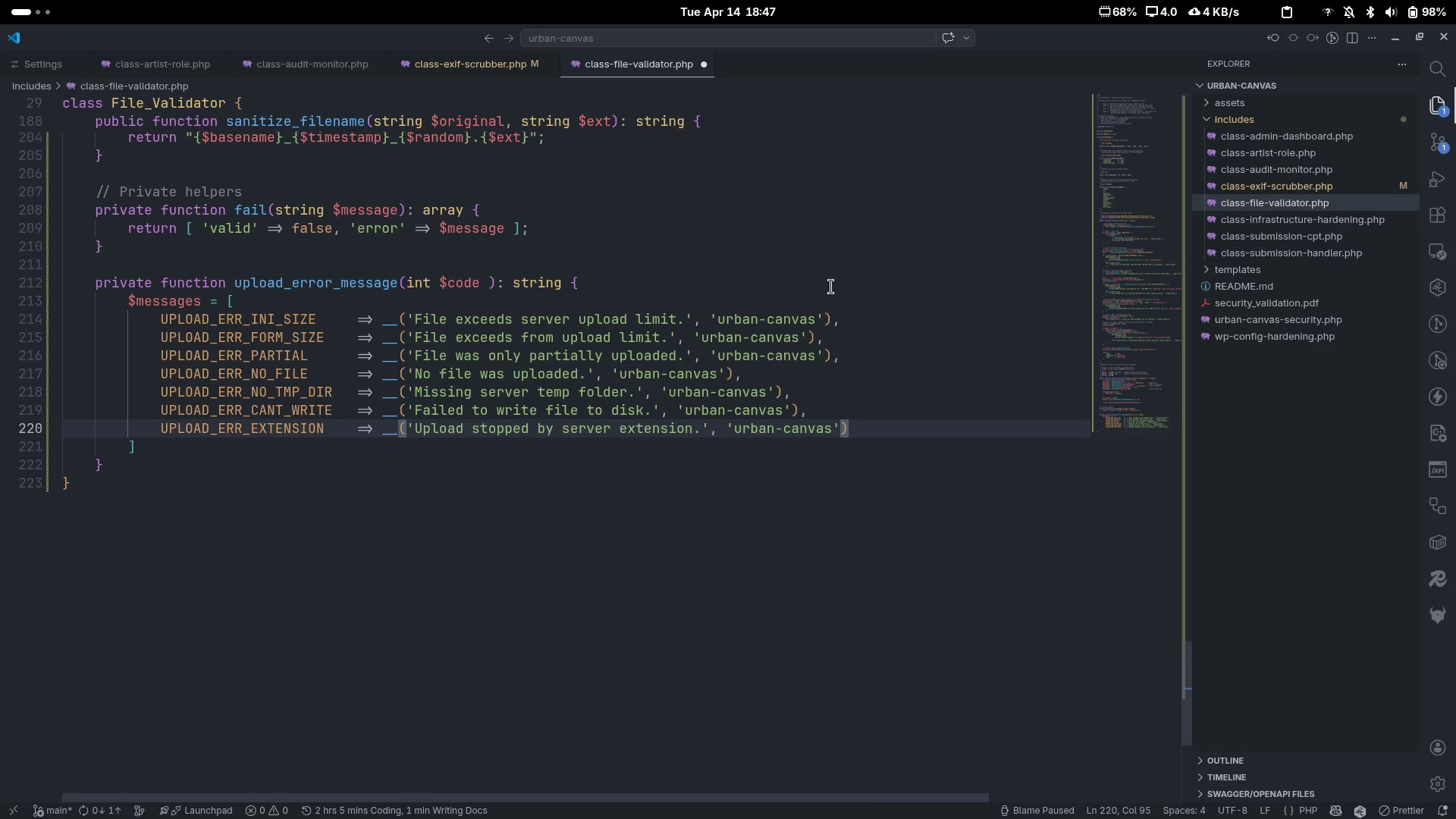 
key(Control+ControlLeft)
 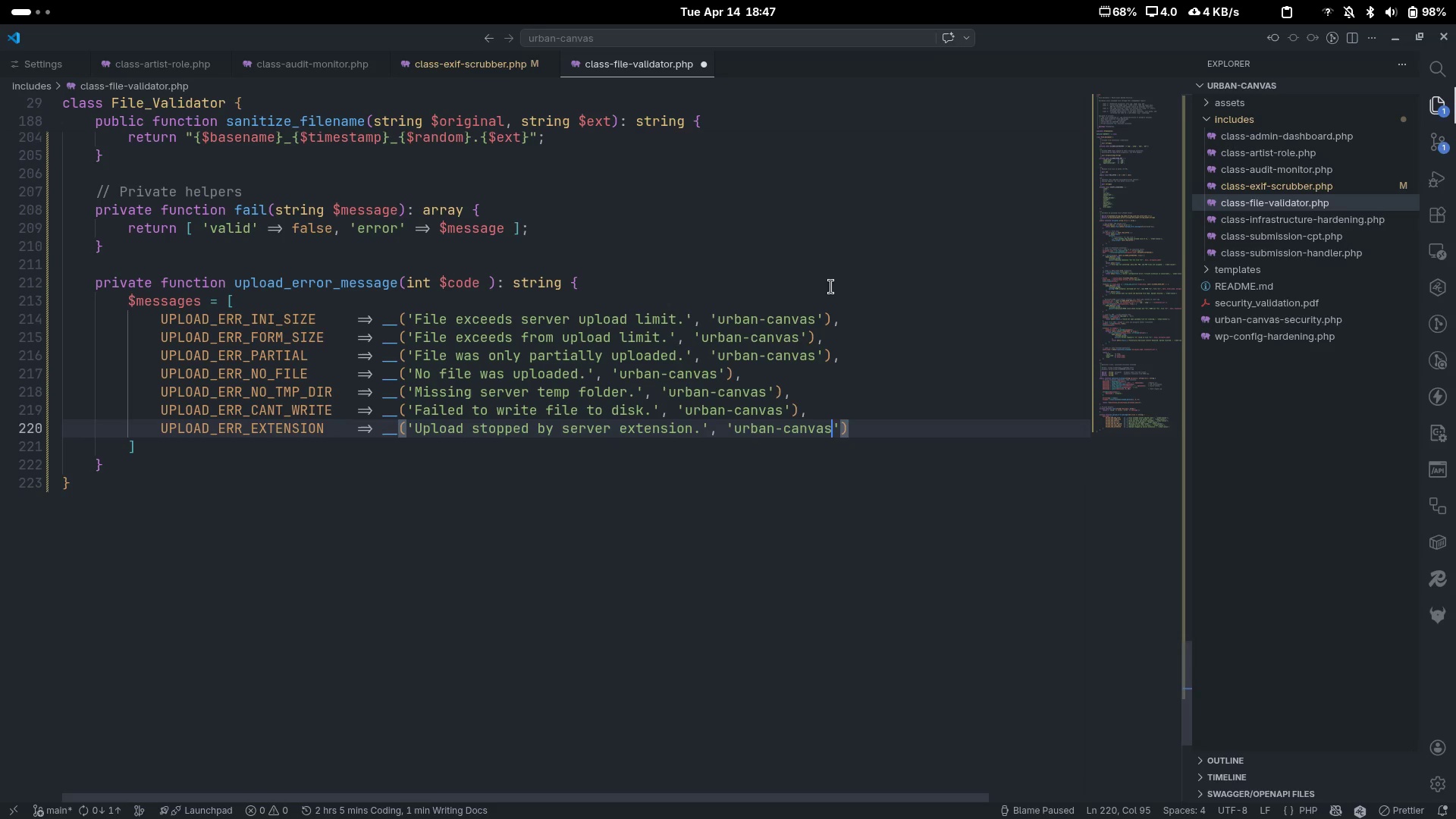 
key(Control+ArrowRight)
 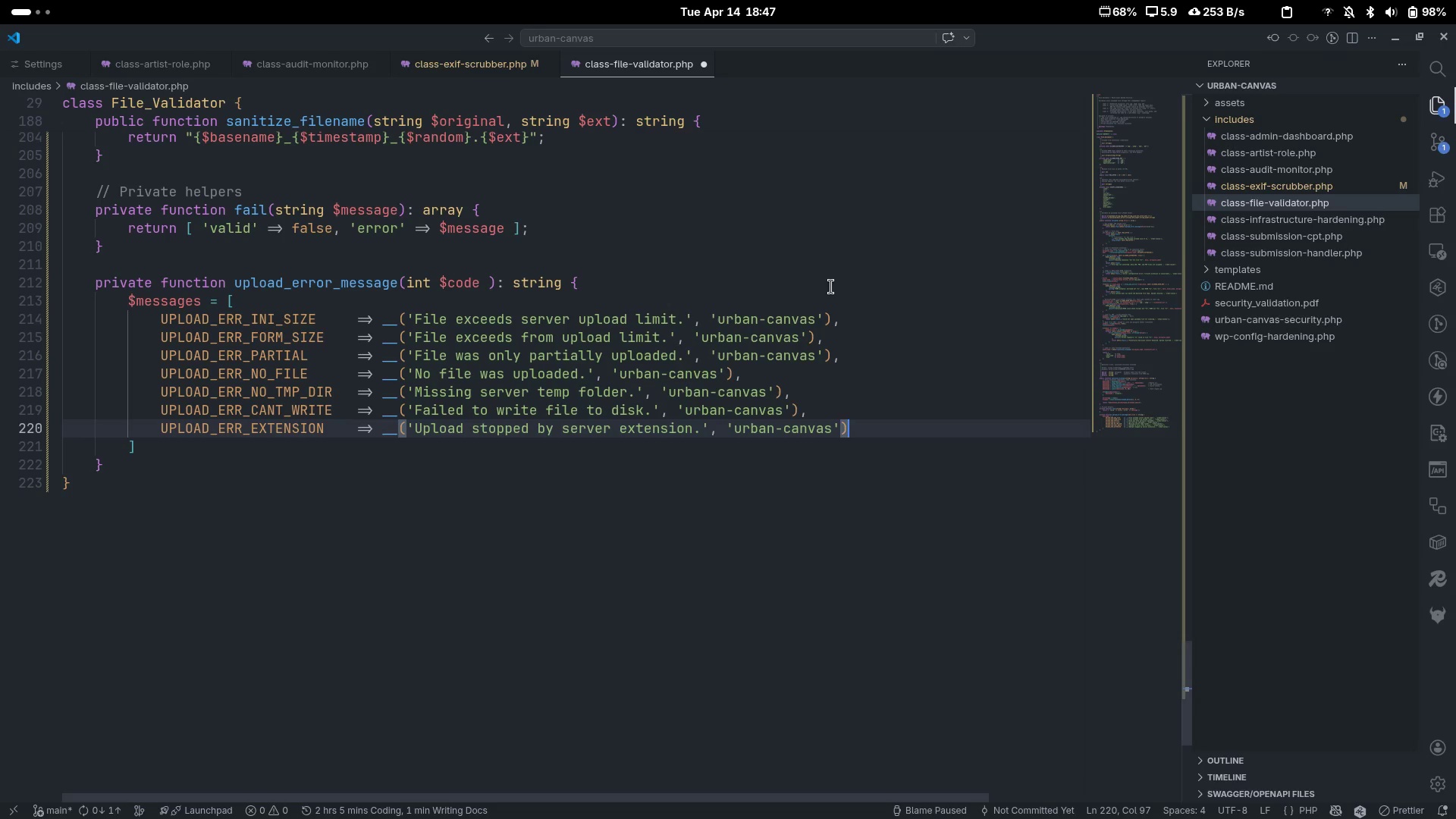 
key(Comma)
 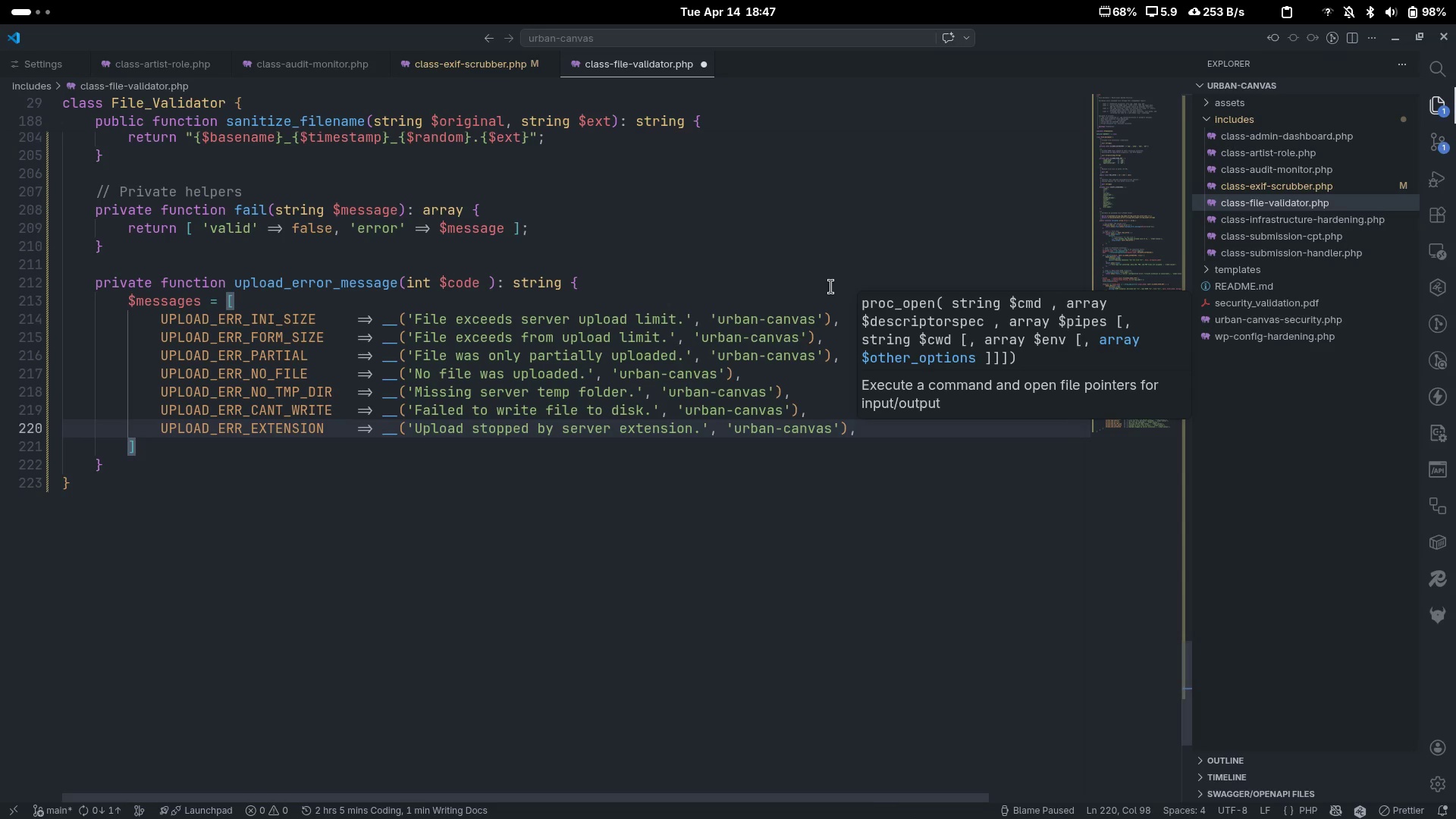 
key(ArrowDown)
 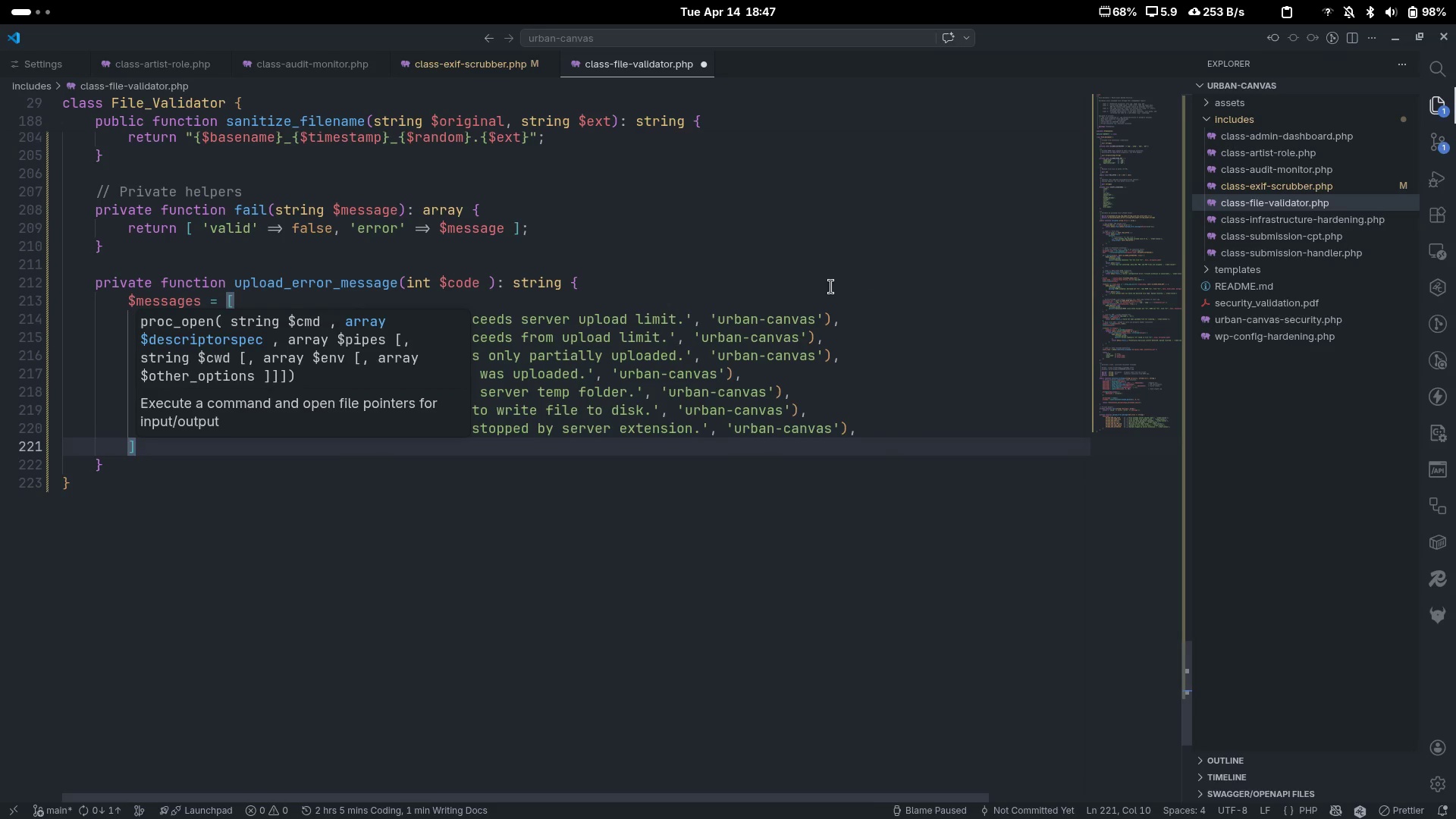 
key(Semicolon)
 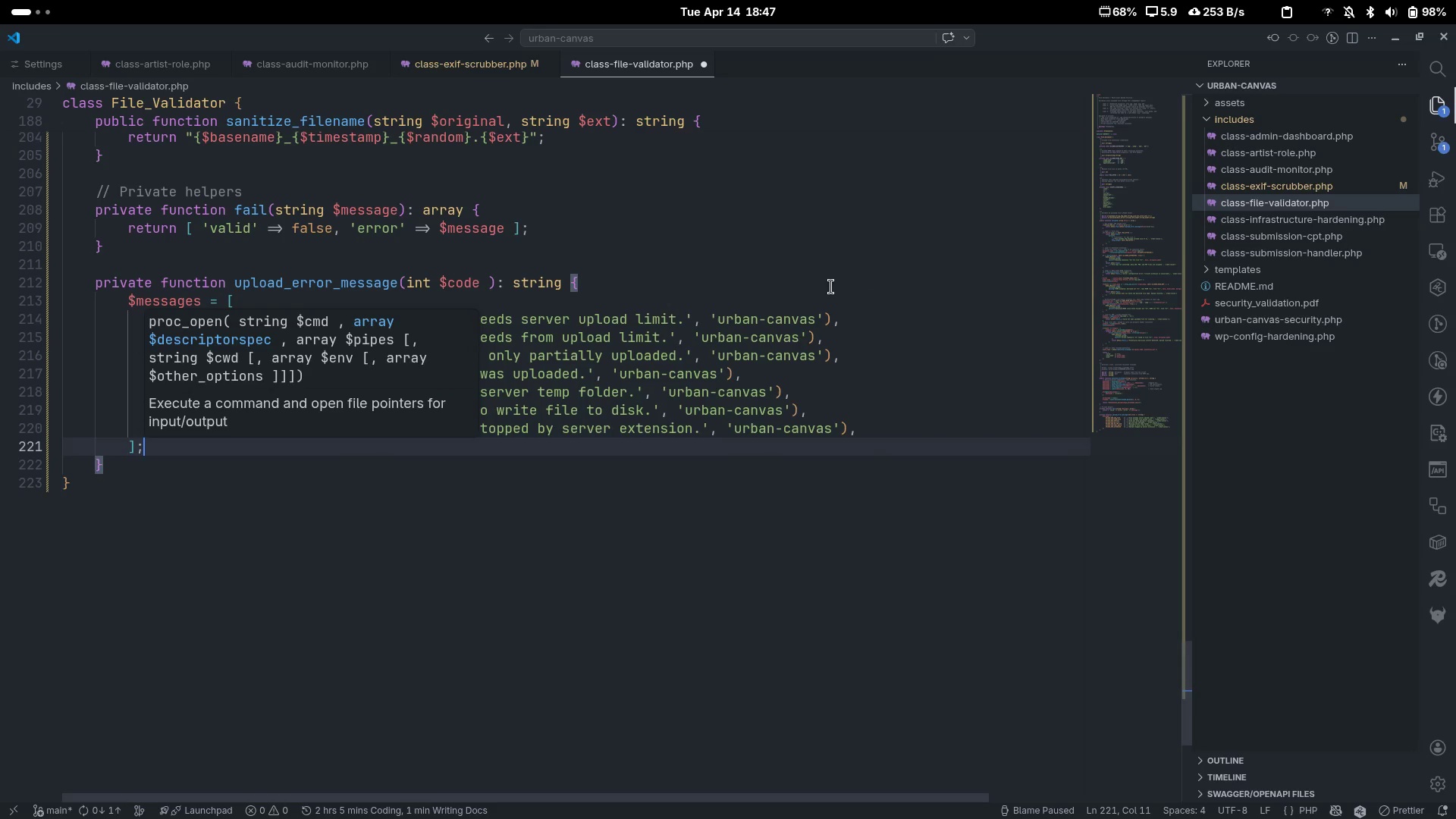 
key(Enter)
 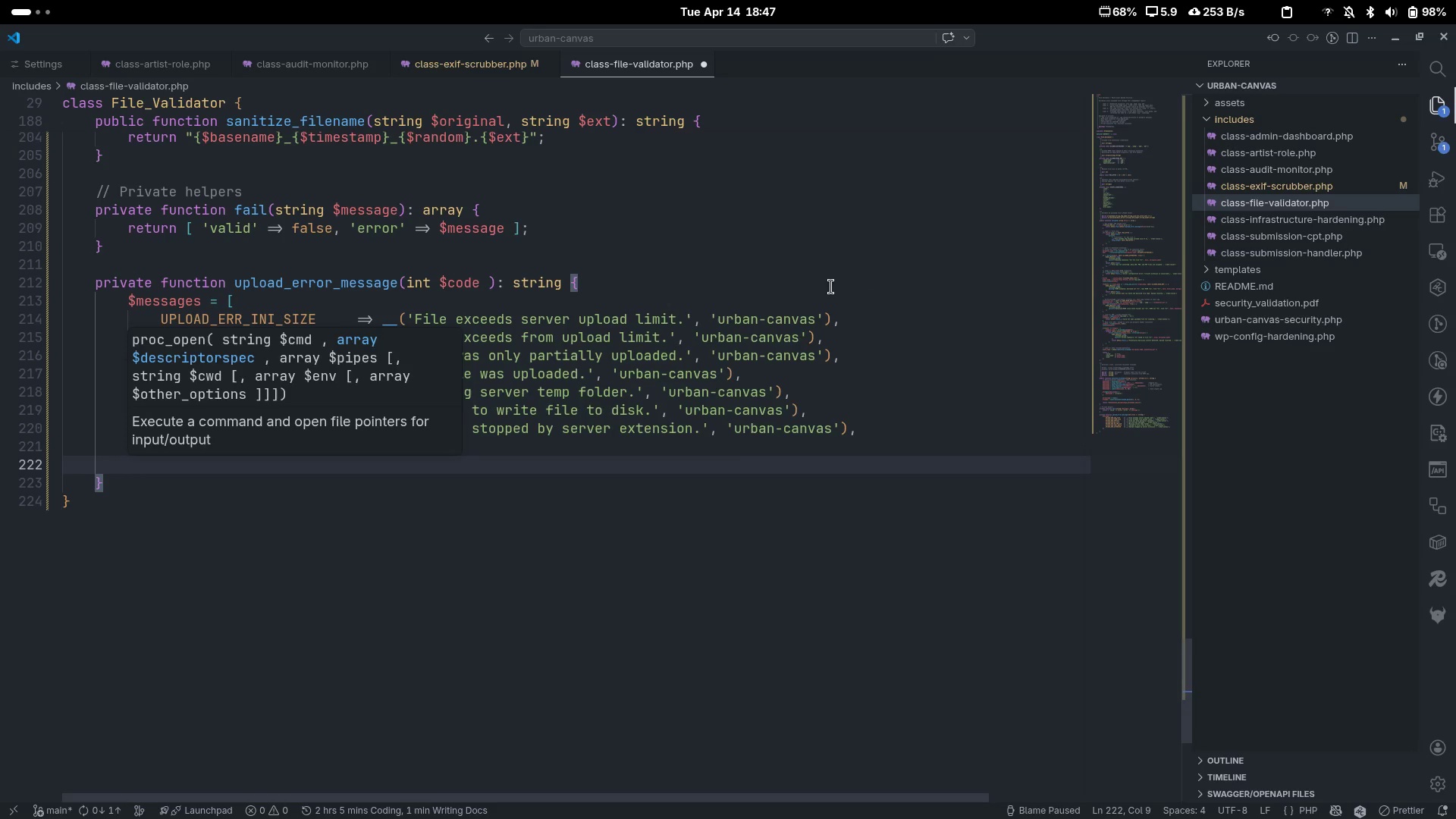 
key(Escape)
type(return $message[ )
 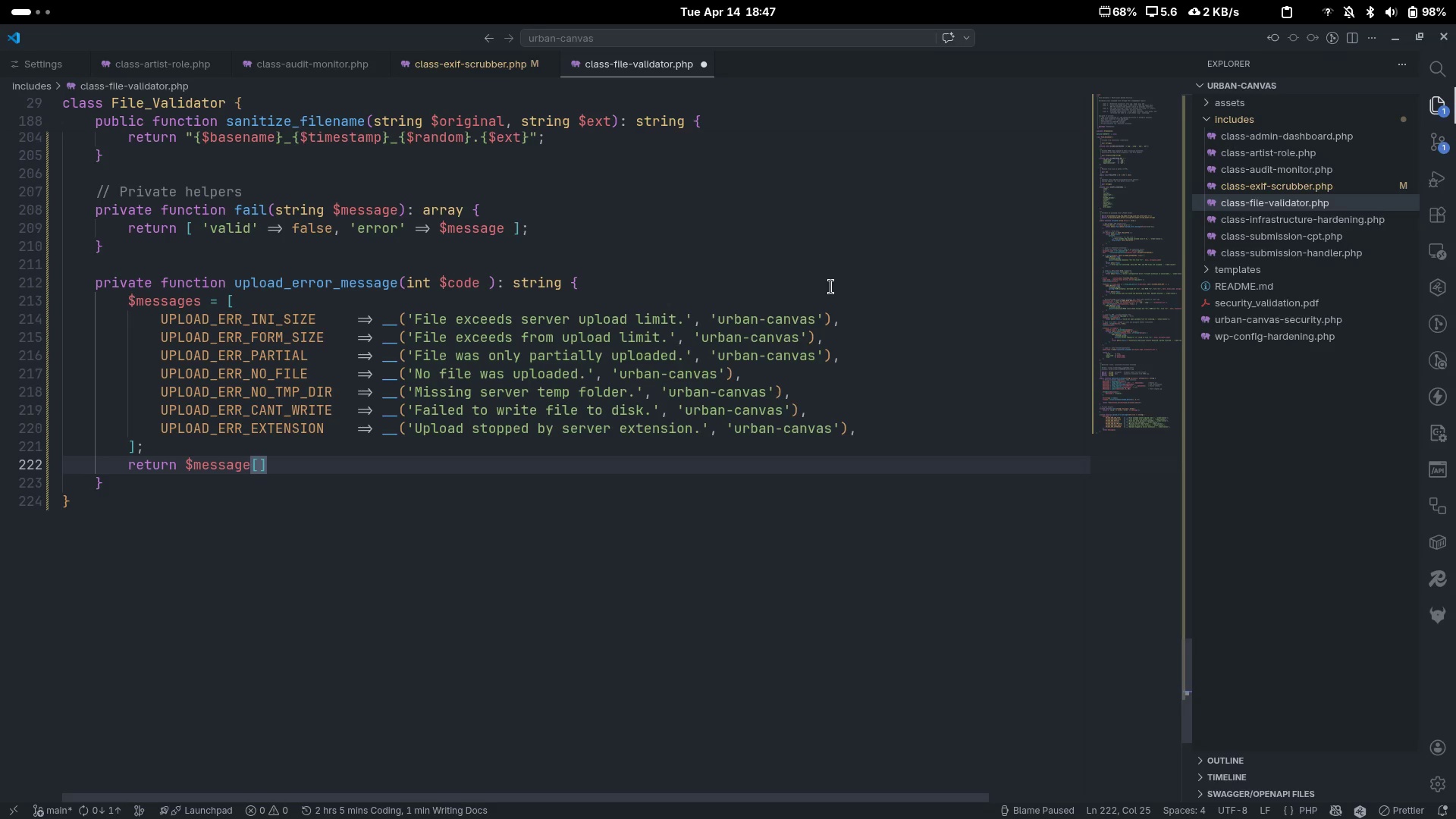 
key(ArrowLeft)
 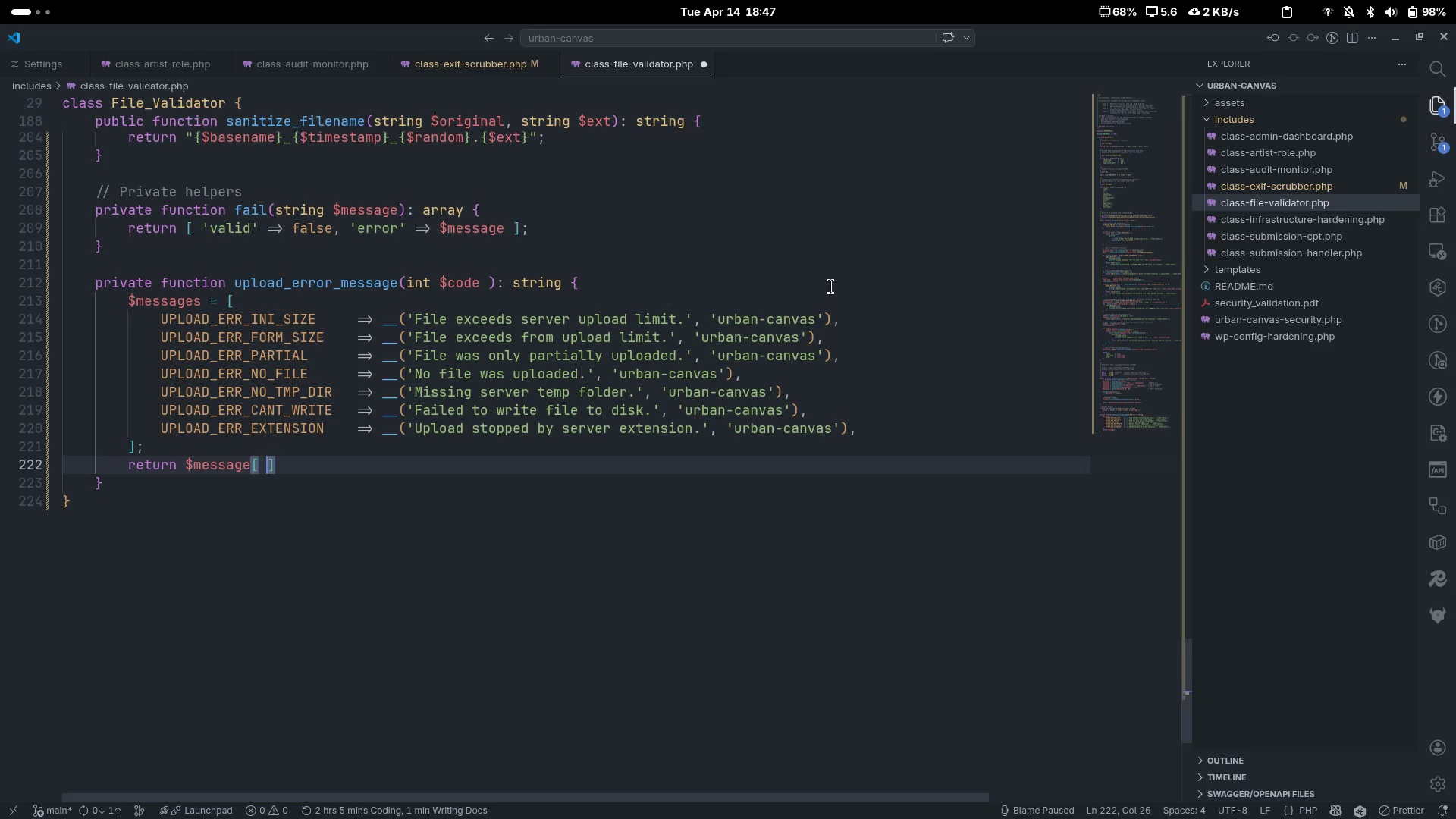 
type( $code)
 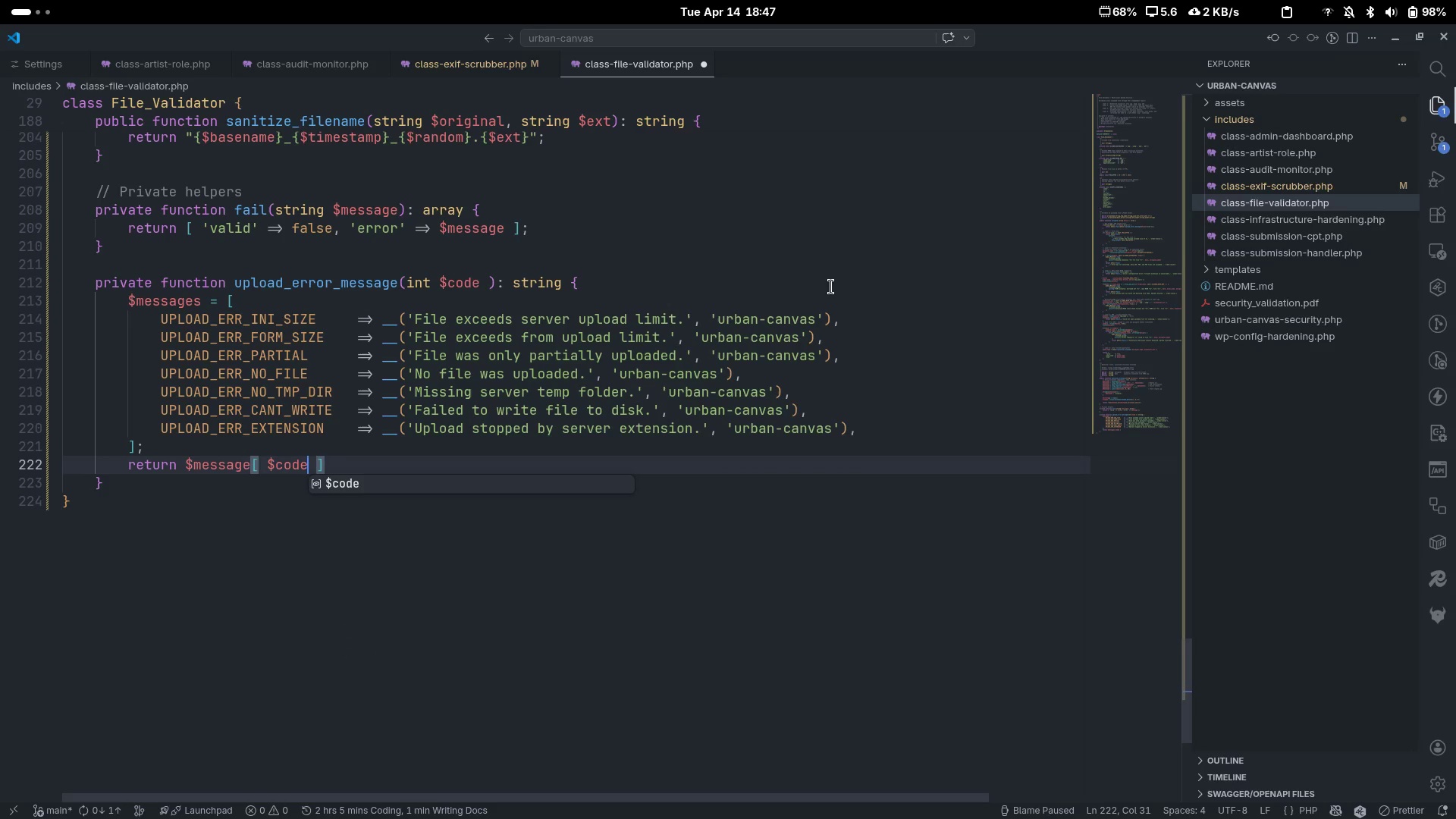 
key(Control+ControlLeft)
 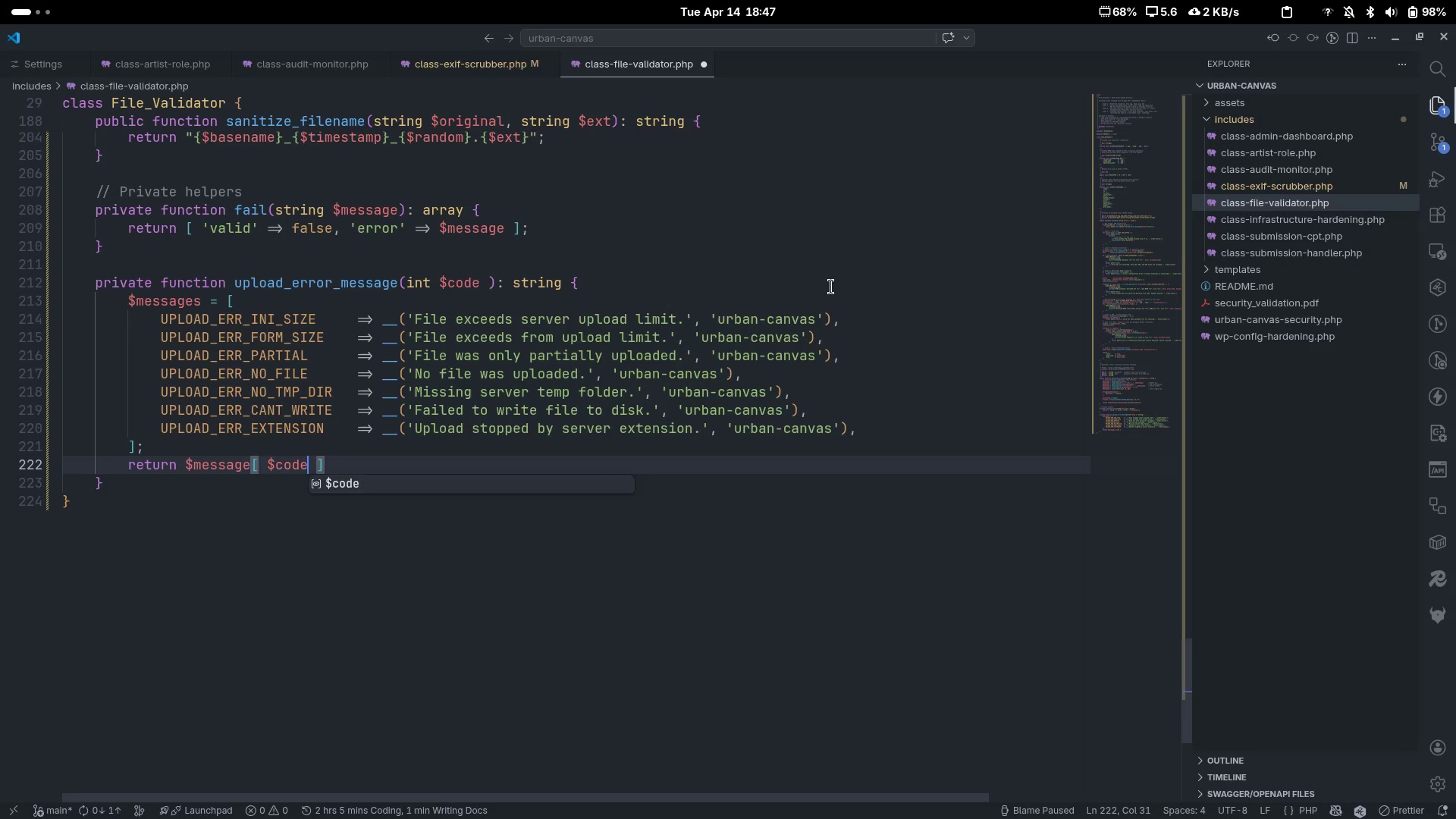 
key(Control+ArrowRight)
 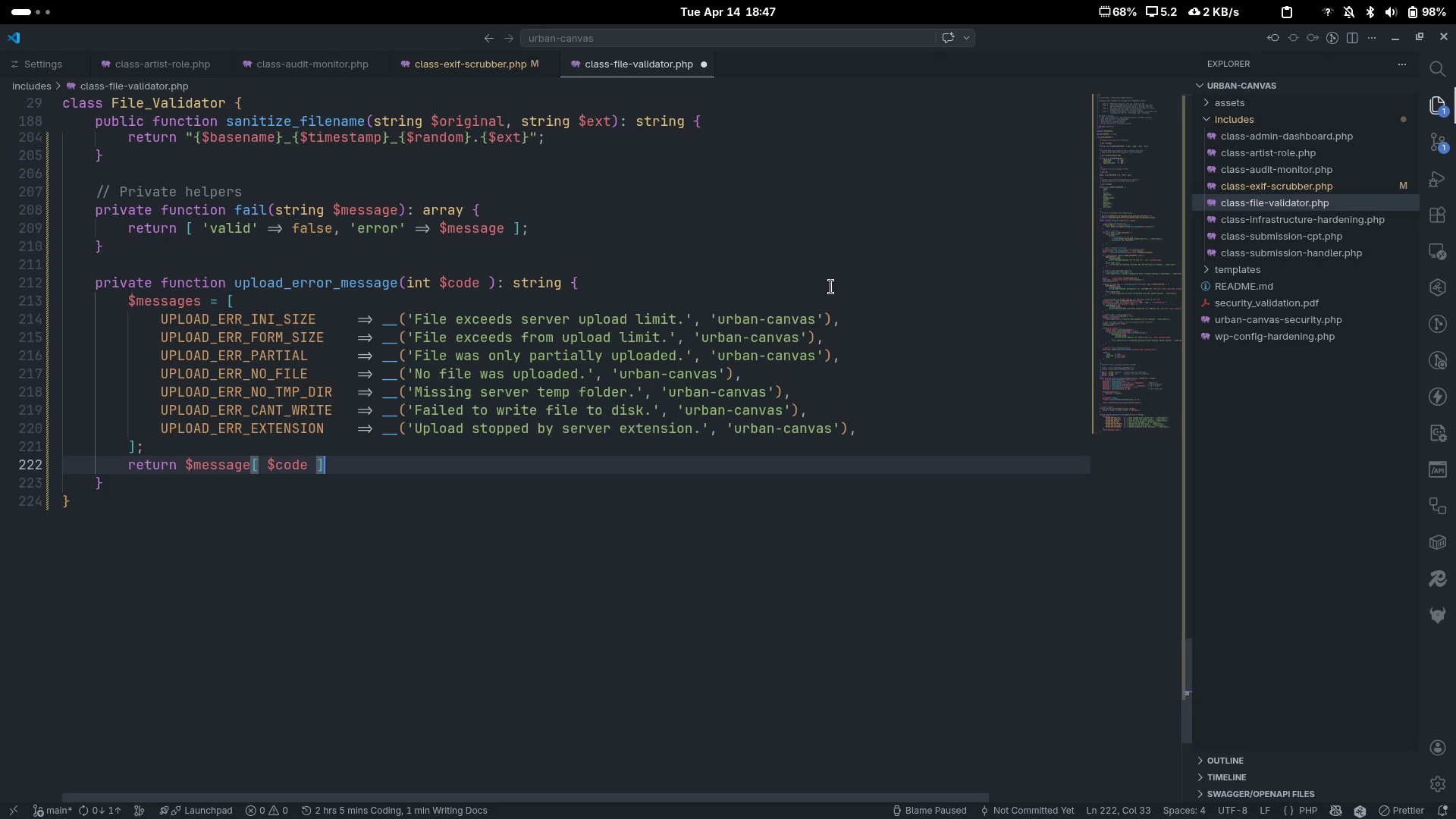 
type( ???)
key(Backspace)
type( __('Unknown upload error.)
 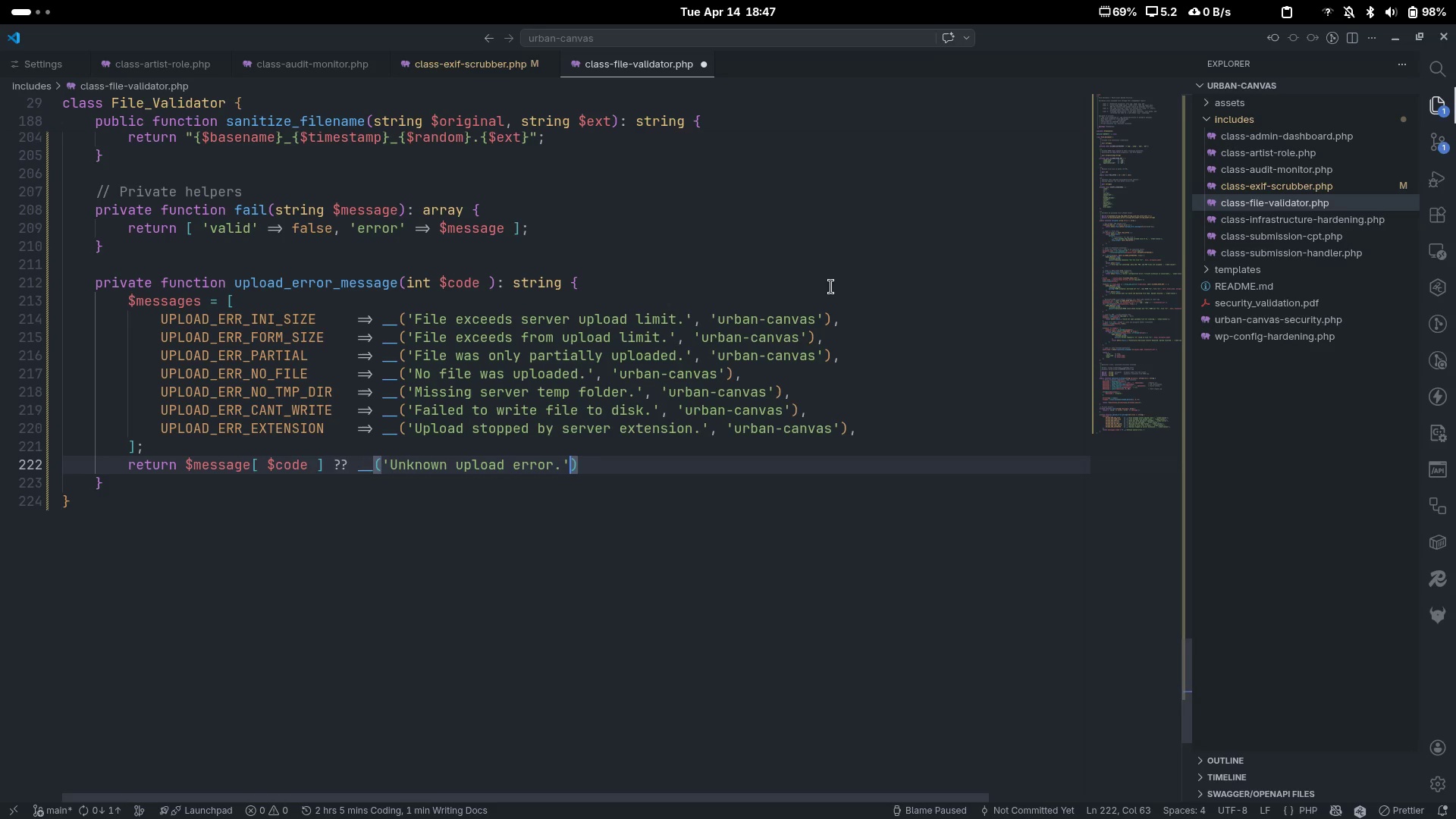 
 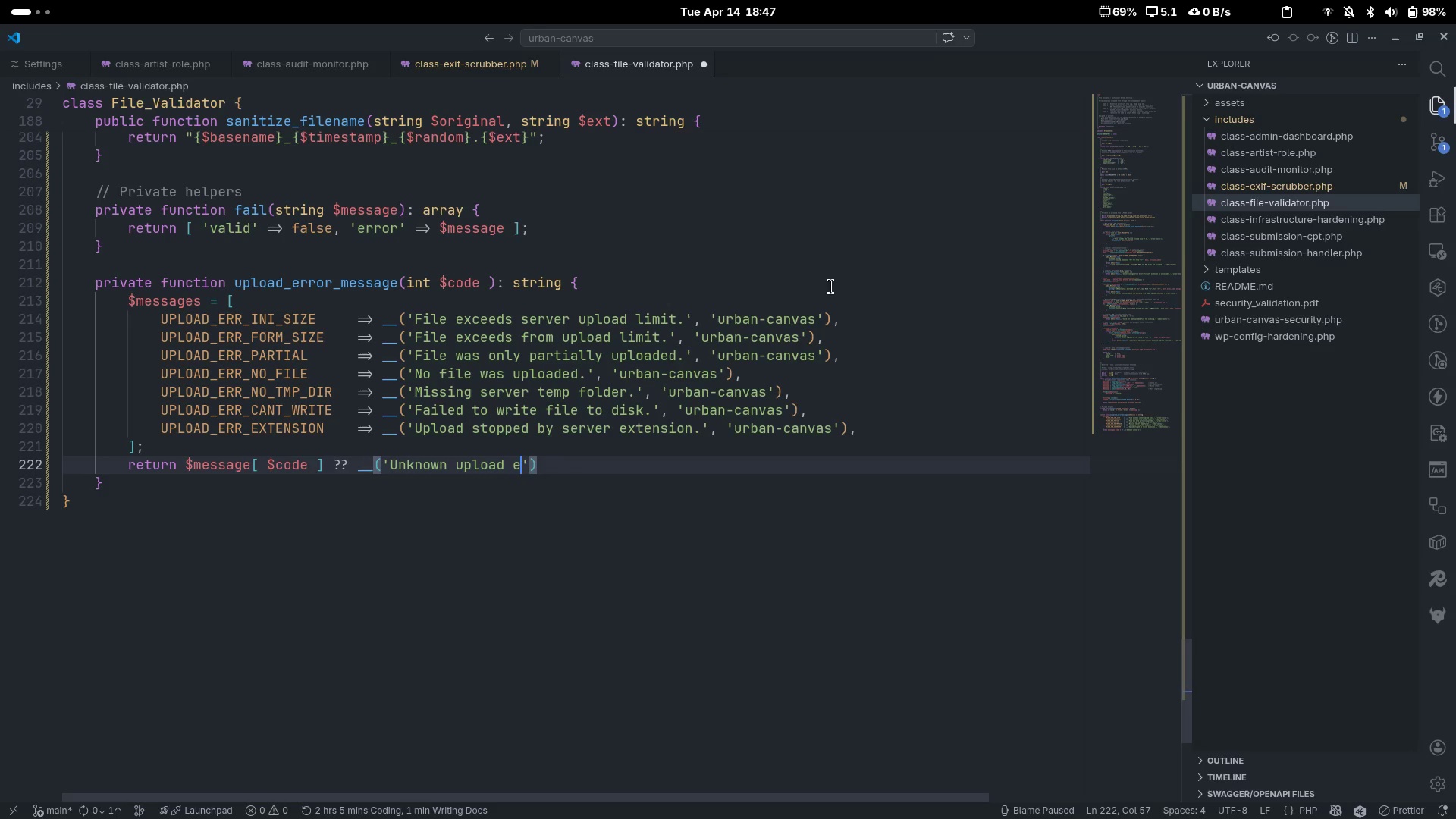 
key(ArrowRight)
 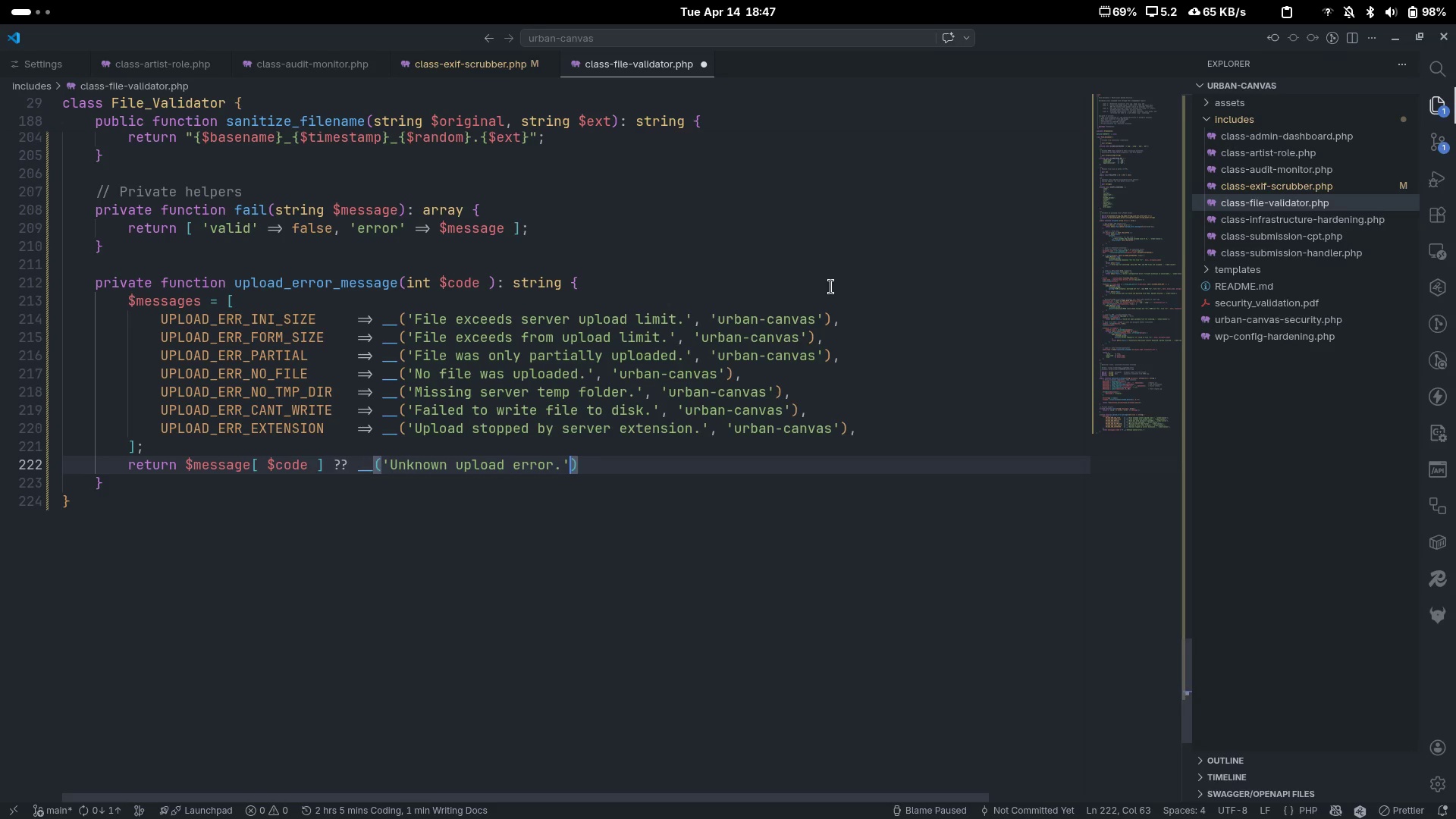 
type(m)
key(Backspace)
type(, 'urban-canvas)
 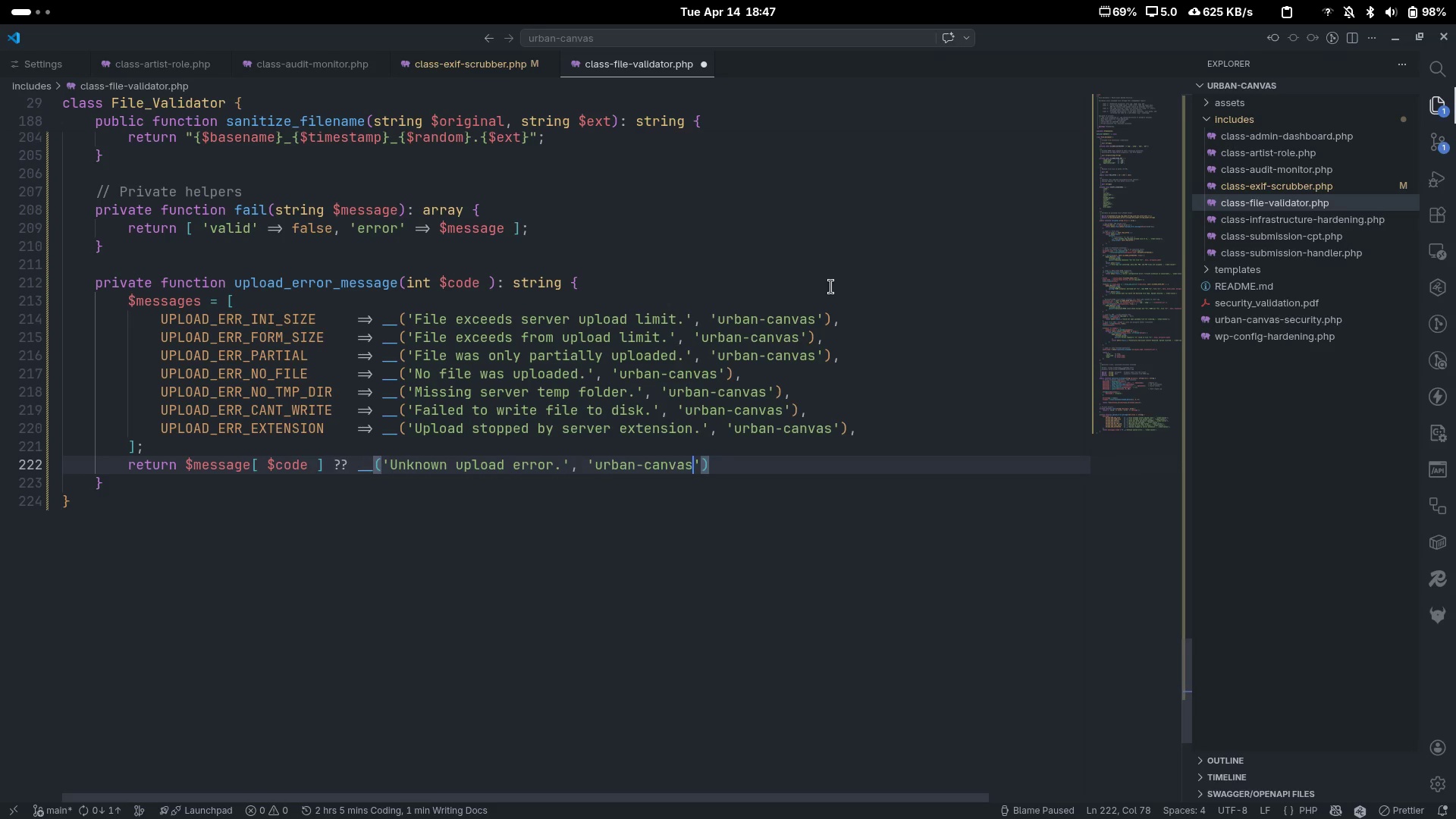 
key(ArrowRight)
 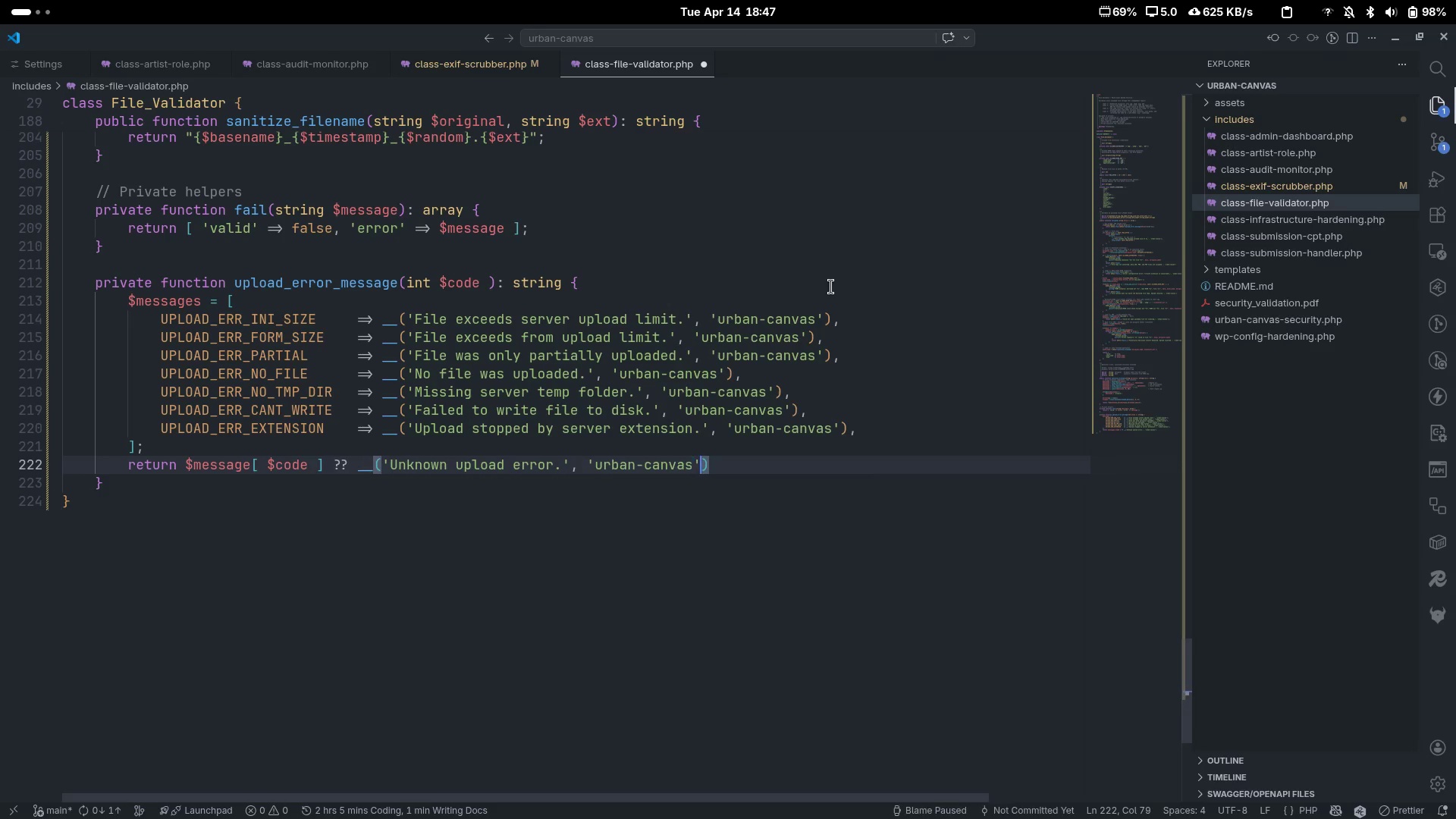 
key(ArrowRight)
 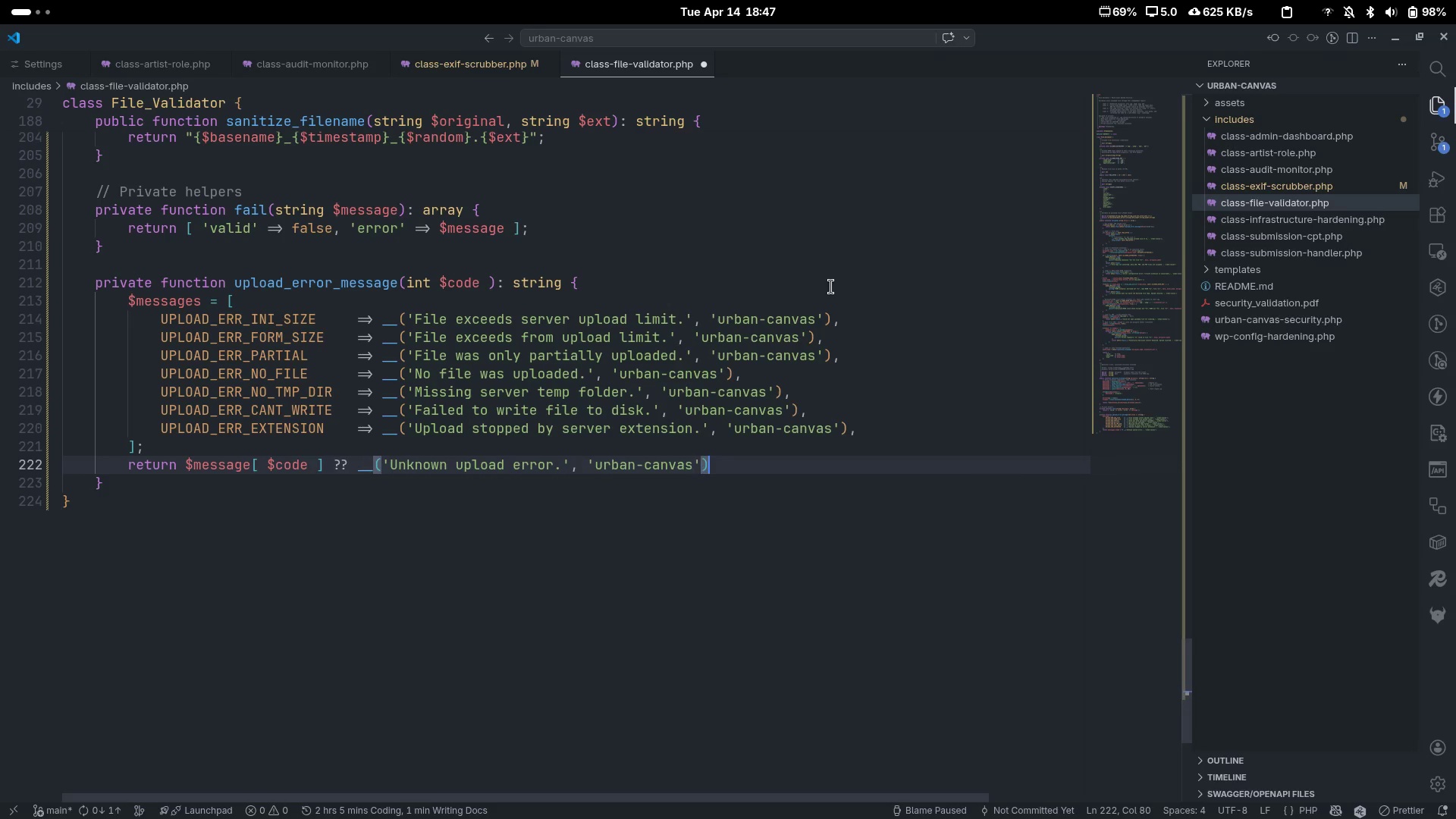 
key(Semicolon)
 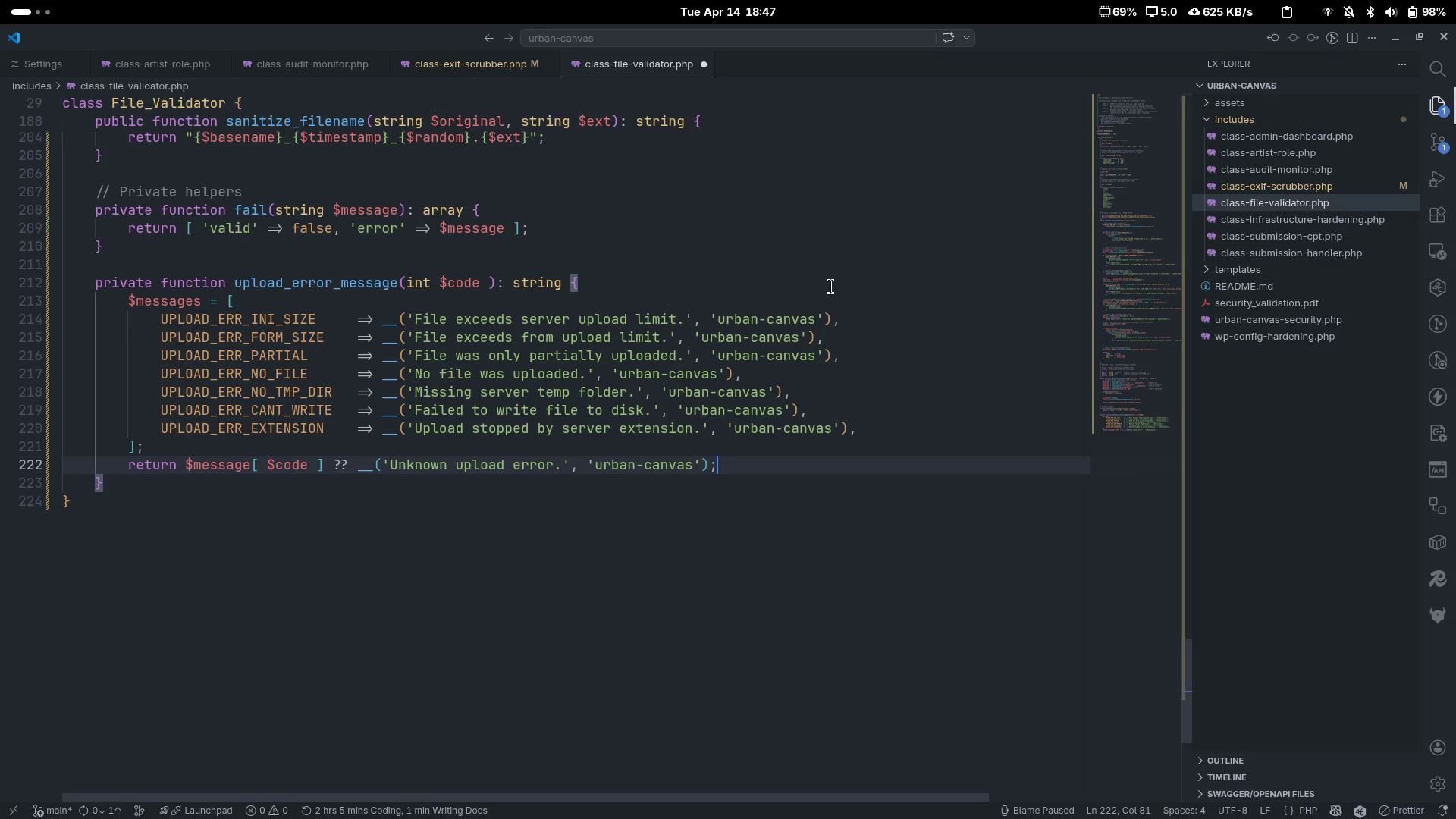 
key(Control+ControlLeft)
 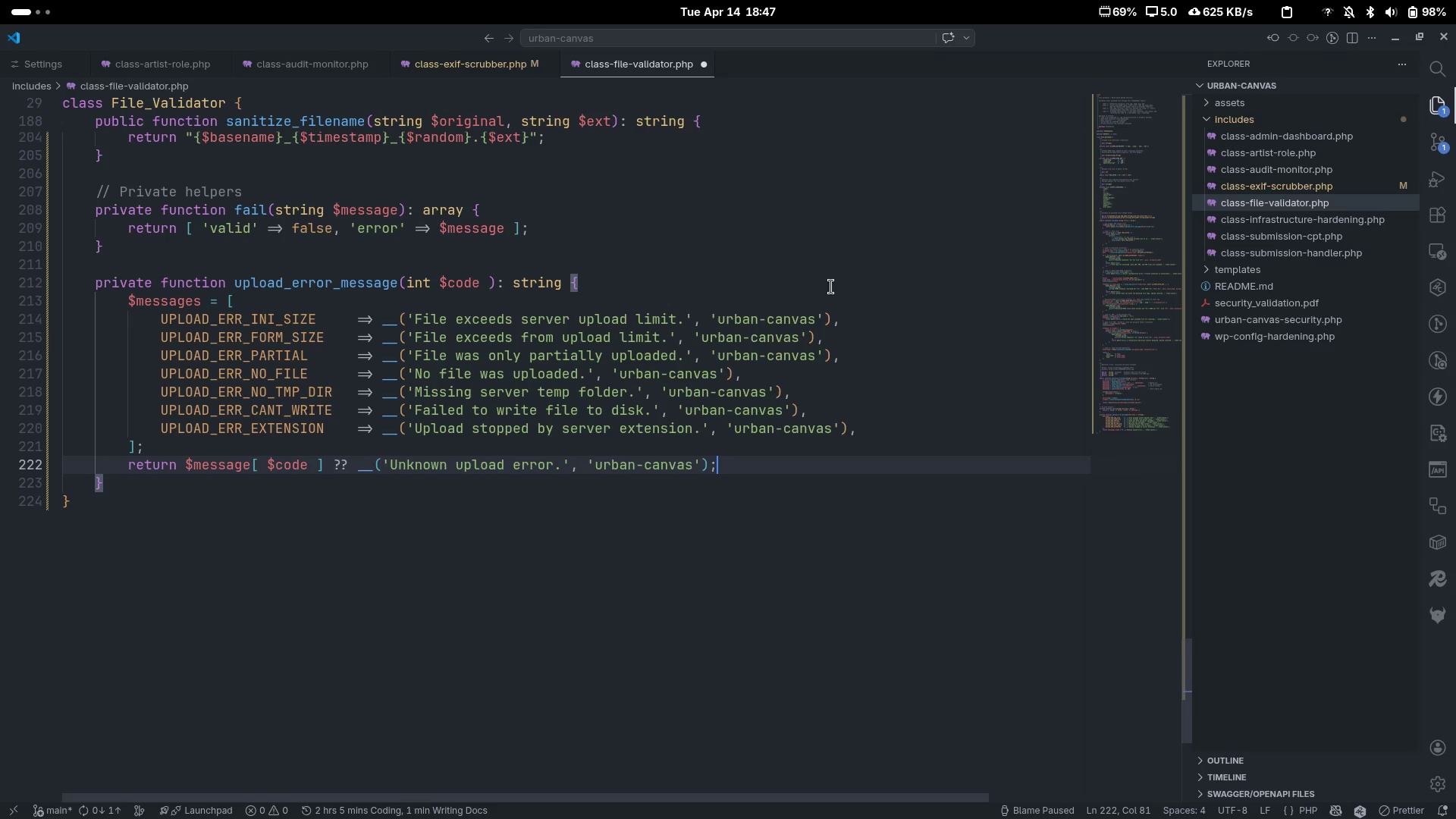 
key(Control+S)
 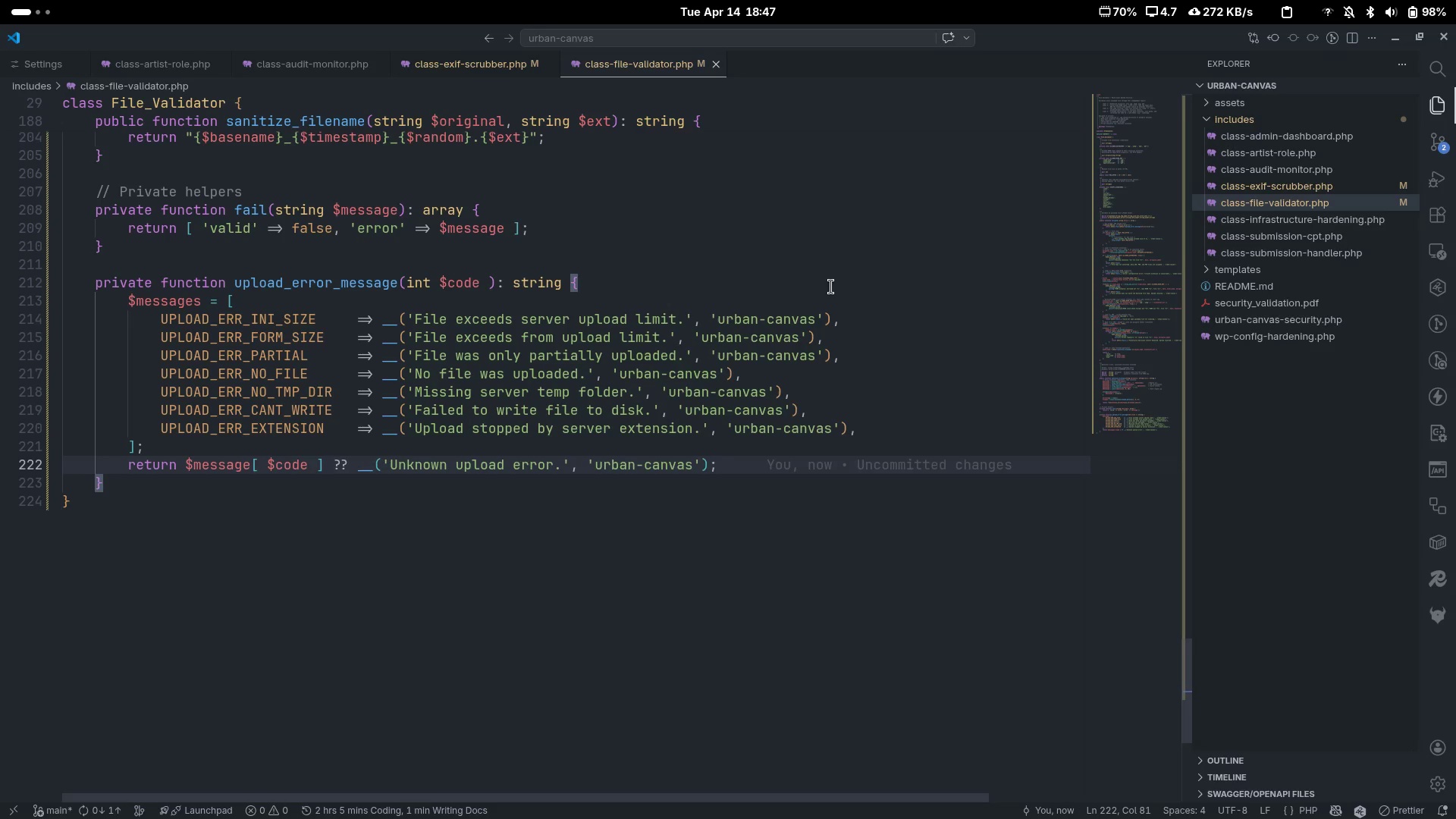 
wait(6.92)
 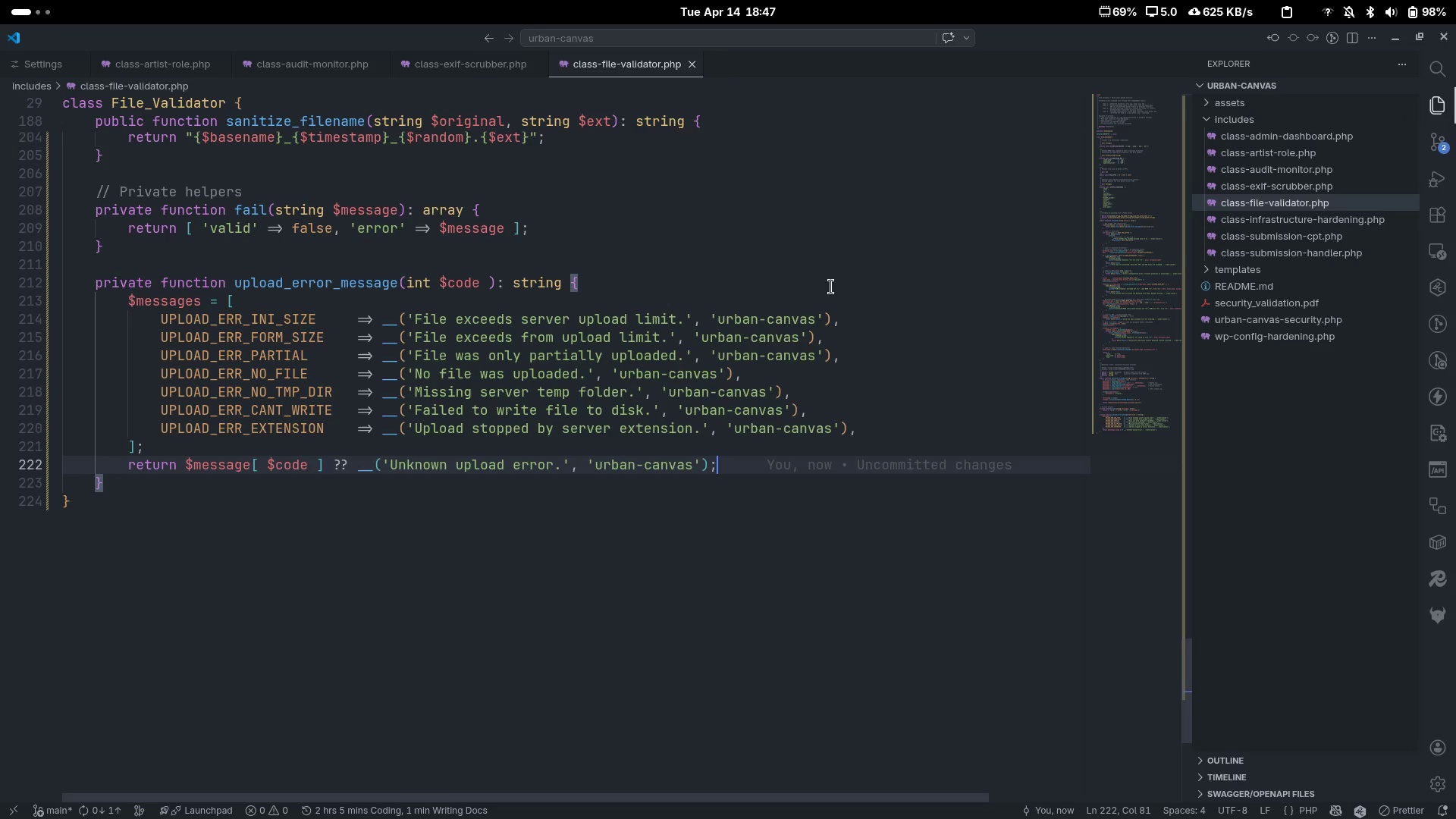 
double_click([227, 314])
 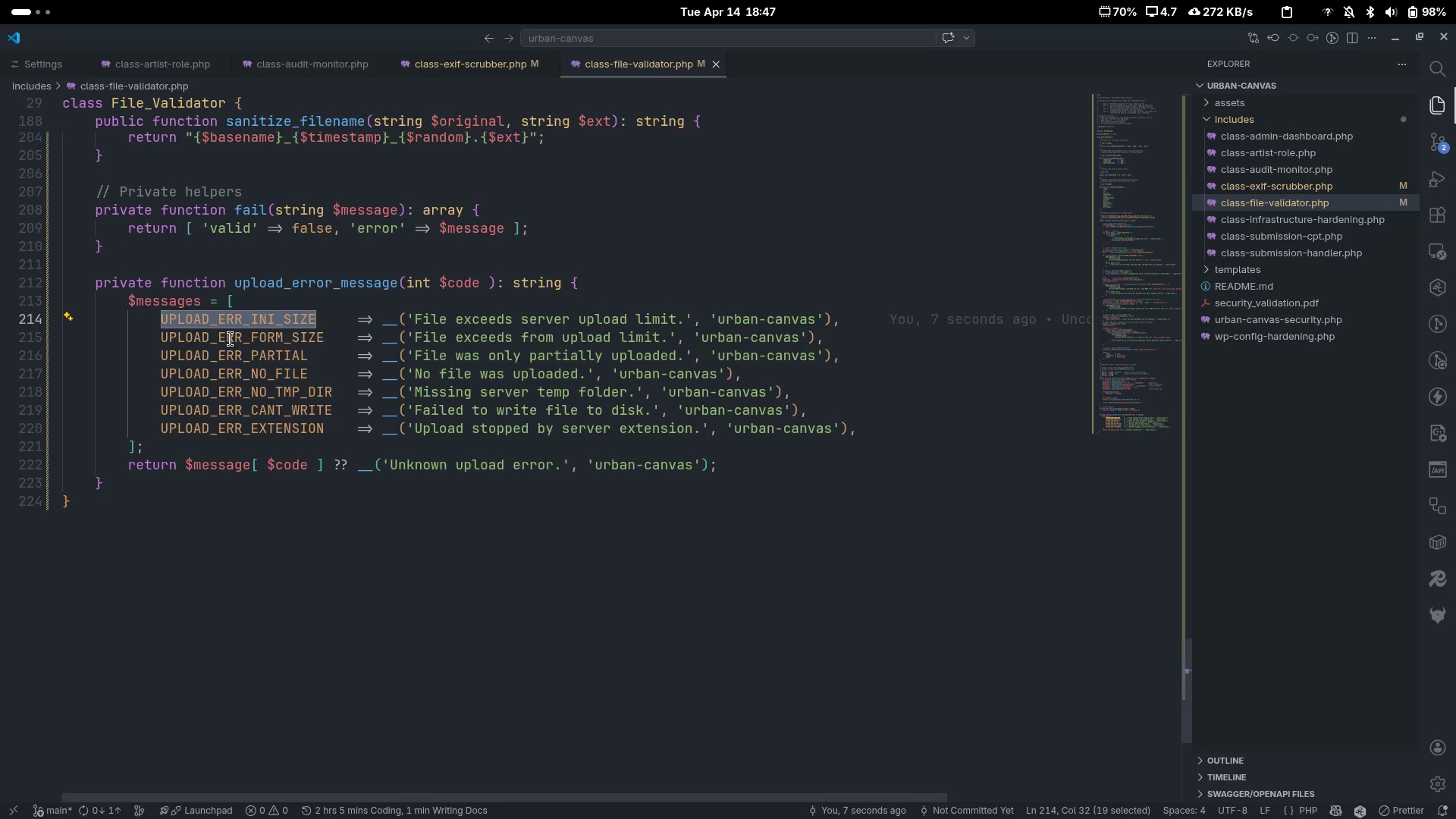 
double_click([231, 339])
 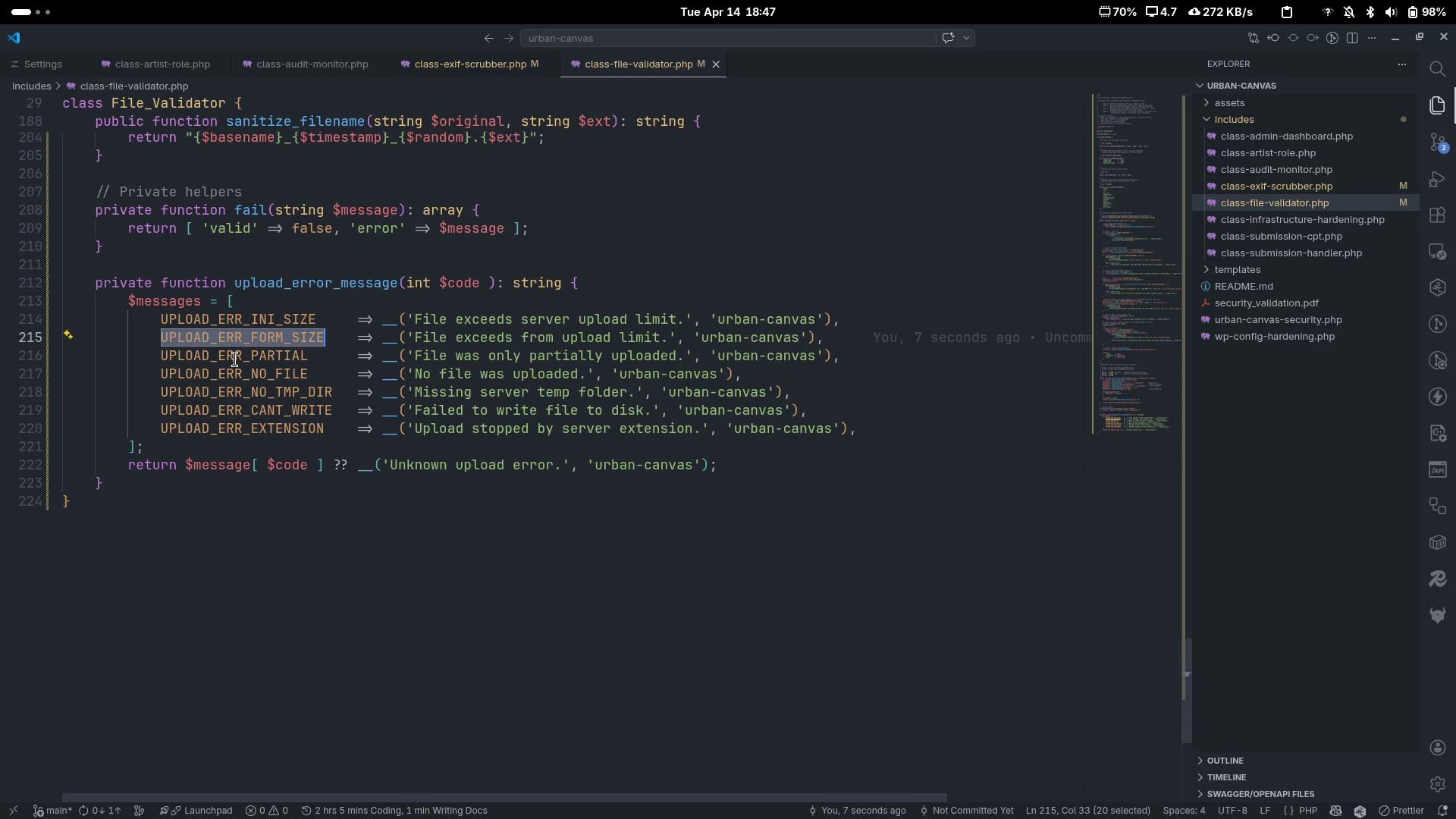 
left_click([236, 361])
 